 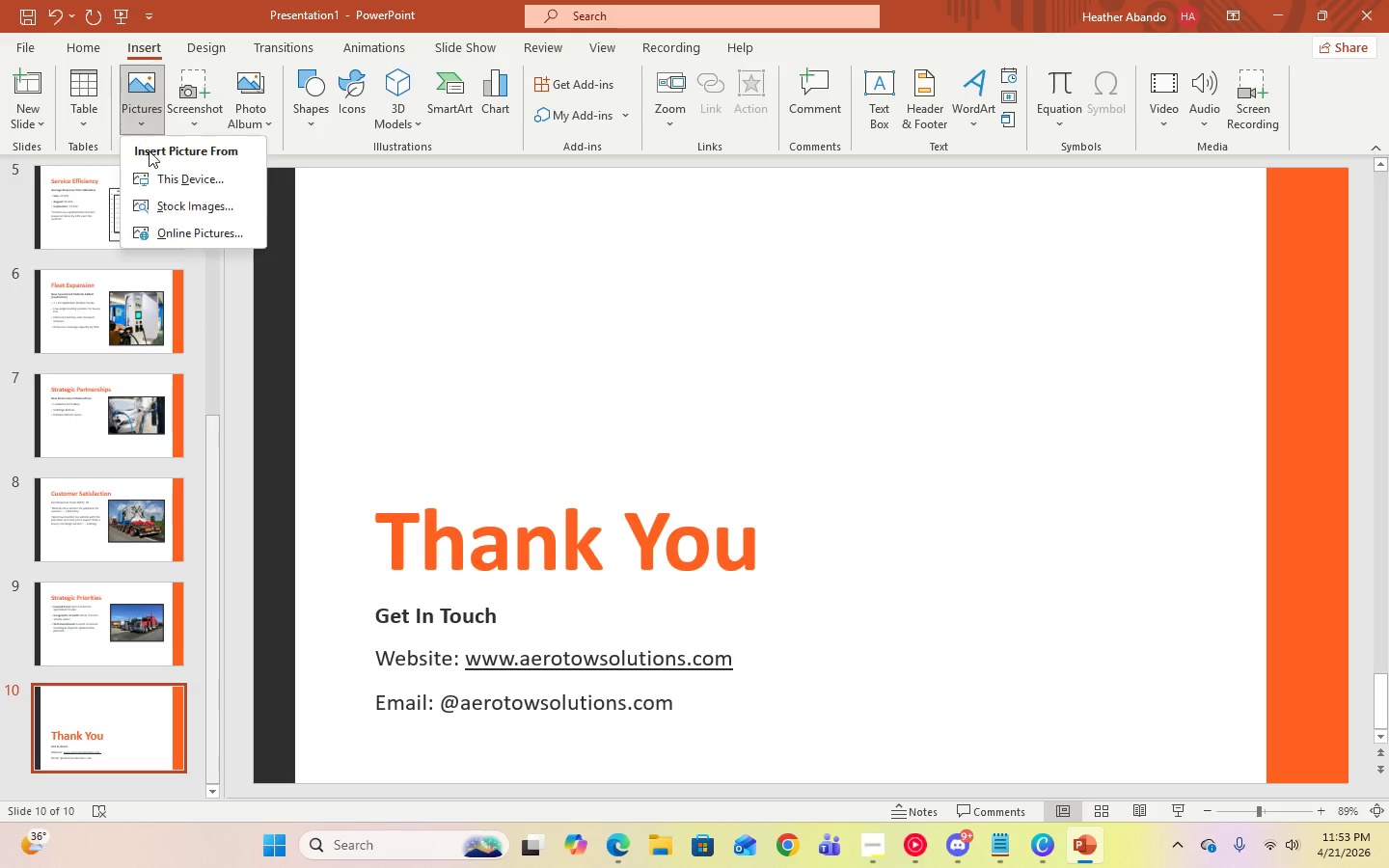 
left_click([201, 238])
 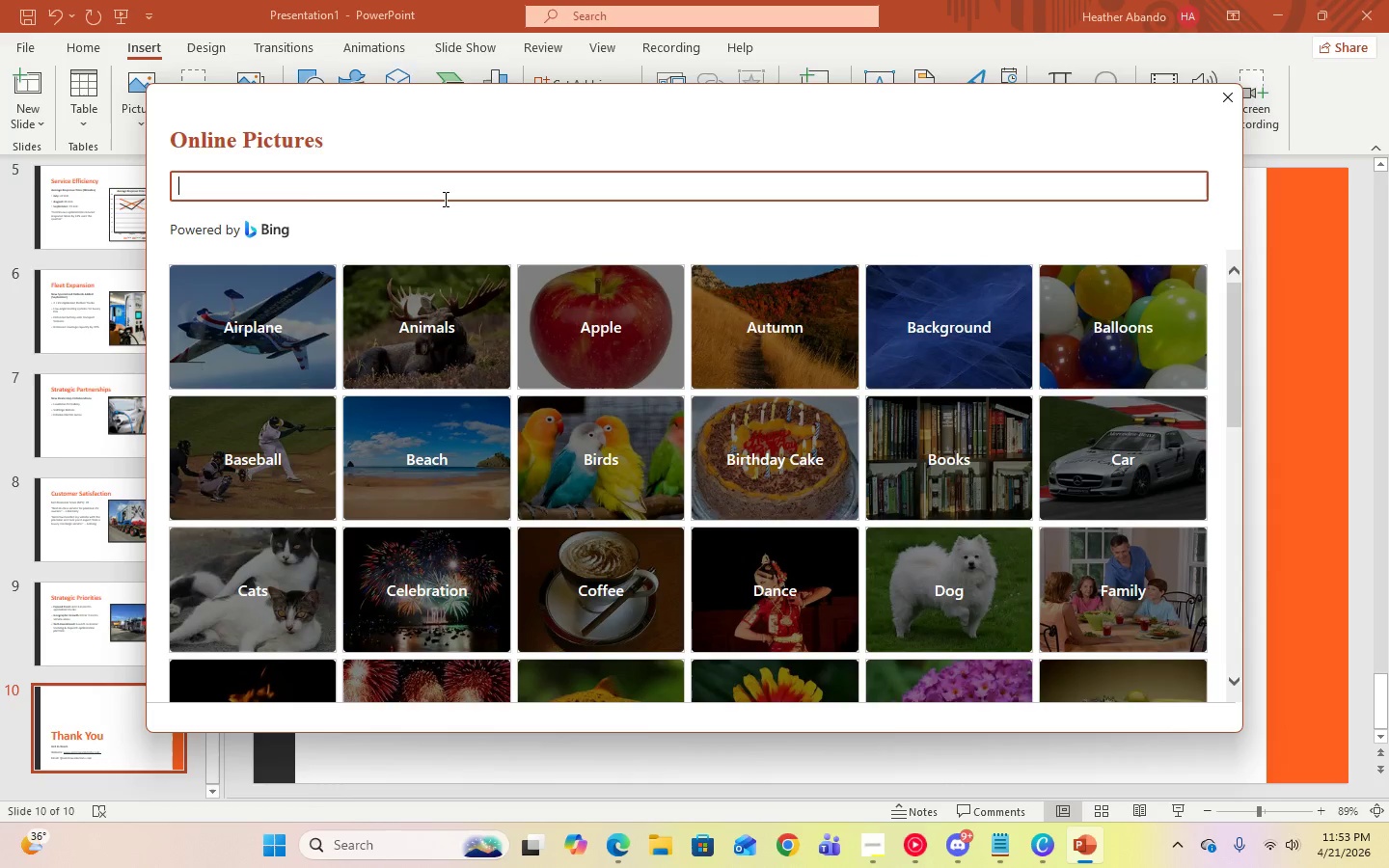 
type(EV charging)
 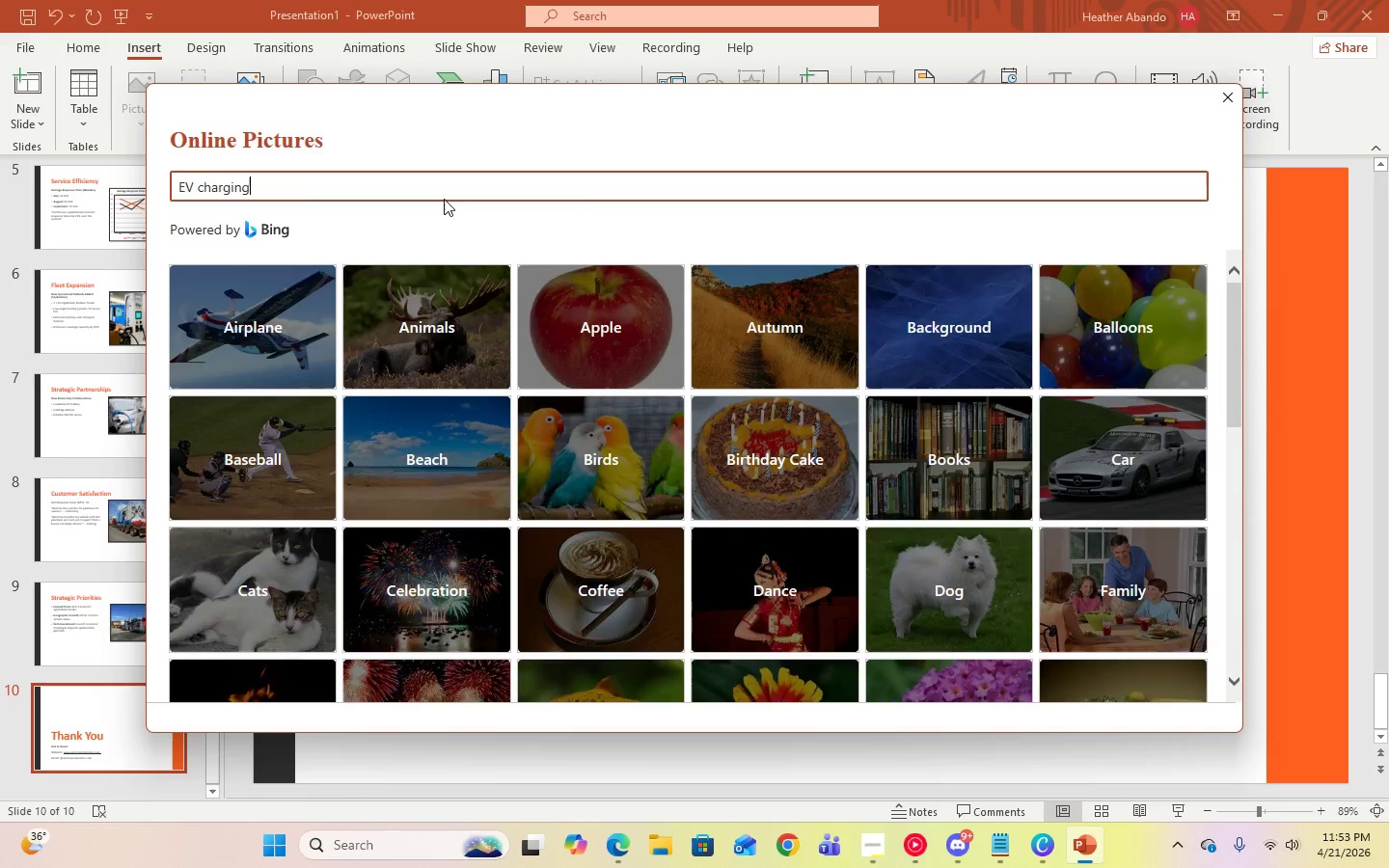 
key(Enter)
 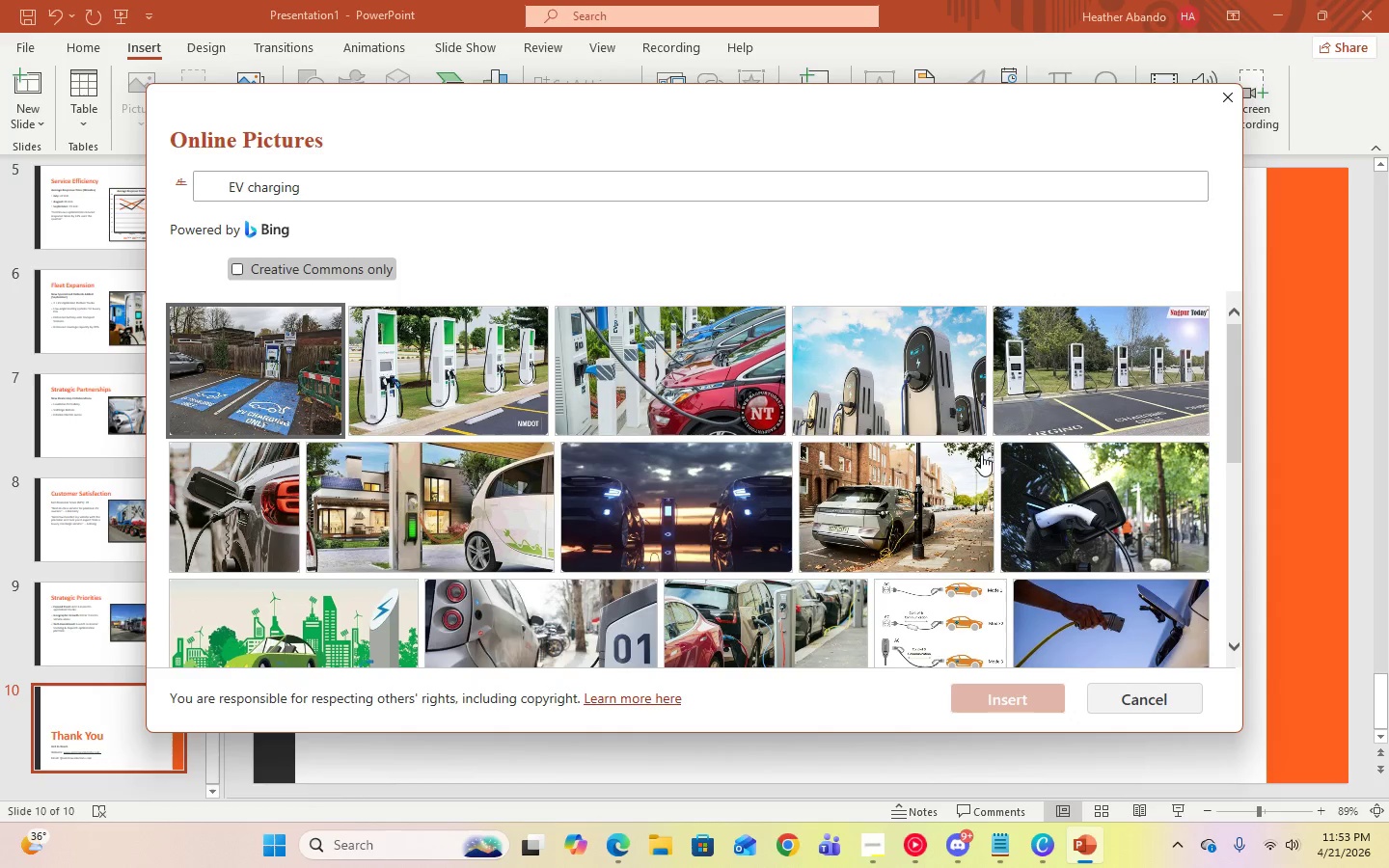 
scroll: coordinate [1125, 570], scroll_direction: down, amount: 12.0
 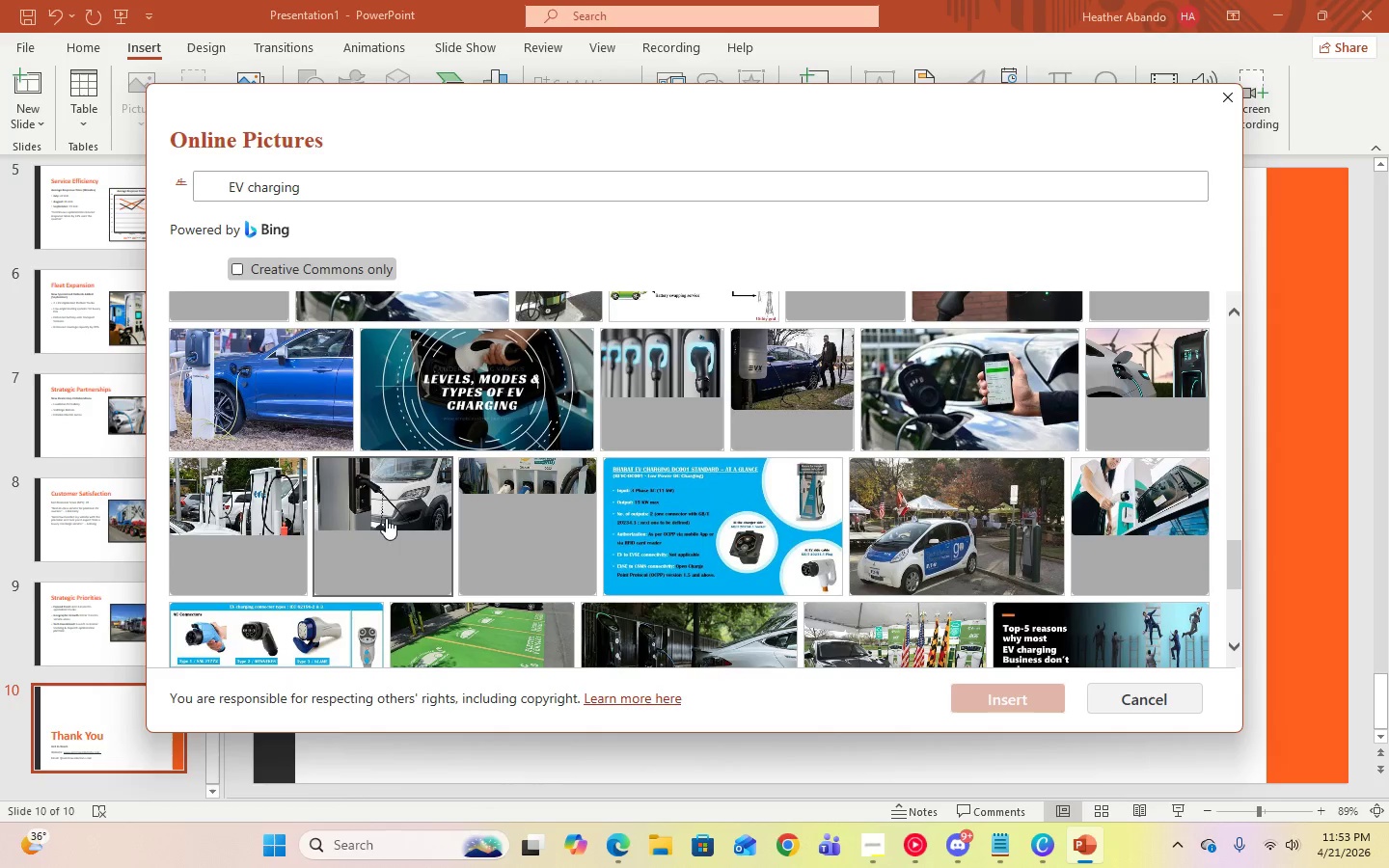 
left_click([386, 517])
 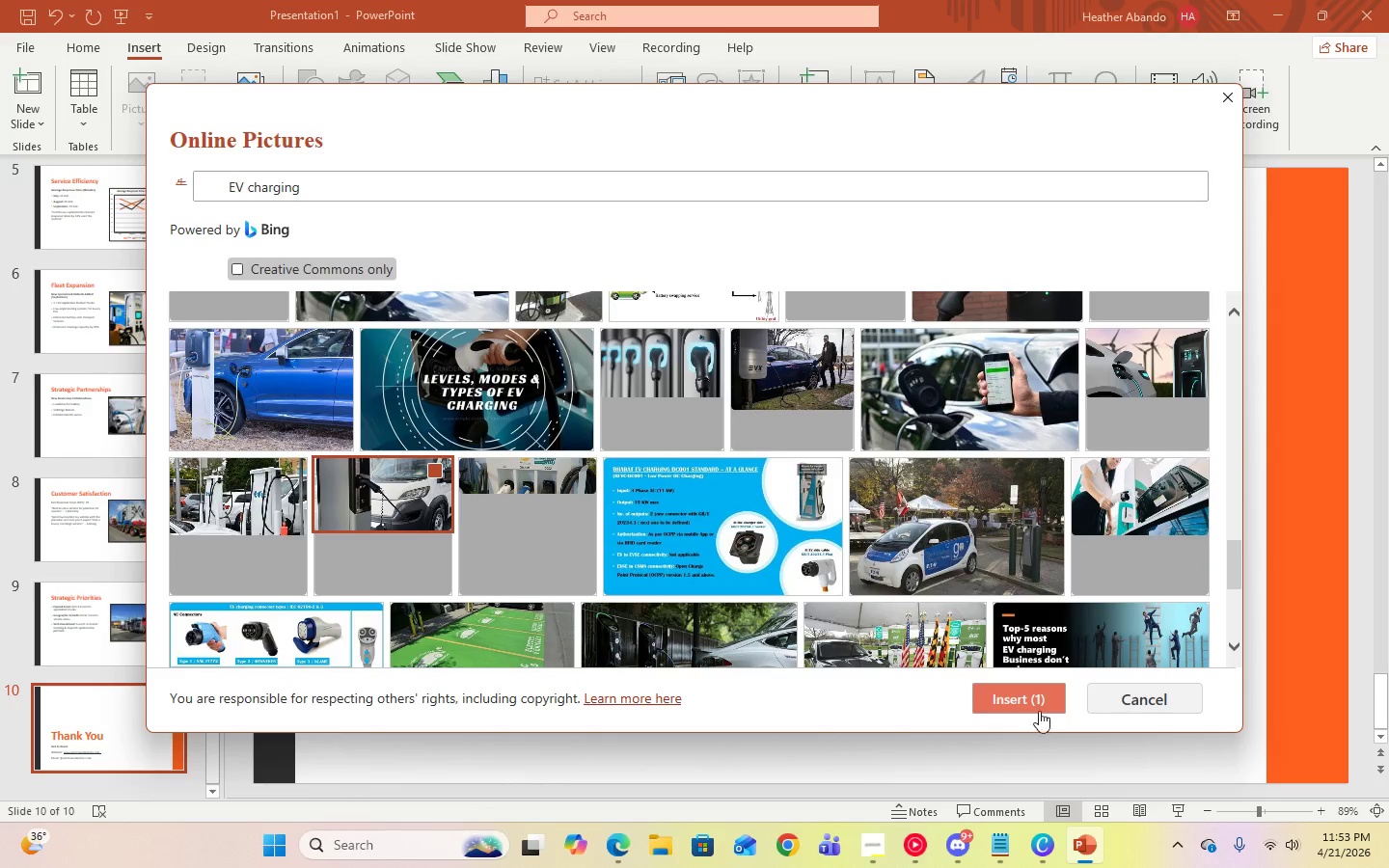 
left_click([1038, 707])
 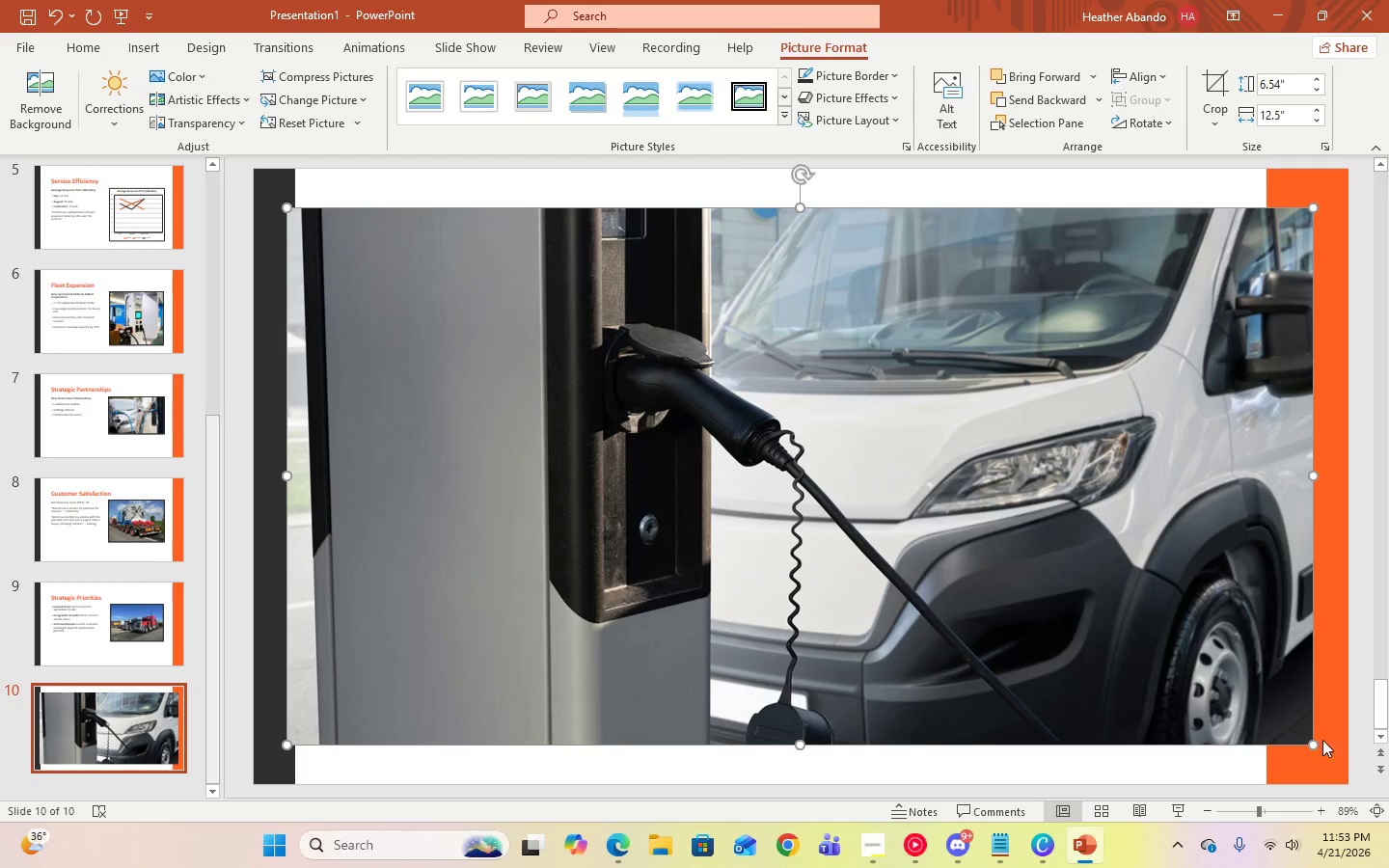 
left_click_drag(start_coordinate=[1314, 743], to_coordinate=[986, 486])
 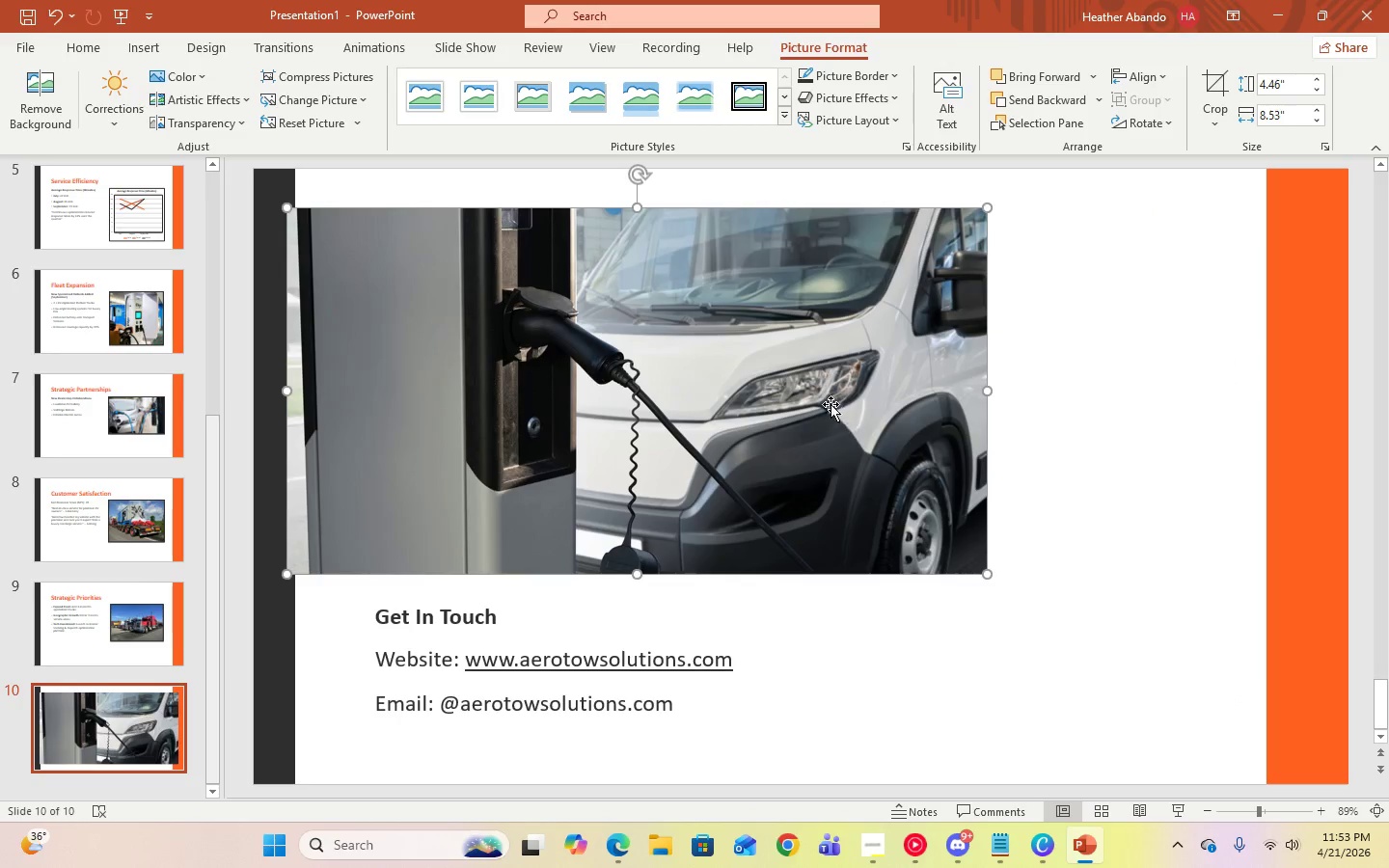 
left_click_drag(start_coordinate=[824, 399], to_coordinate=[829, 348])
 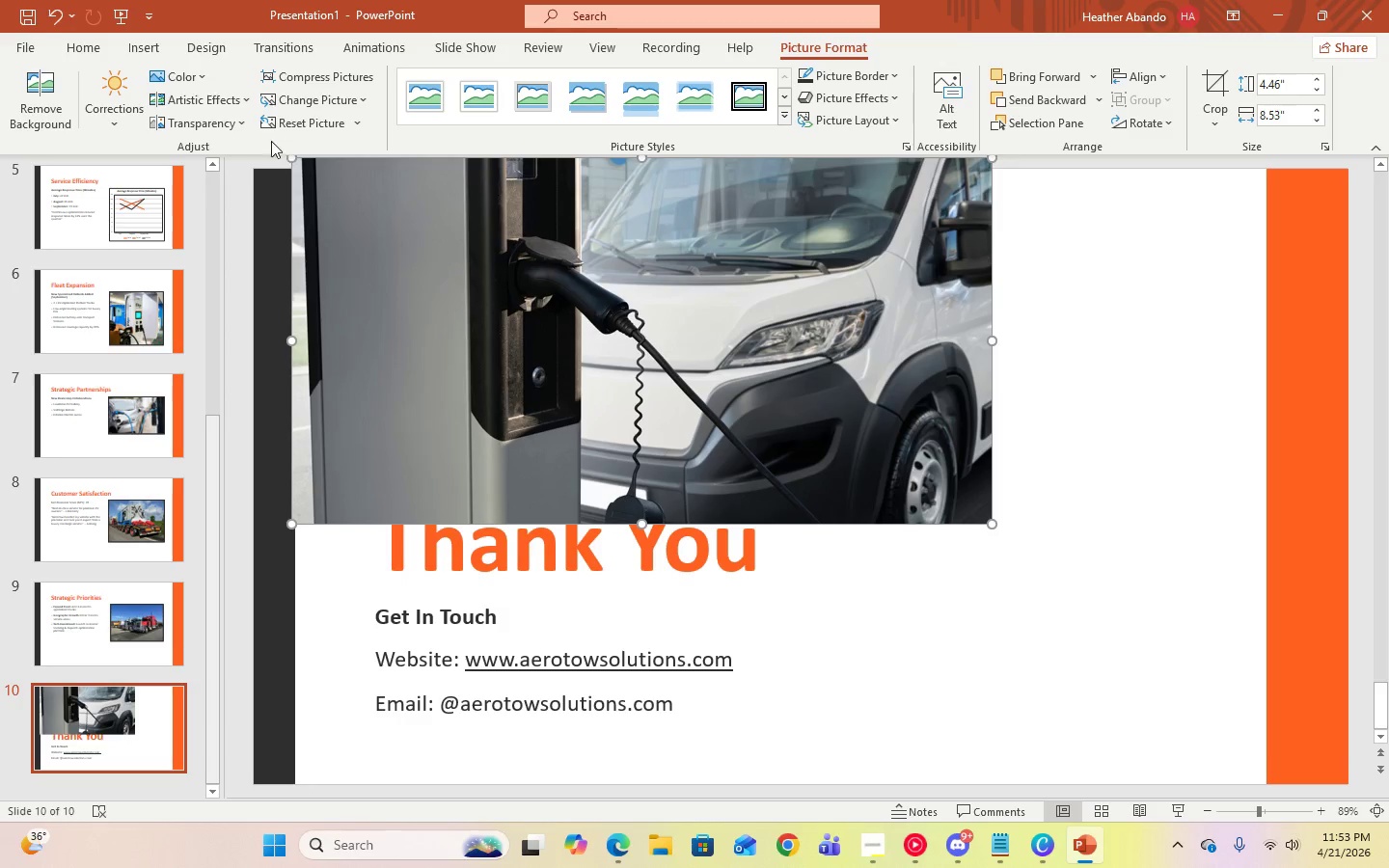 
left_click_drag(start_coordinate=[292, 158], to_coordinate=[411, 269])
 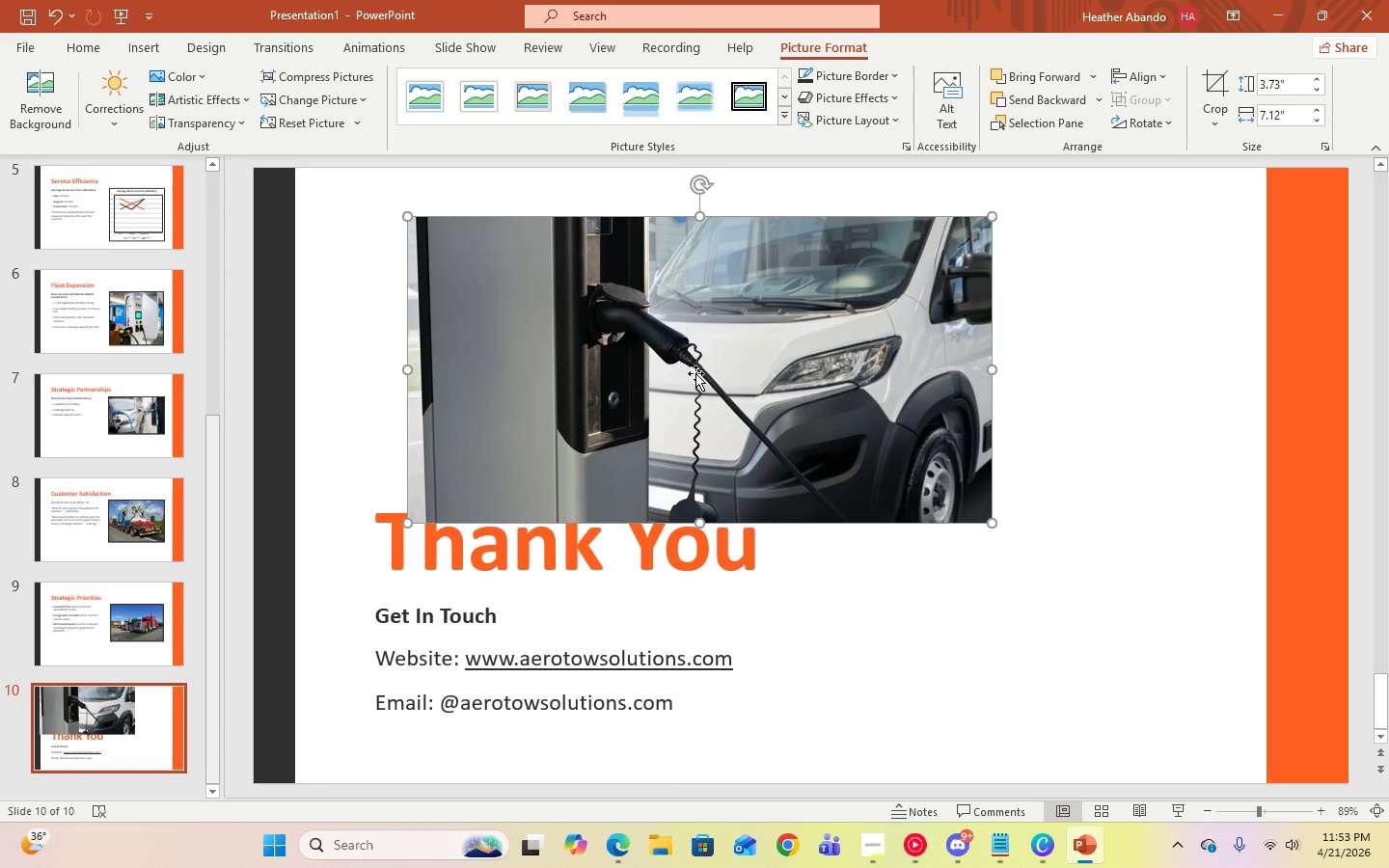 
left_click_drag(start_coordinate=[699, 374], to_coordinate=[661, 346])
 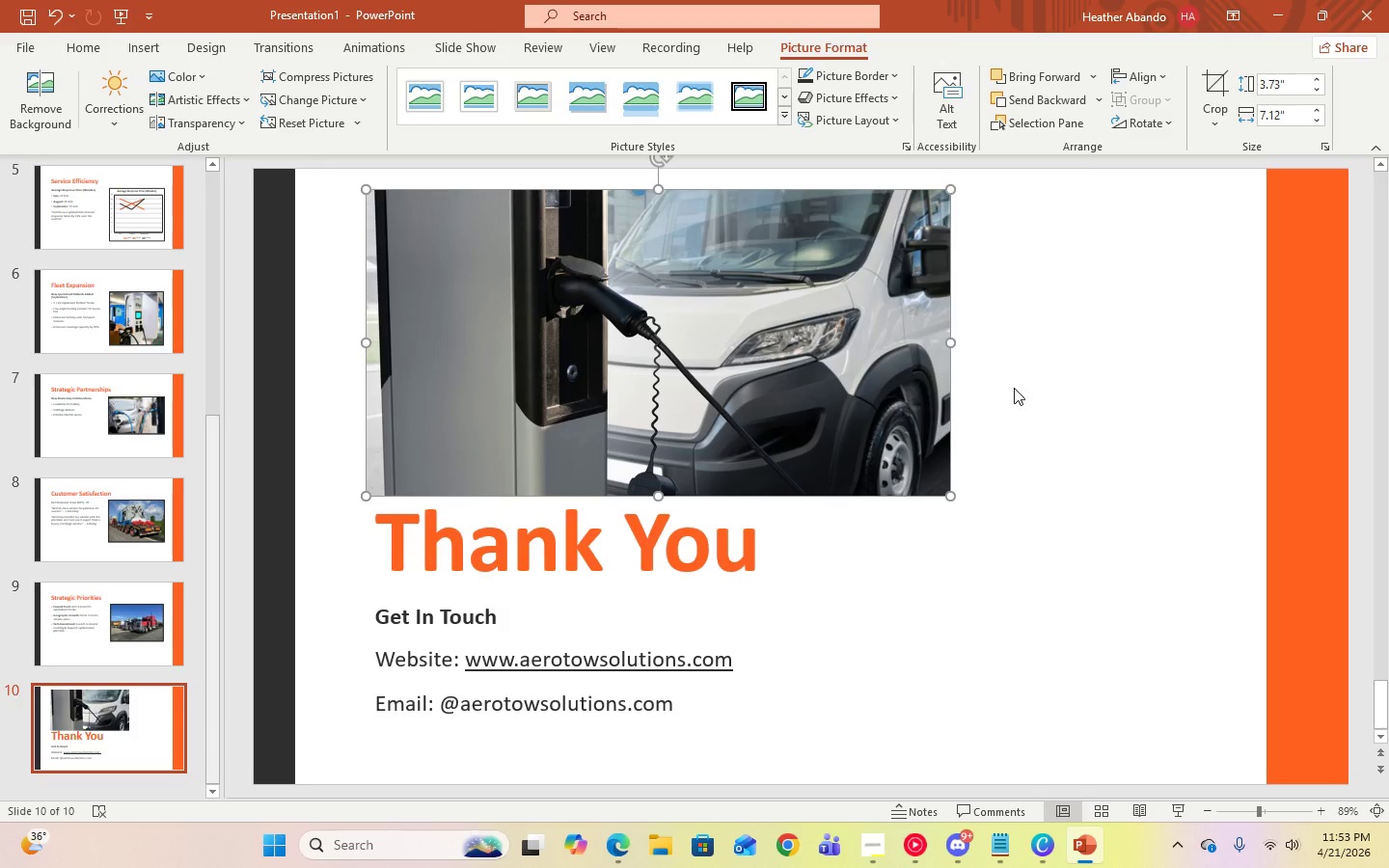 
left_click([1025, 390])
 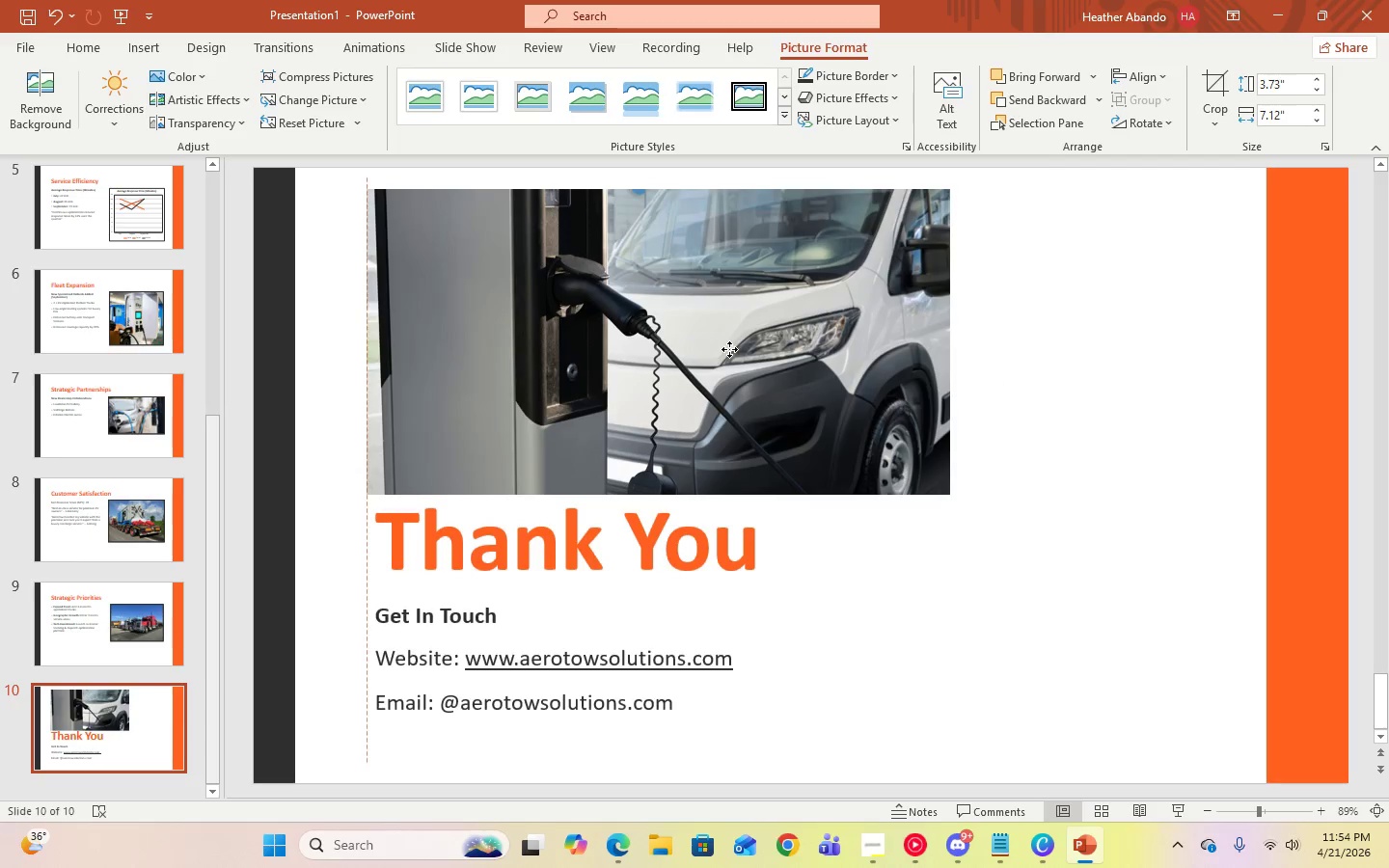 
left_click_drag(start_coordinate=[956, 342], to_coordinate=[1213, 353])
 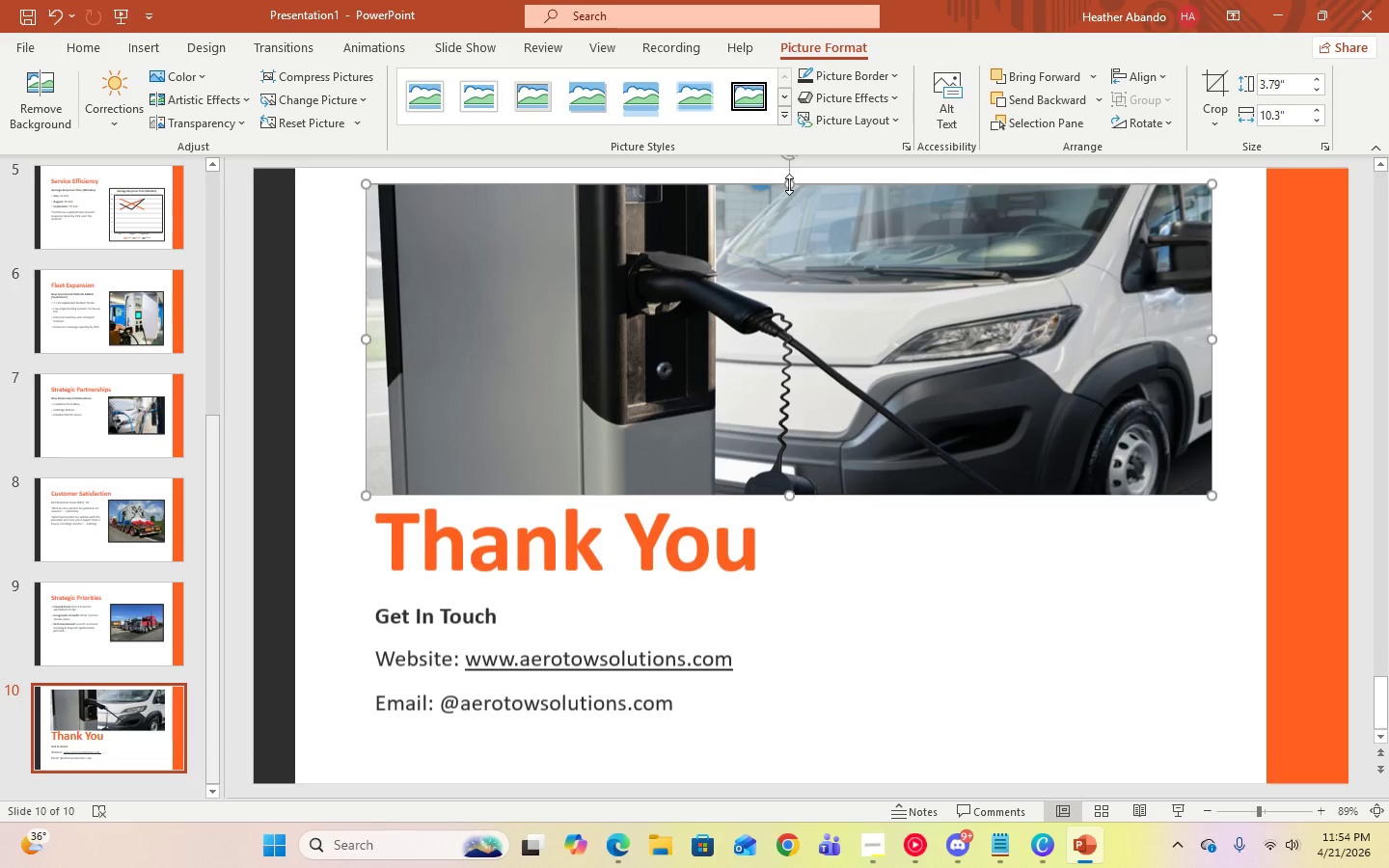 
wait(5.52)
 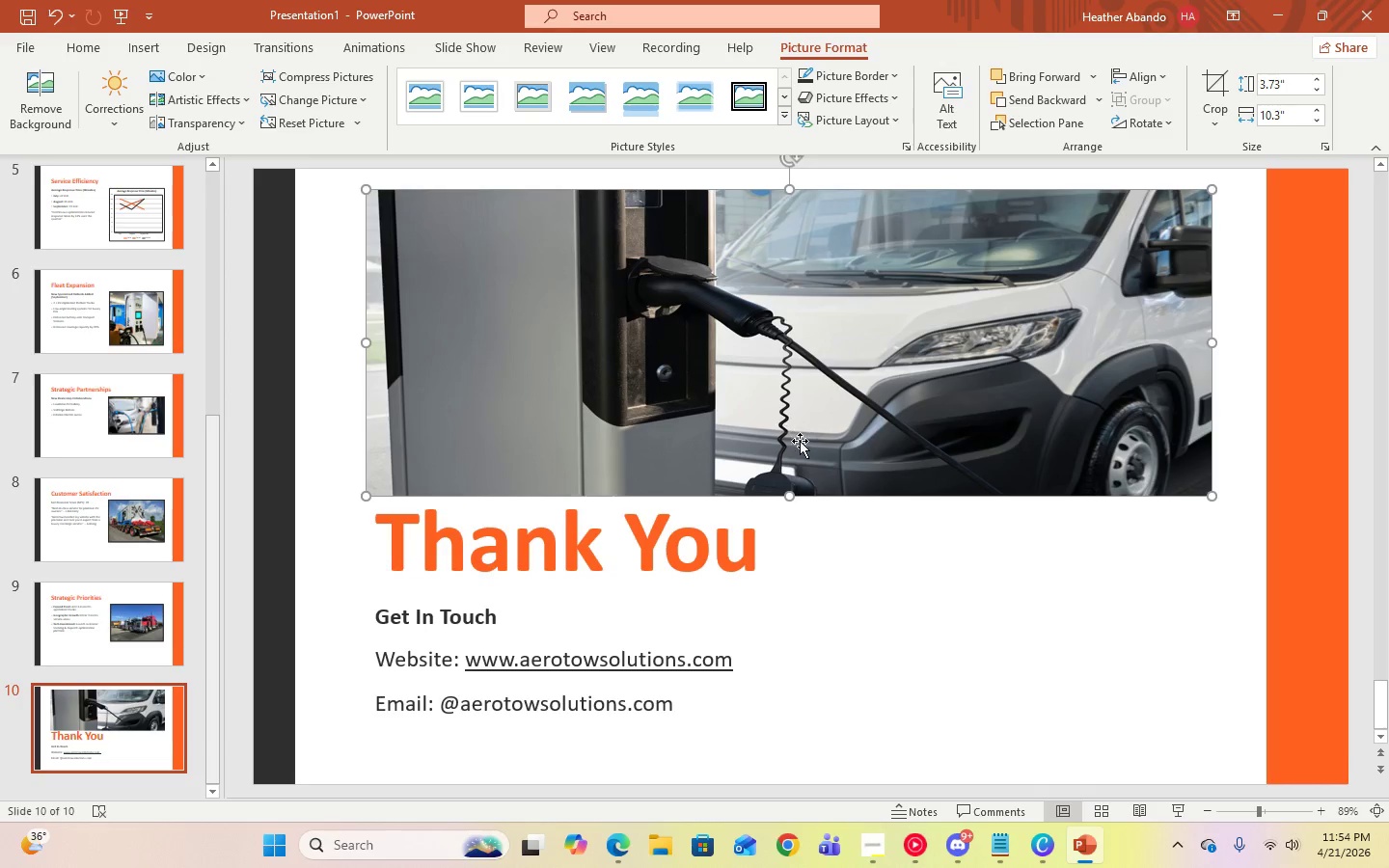 
left_click([461, 47])
 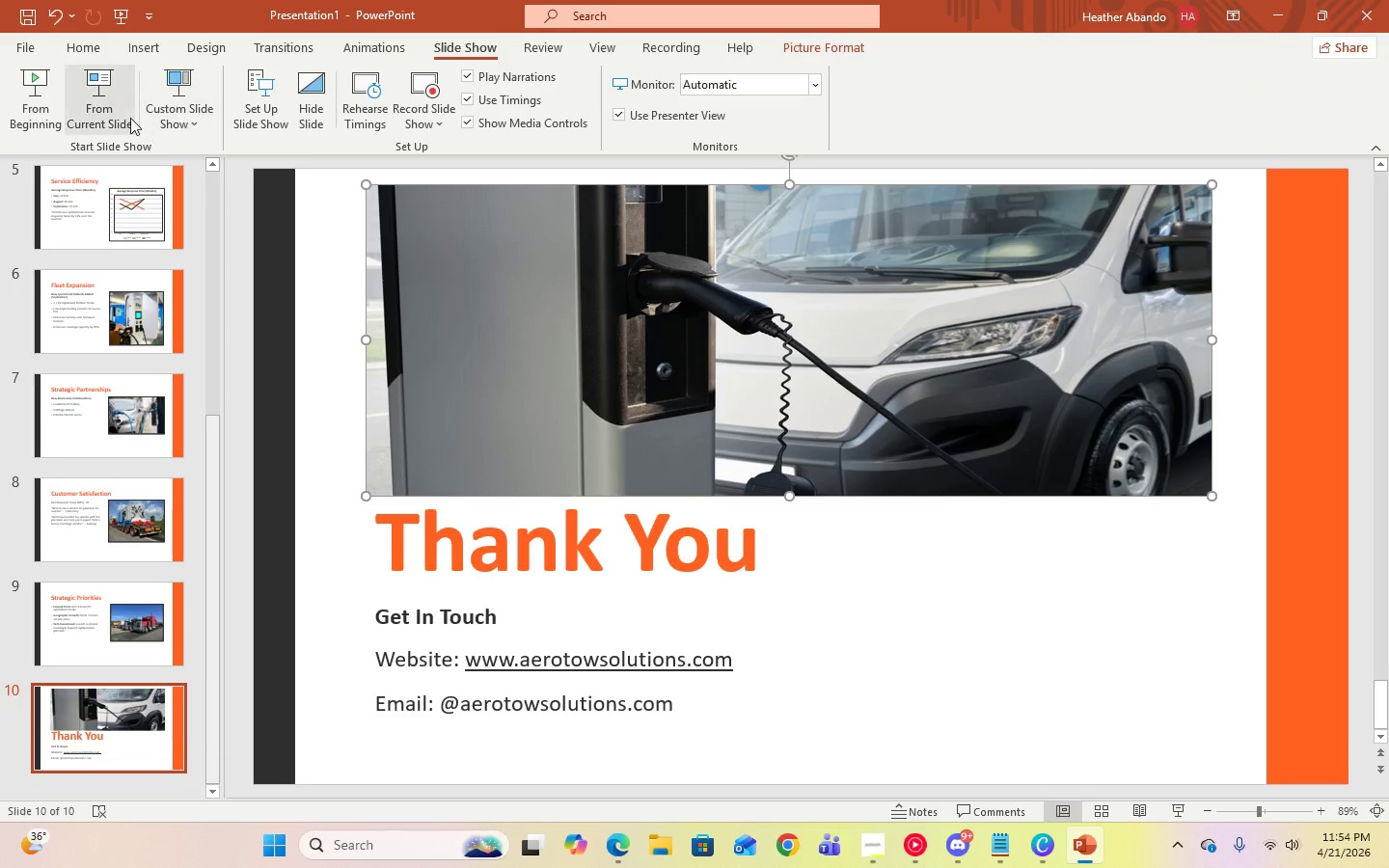 
left_click([128, 118])
 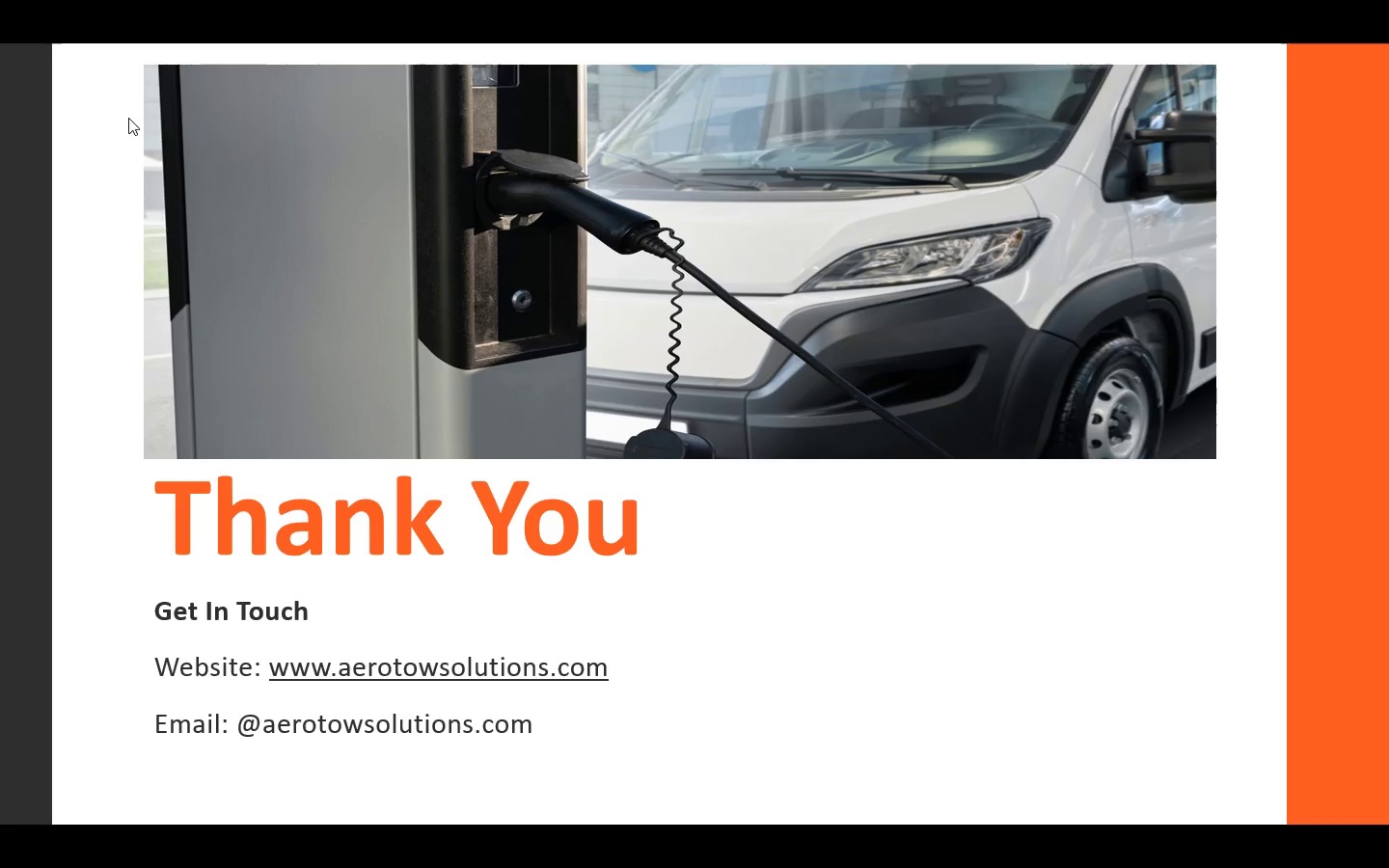 
key(Escape)
 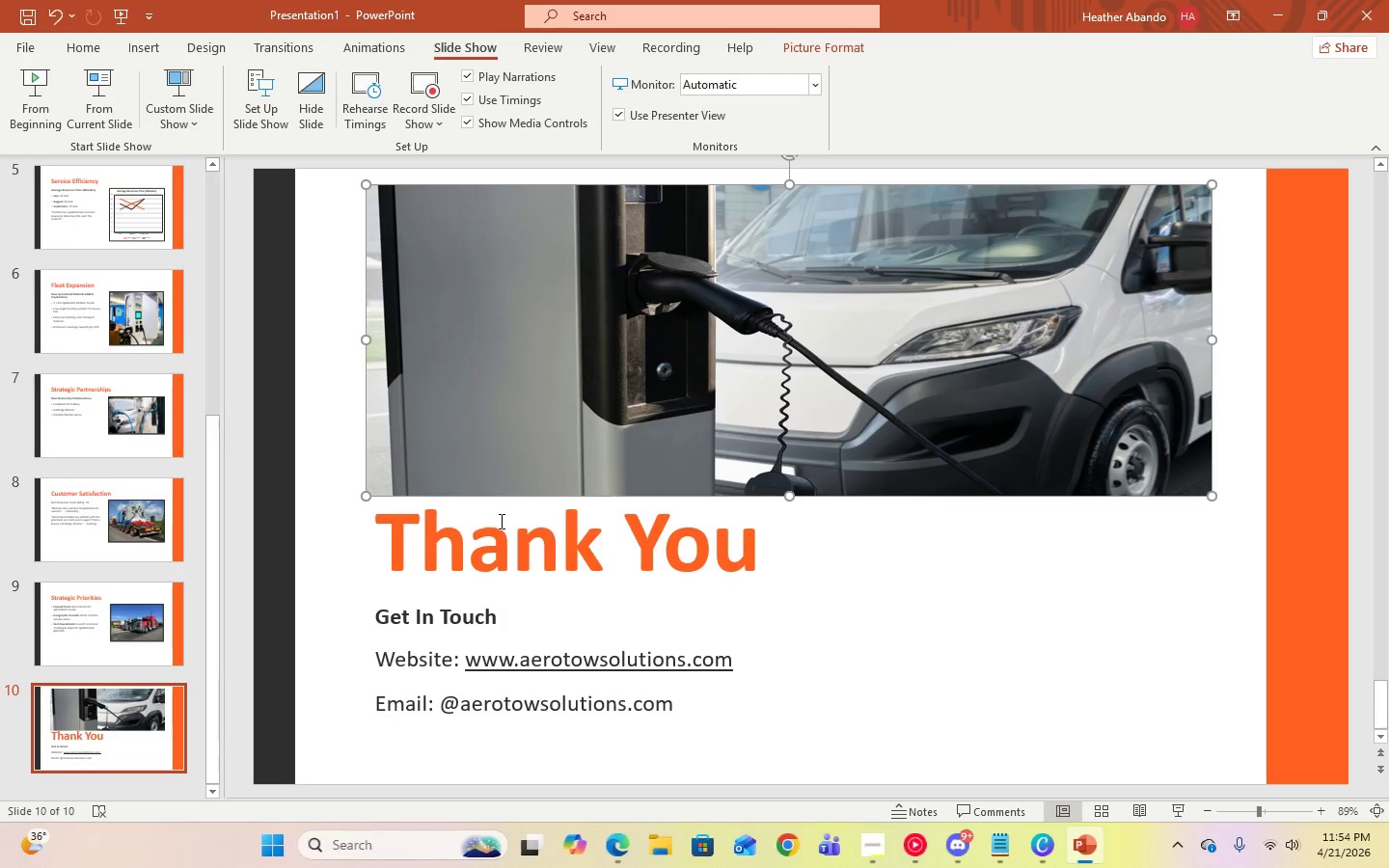 
left_click([520, 526])
 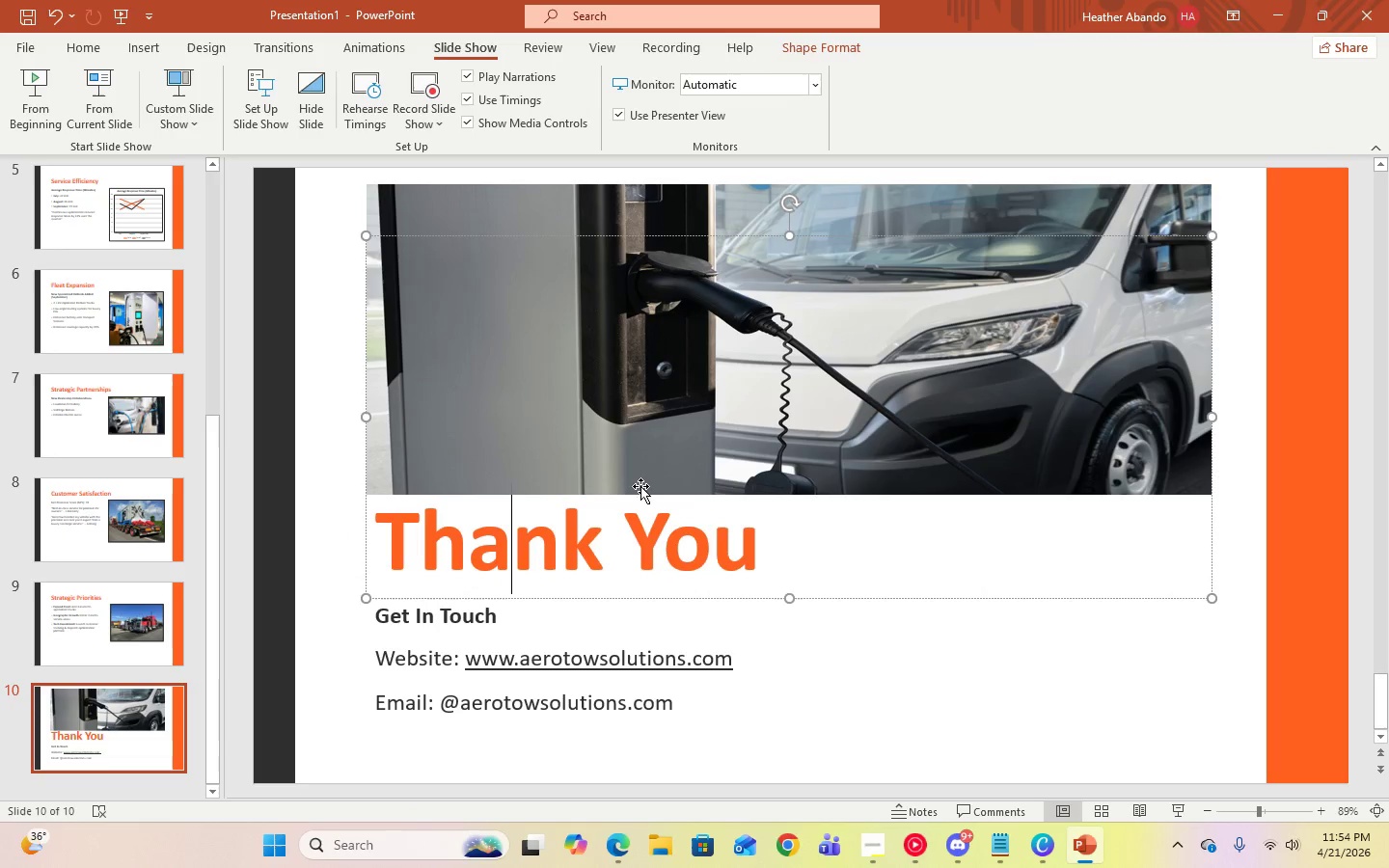 
left_click([751, 484])
 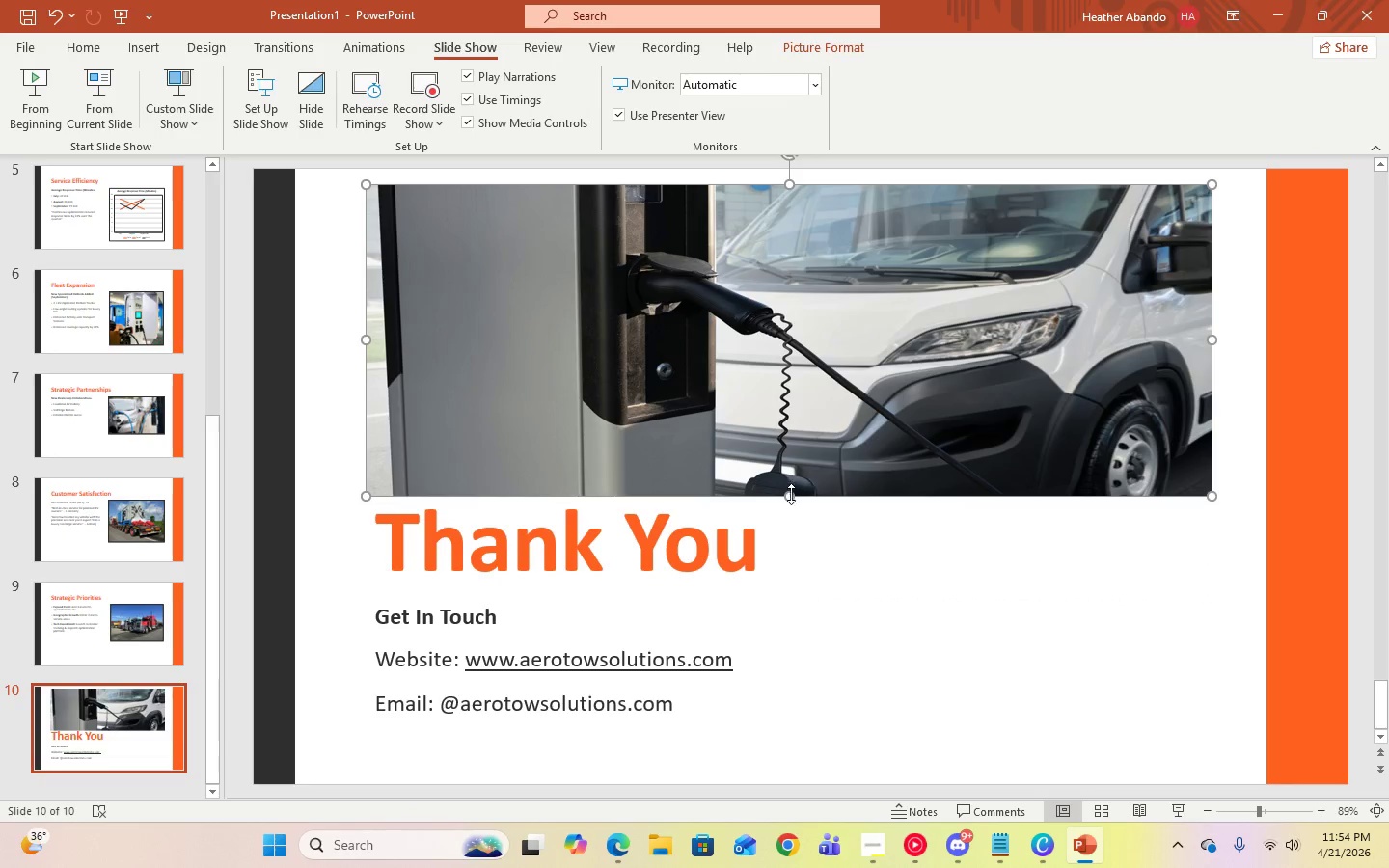 
left_click_drag(start_coordinate=[788, 495], to_coordinate=[787, 488])
 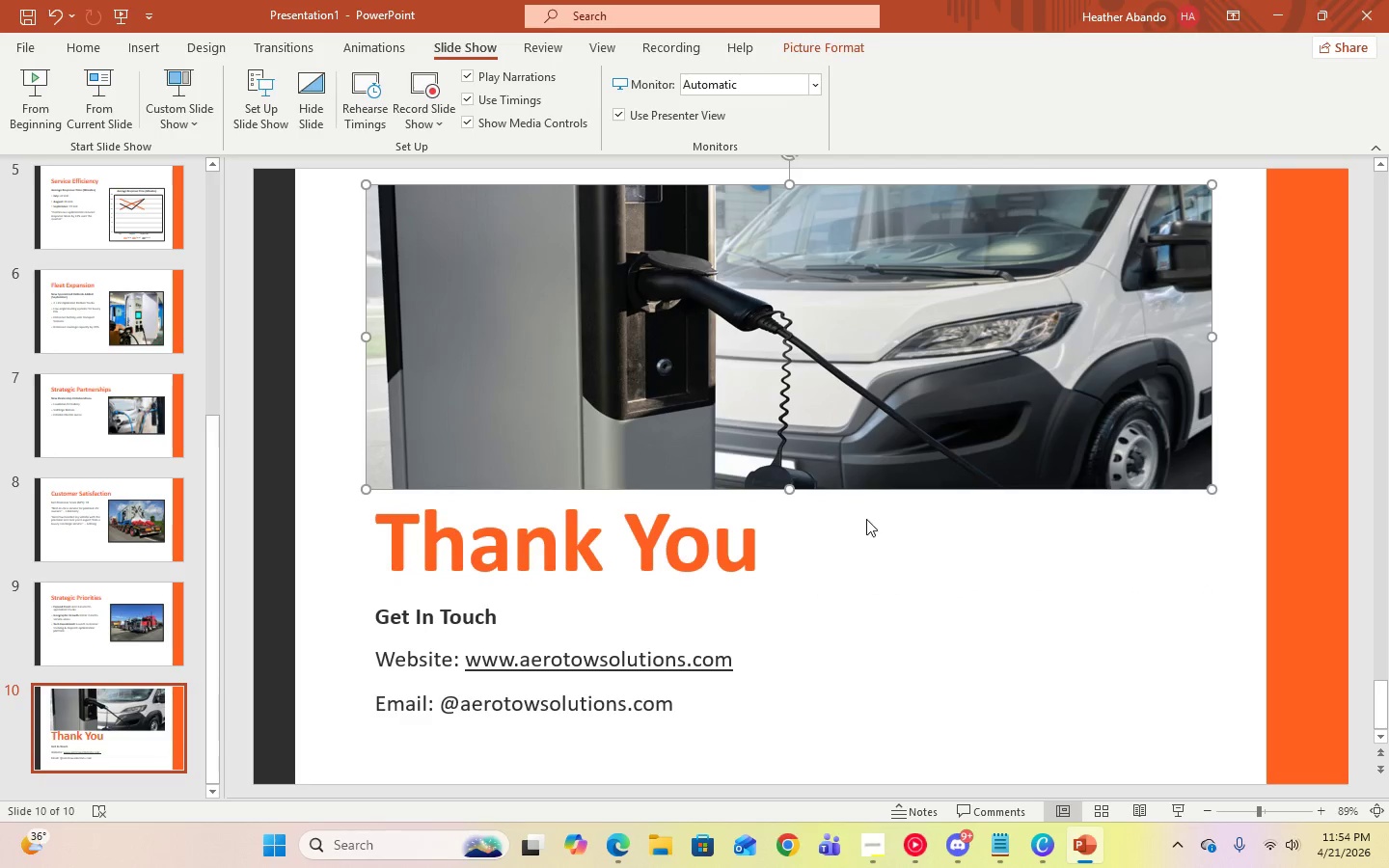 
left_click([866, 519])
 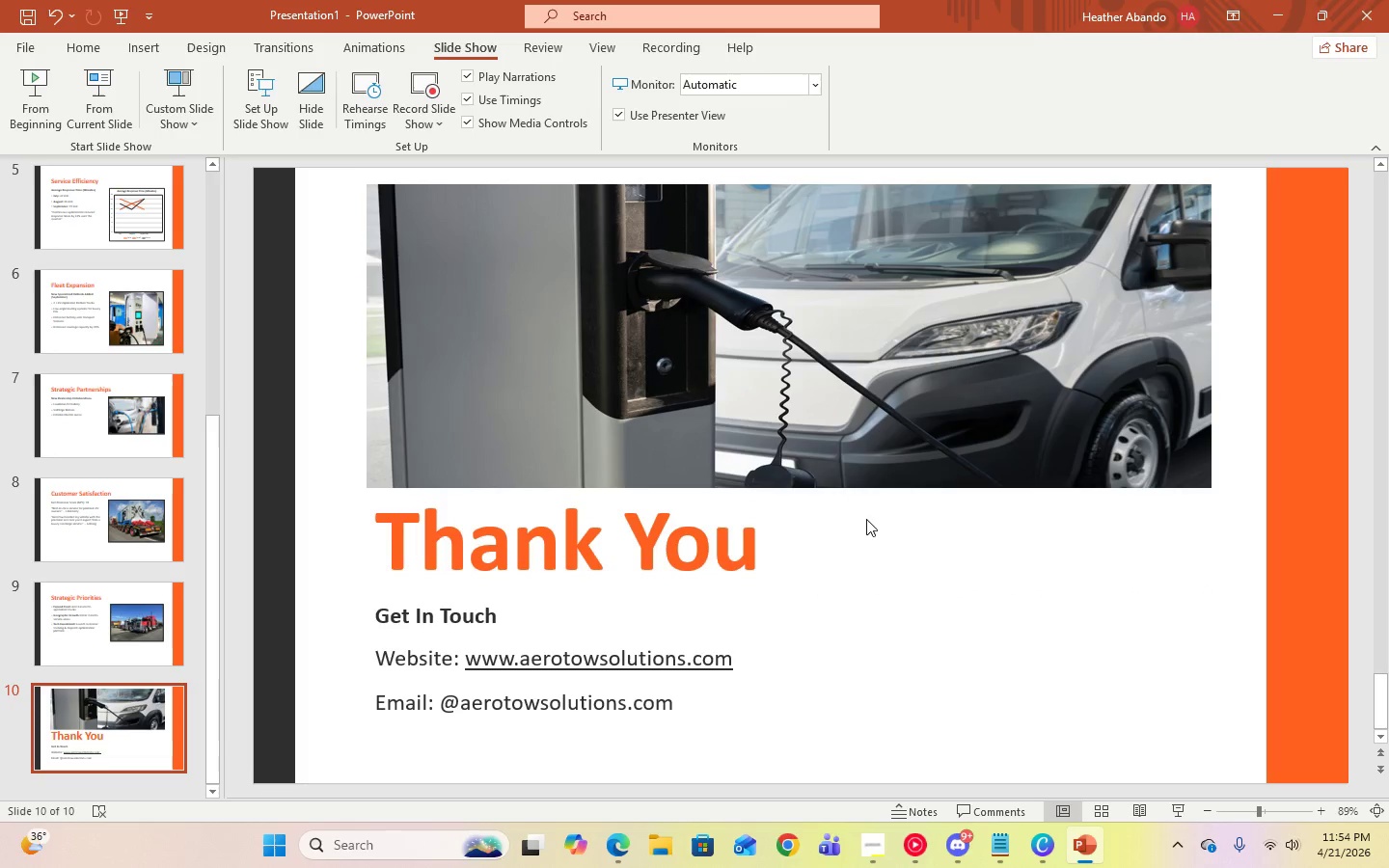 
left_click([790, 247])
 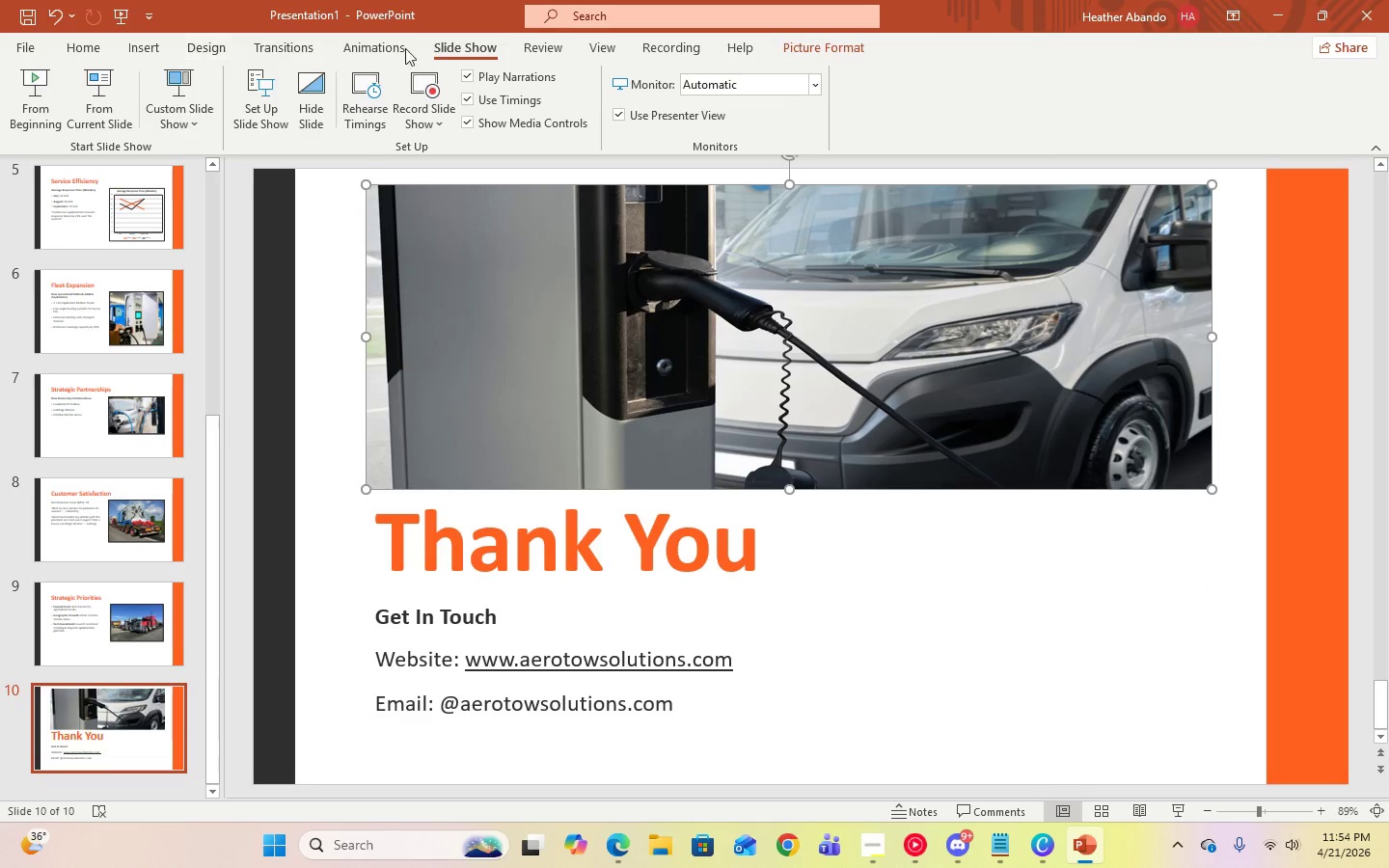 
left_click([818, 54])
 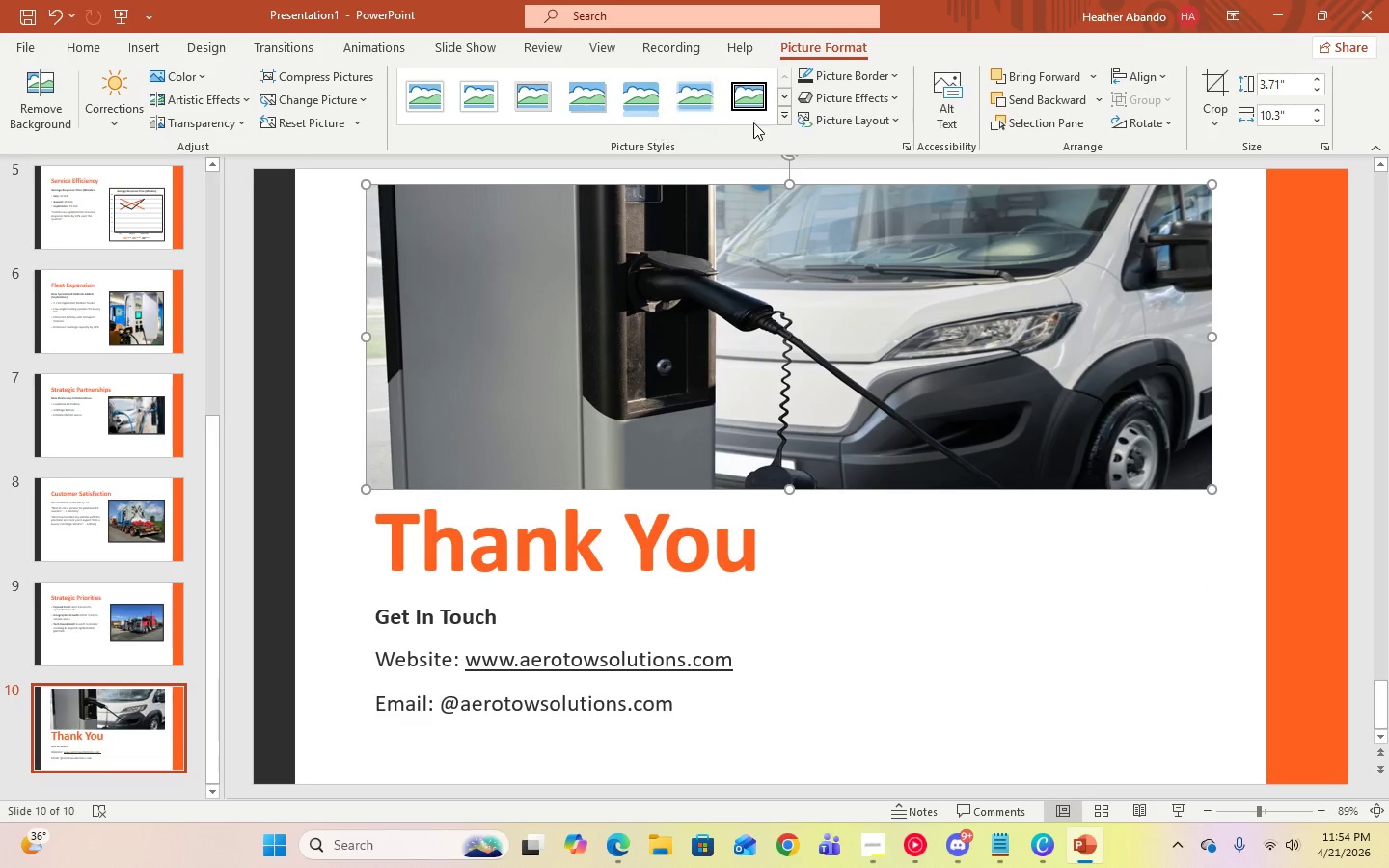 
left_click([786, 121])
 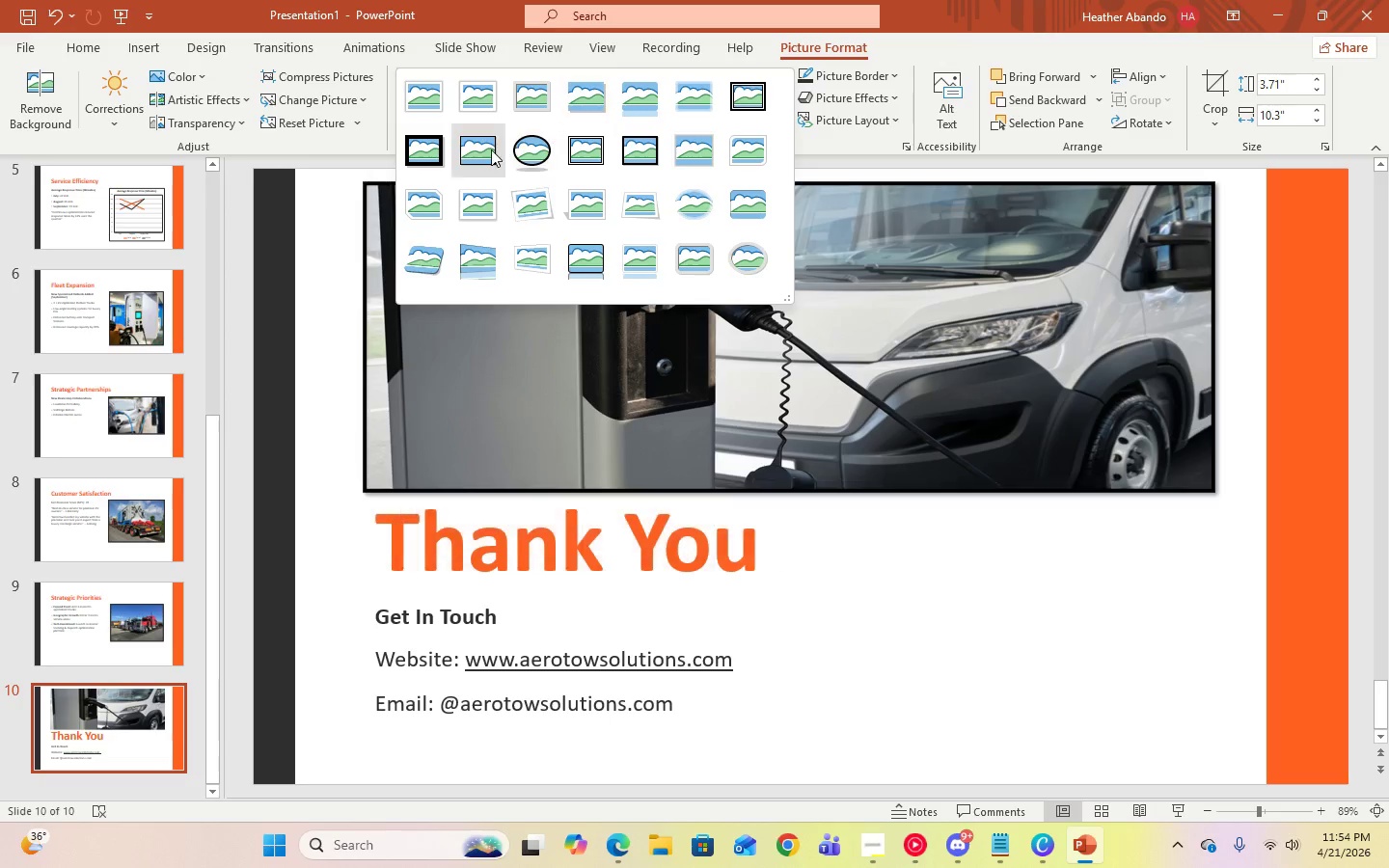 
left_click([489, 150])
 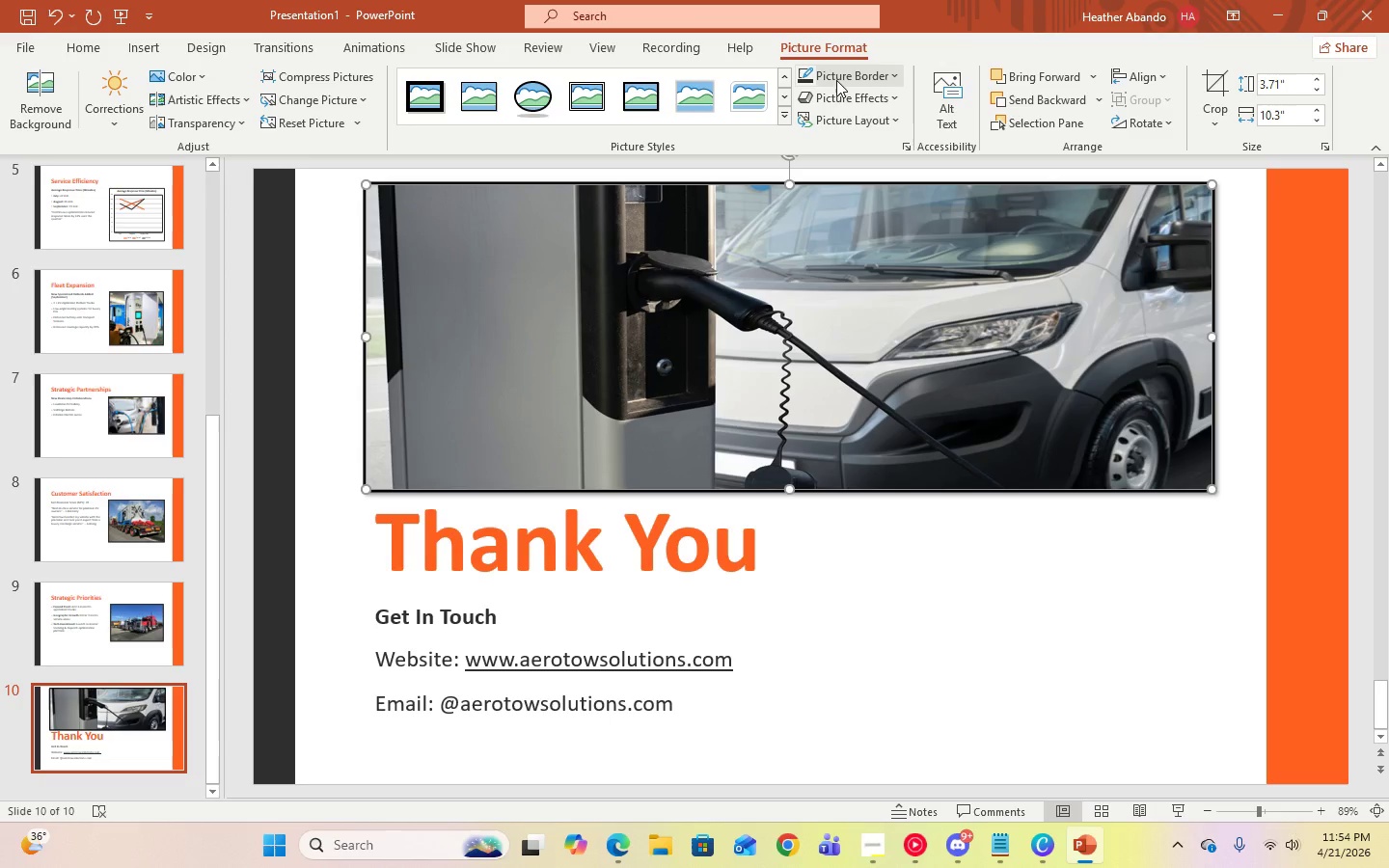 
left_click([889, 78])
 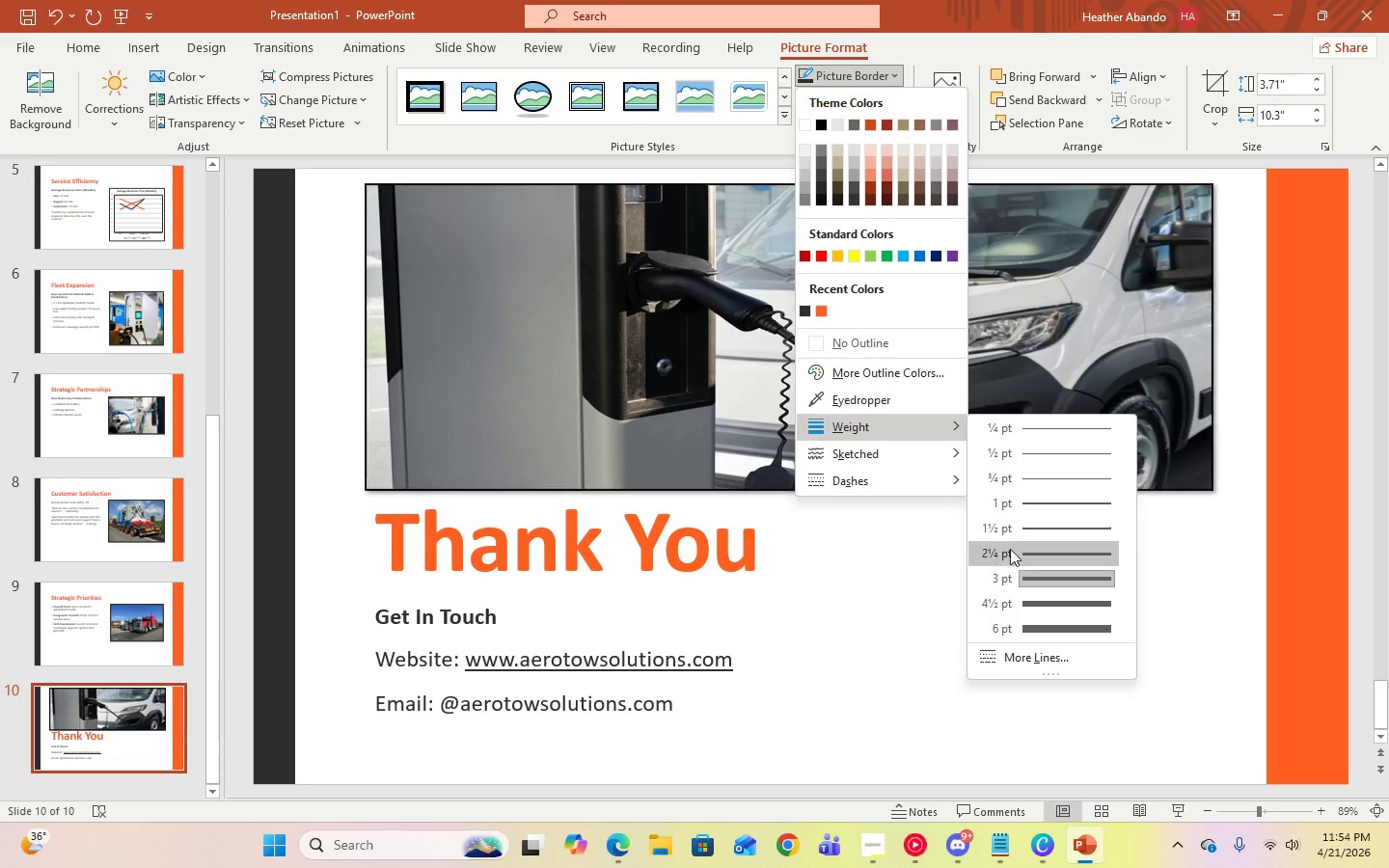 
left_click([1021, 596])
 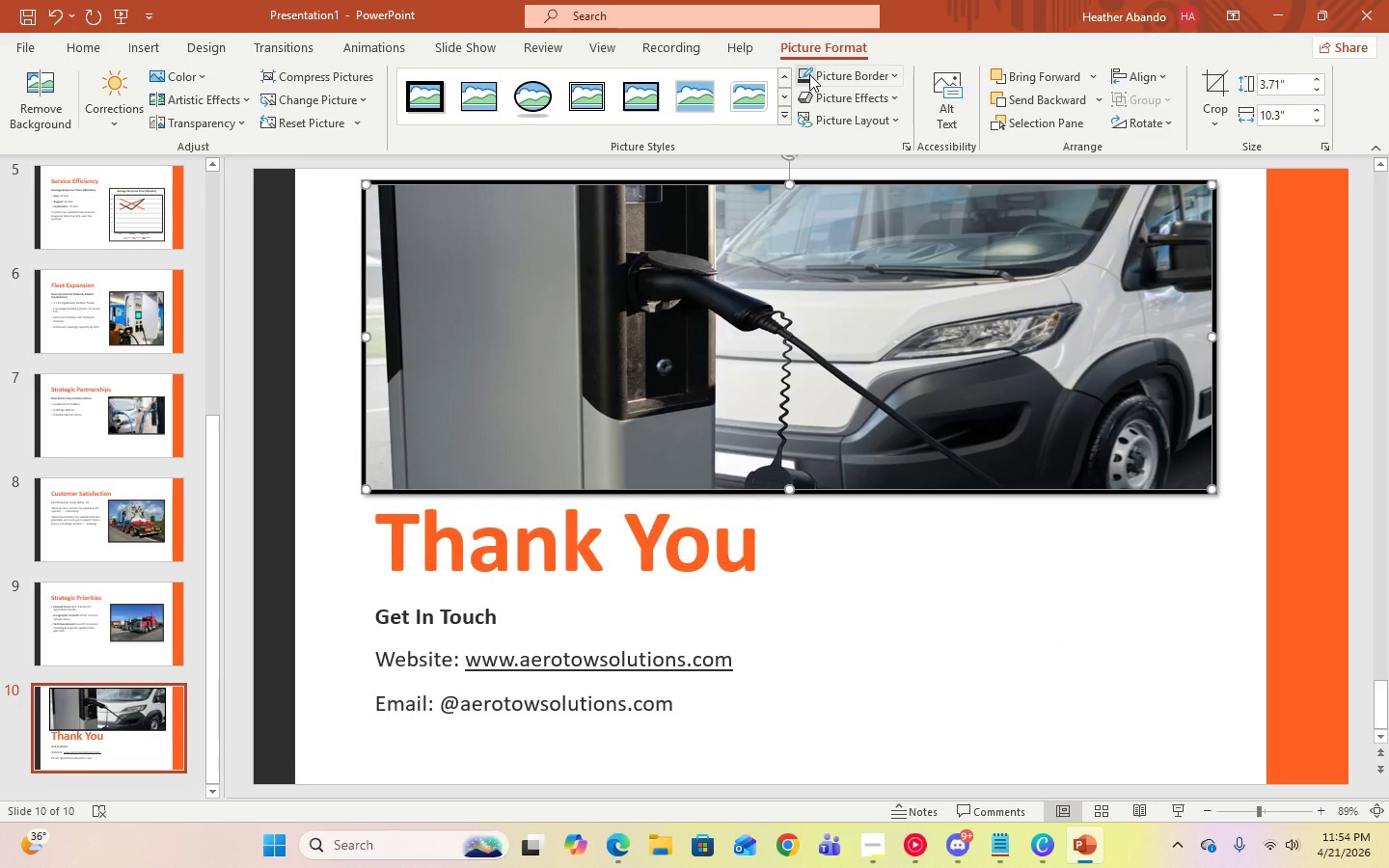 
left_click([883, 74])
 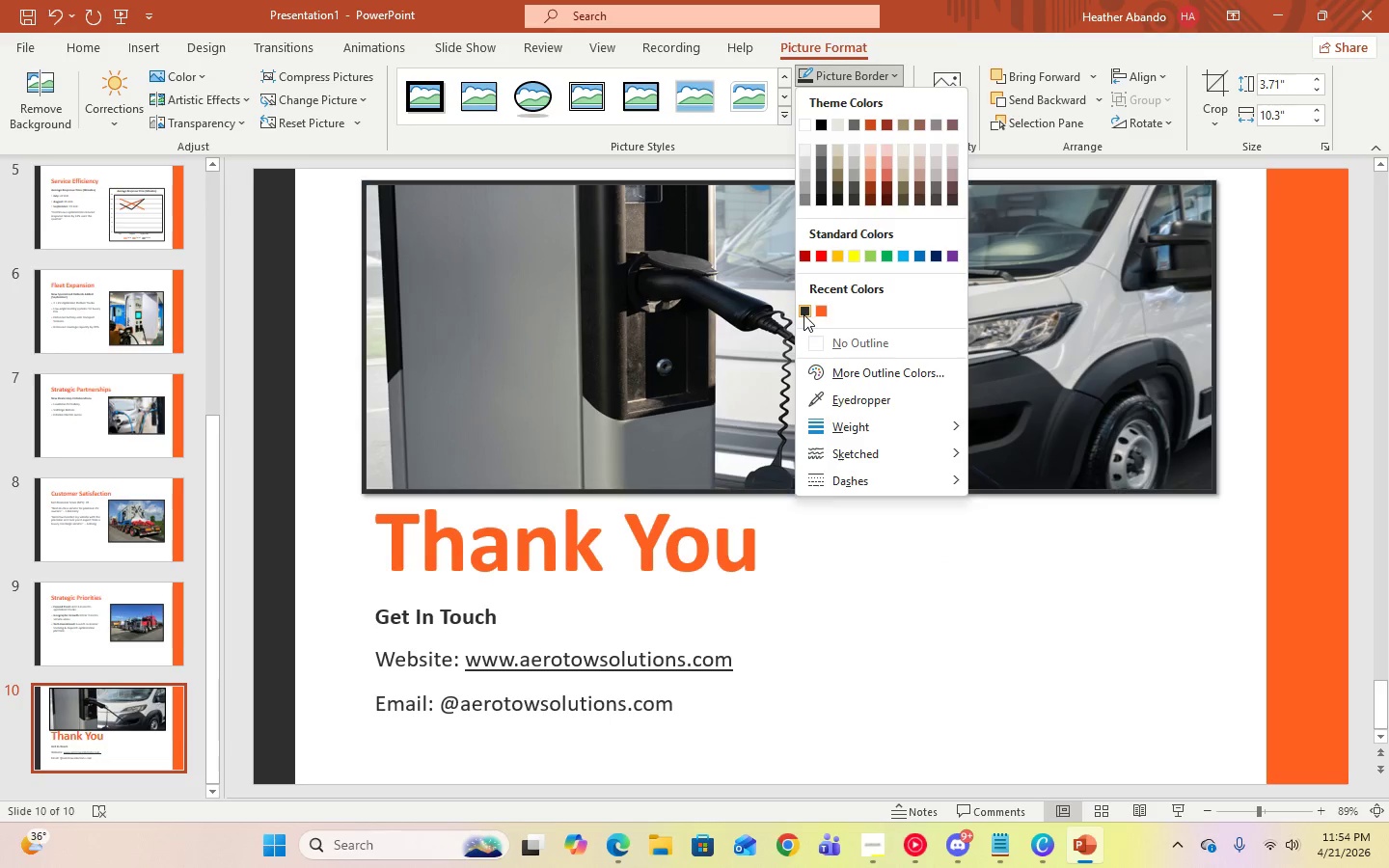 
left_click([803, 314])
 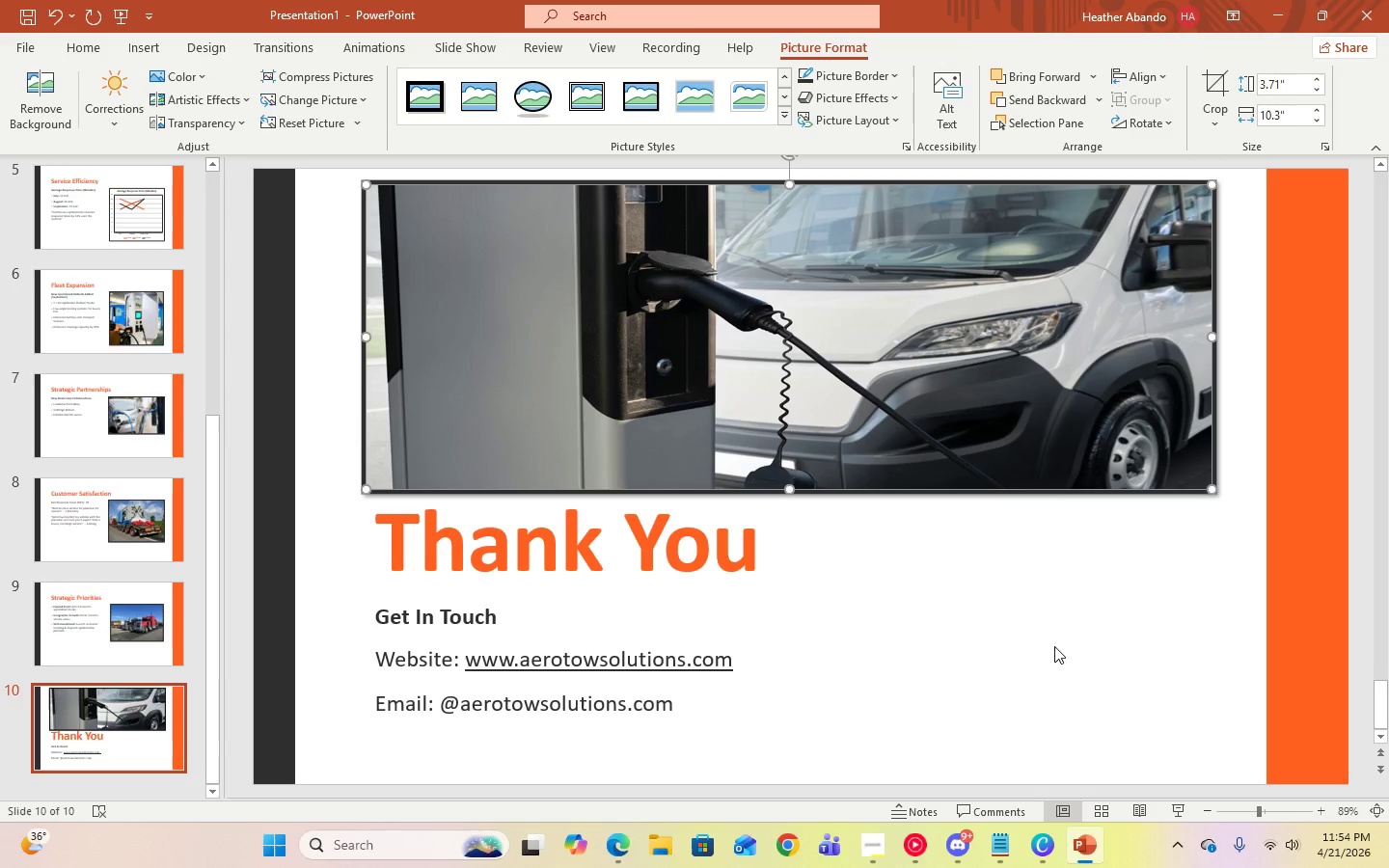 
left_click([1054, 646])
 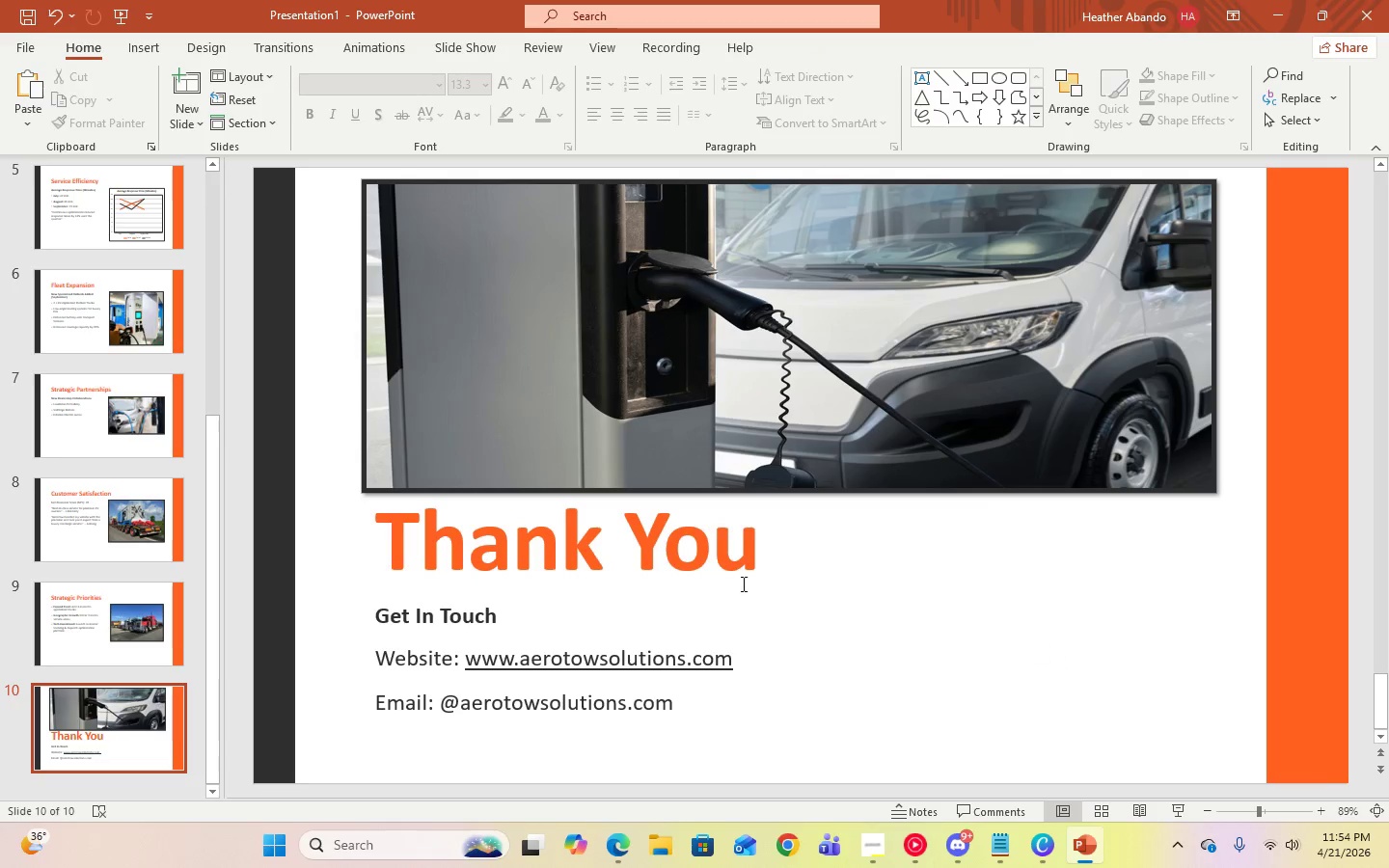 
left_click([581, 546])
 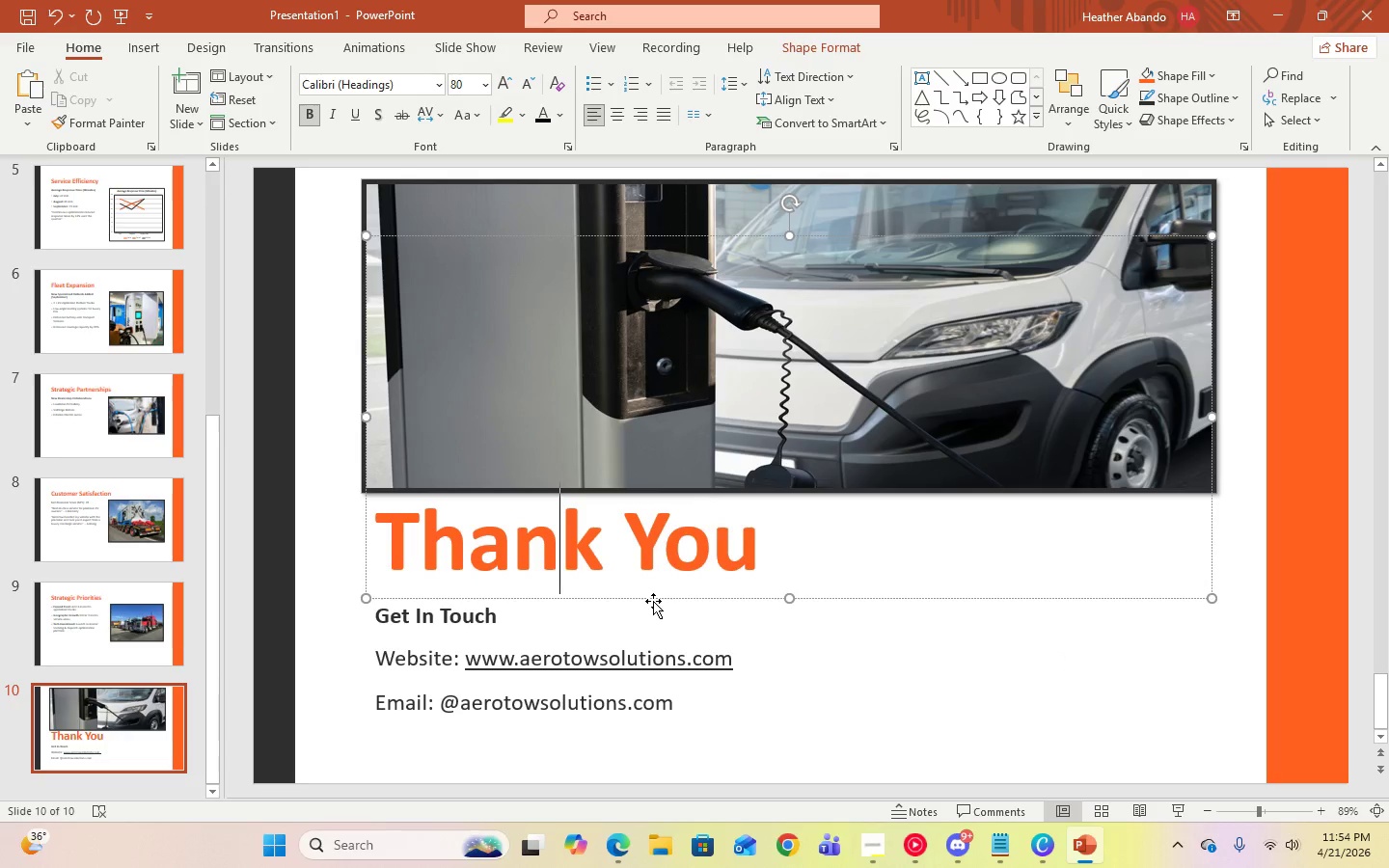 
left_click([872, 709])
 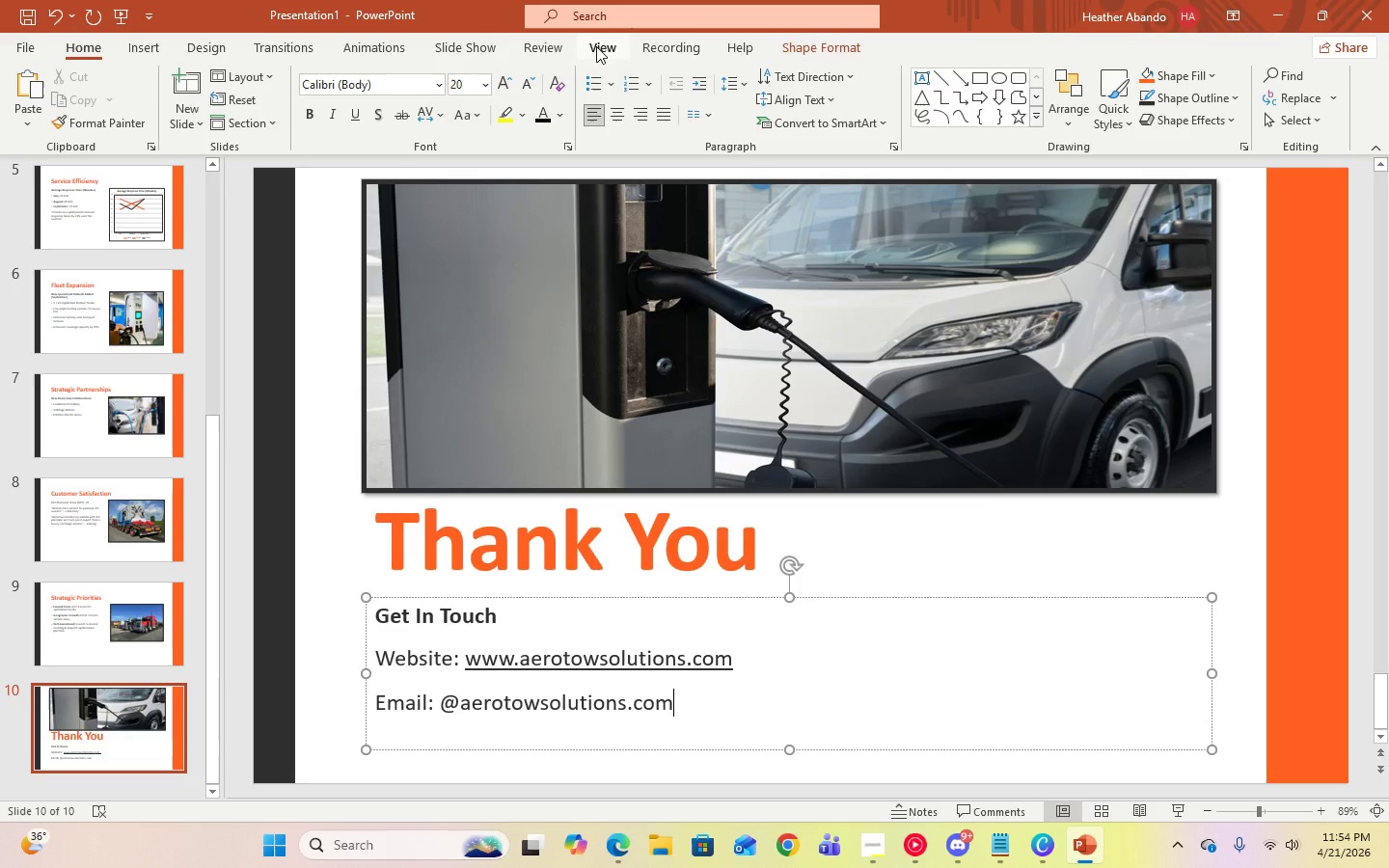 
left_click([480, 46])
 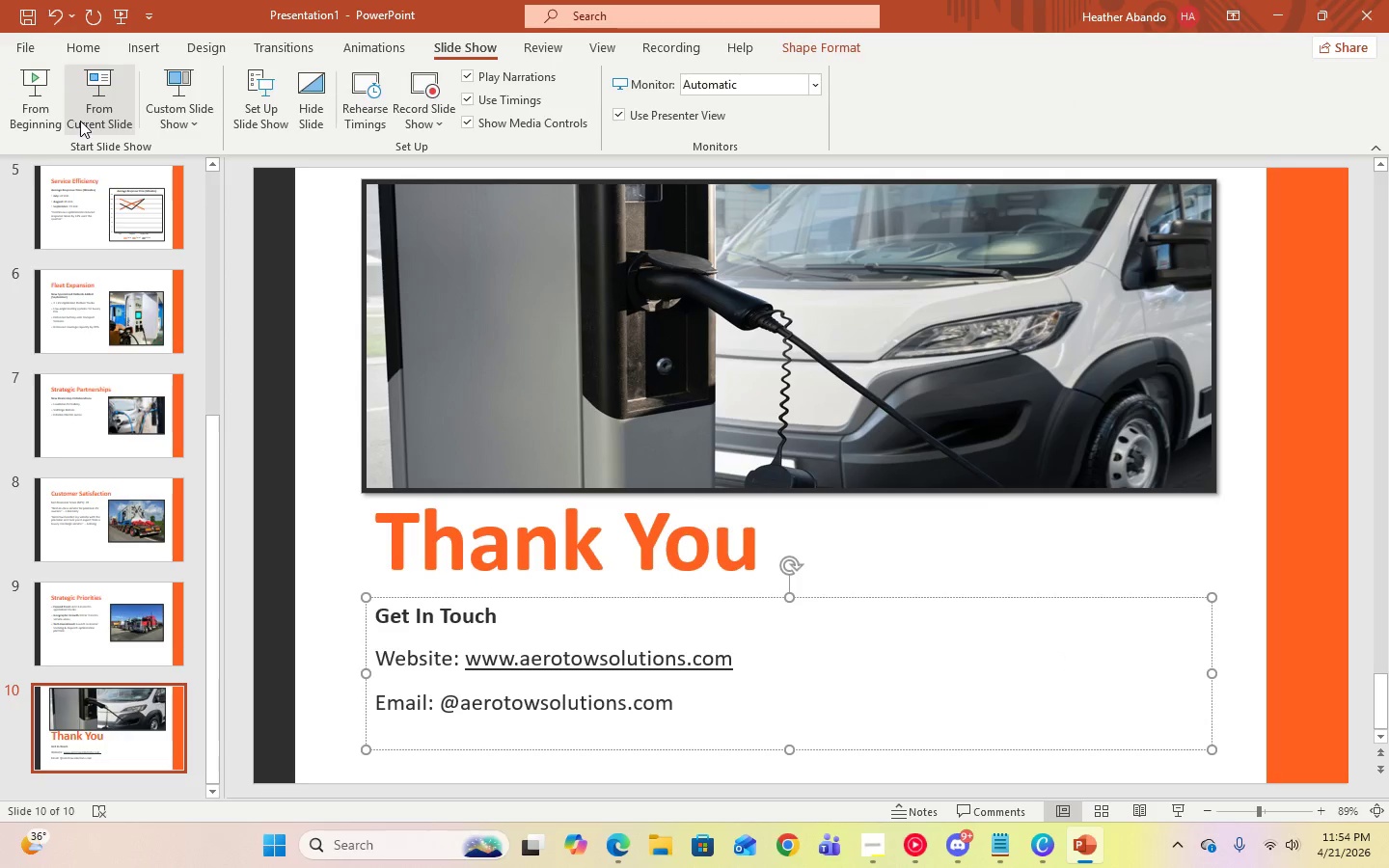 
left_click([80, 121])
 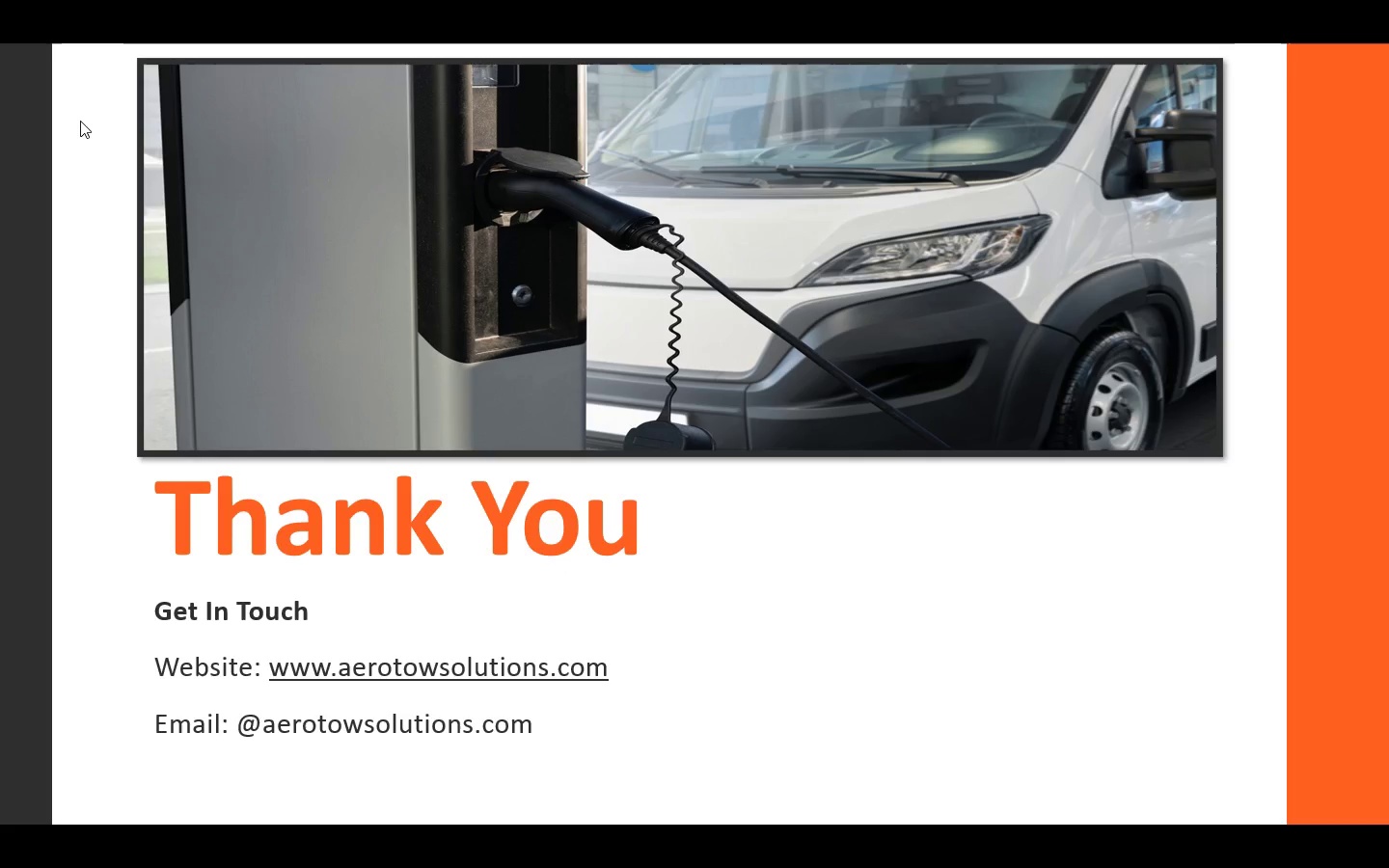 
key(Escape)
 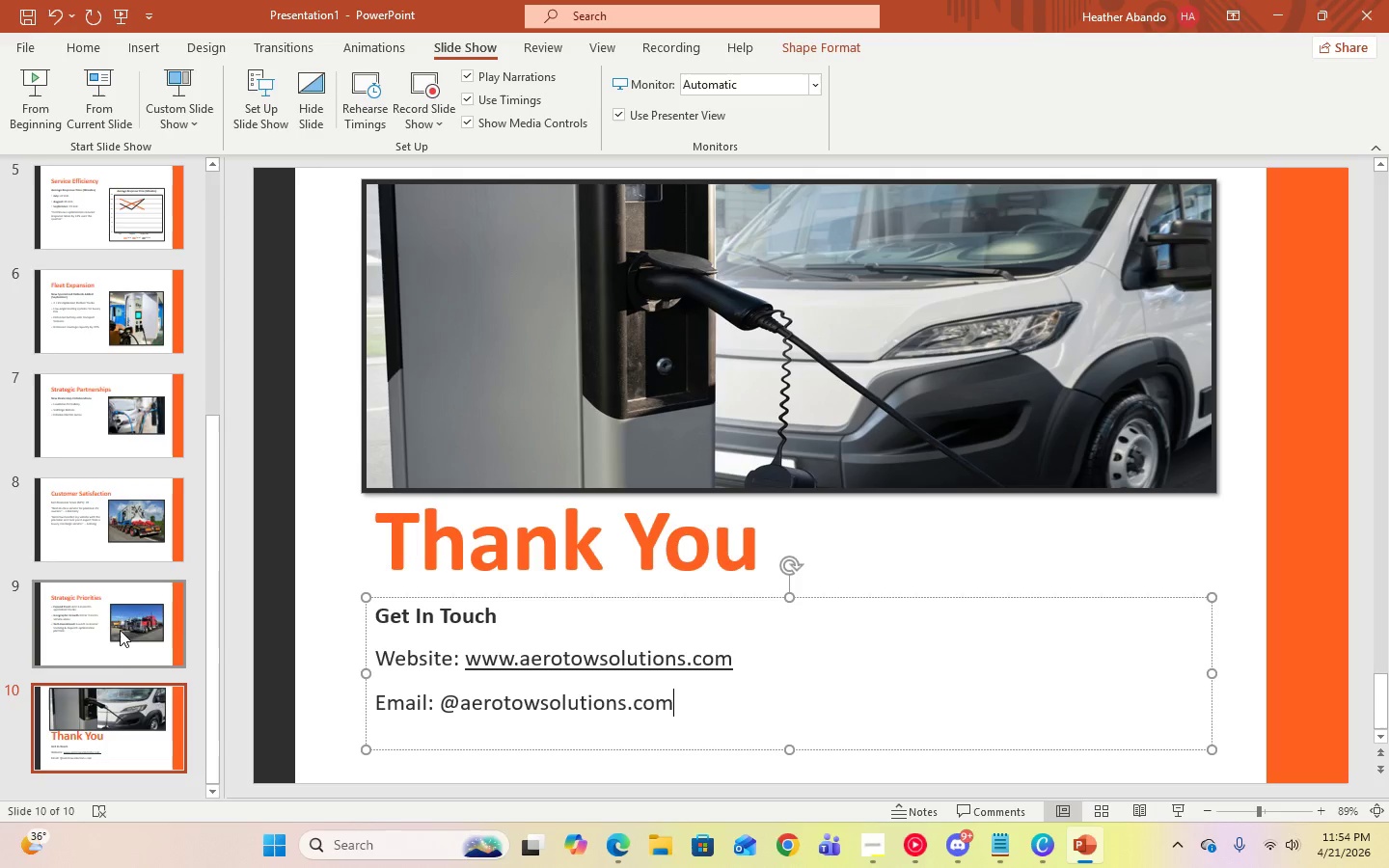 
left_click([55, 220])
 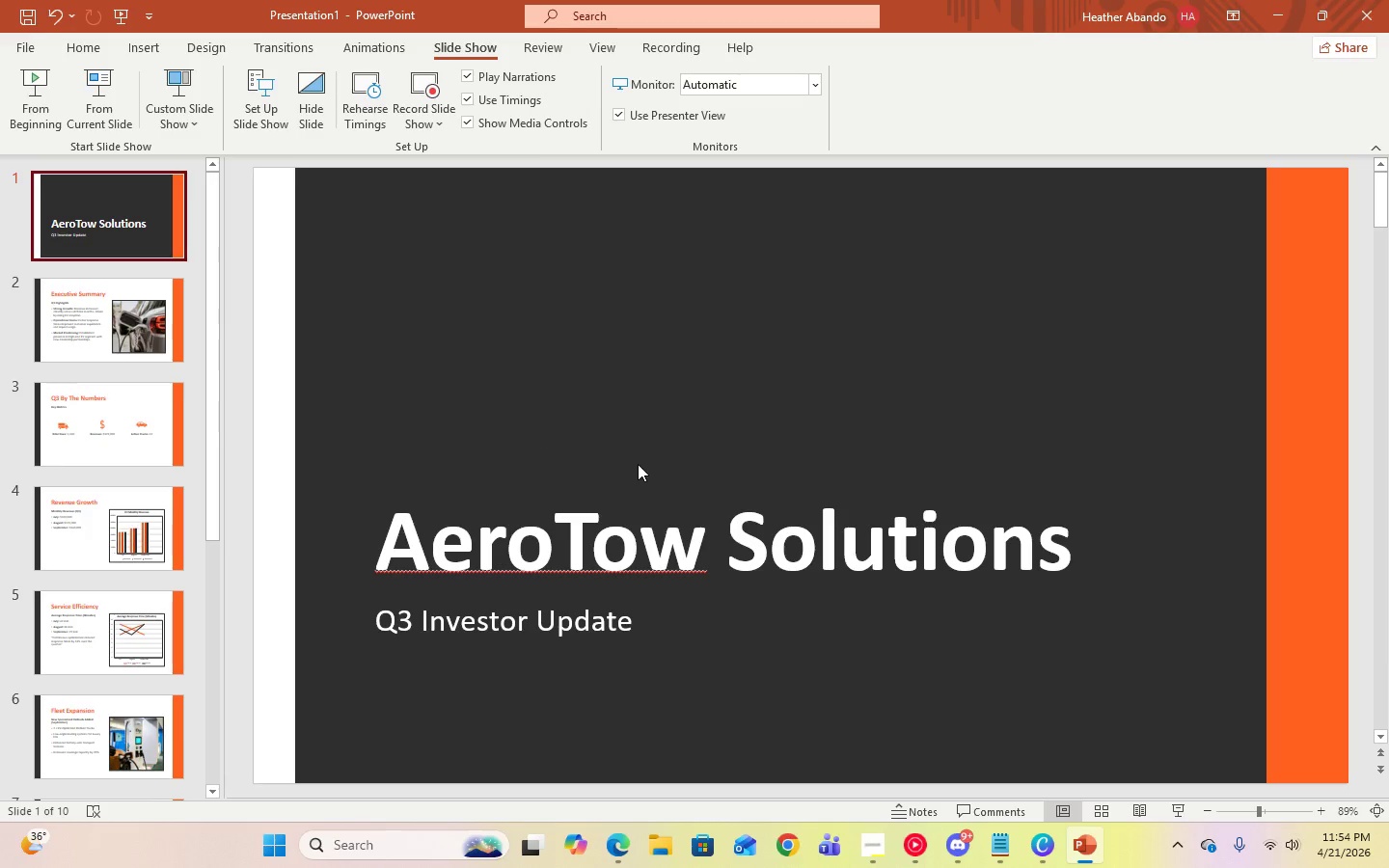 
scroll: coordinate [123, 624], scroll_direction: up, amount: 14.0
 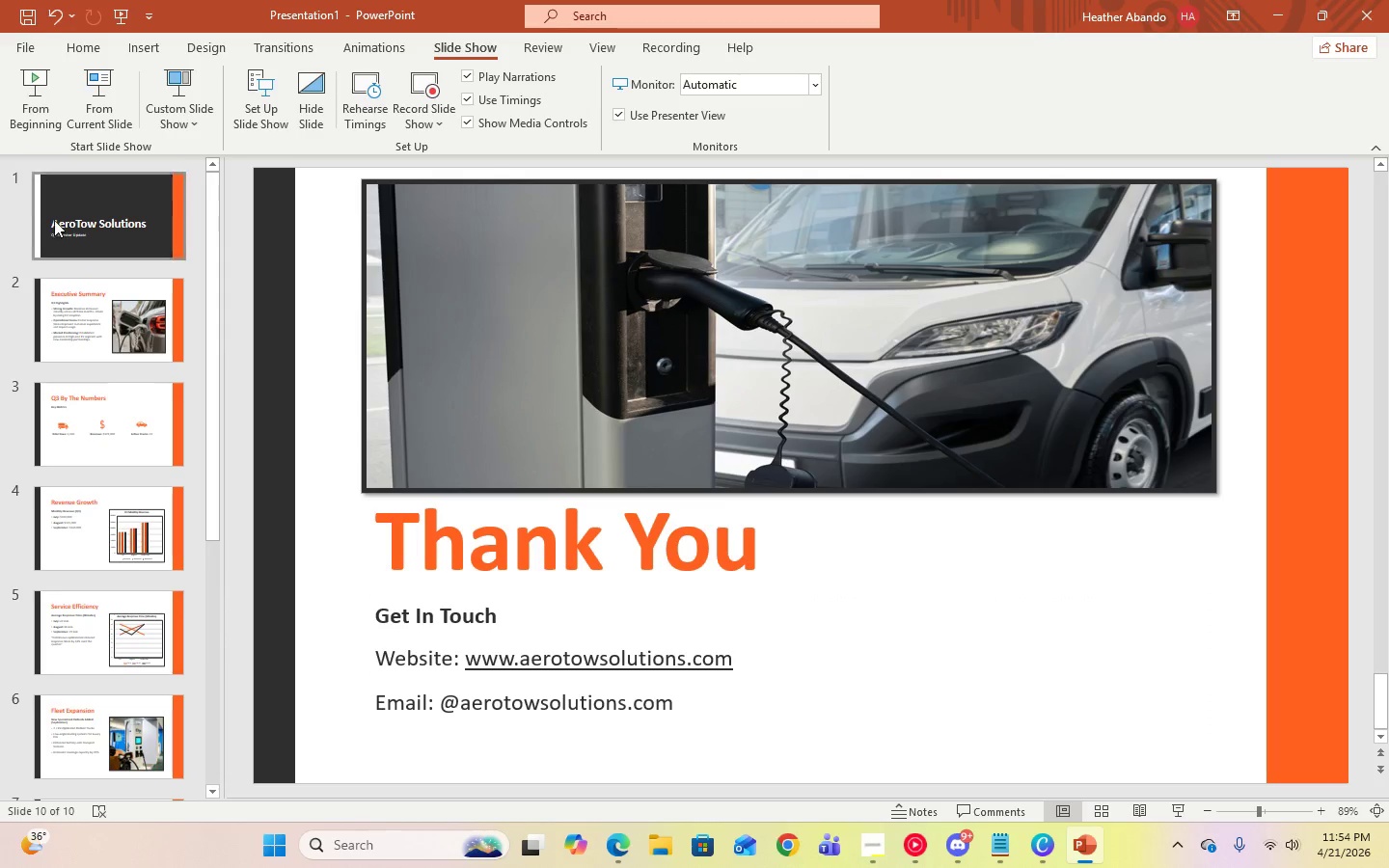 
key(ArrowDown)
 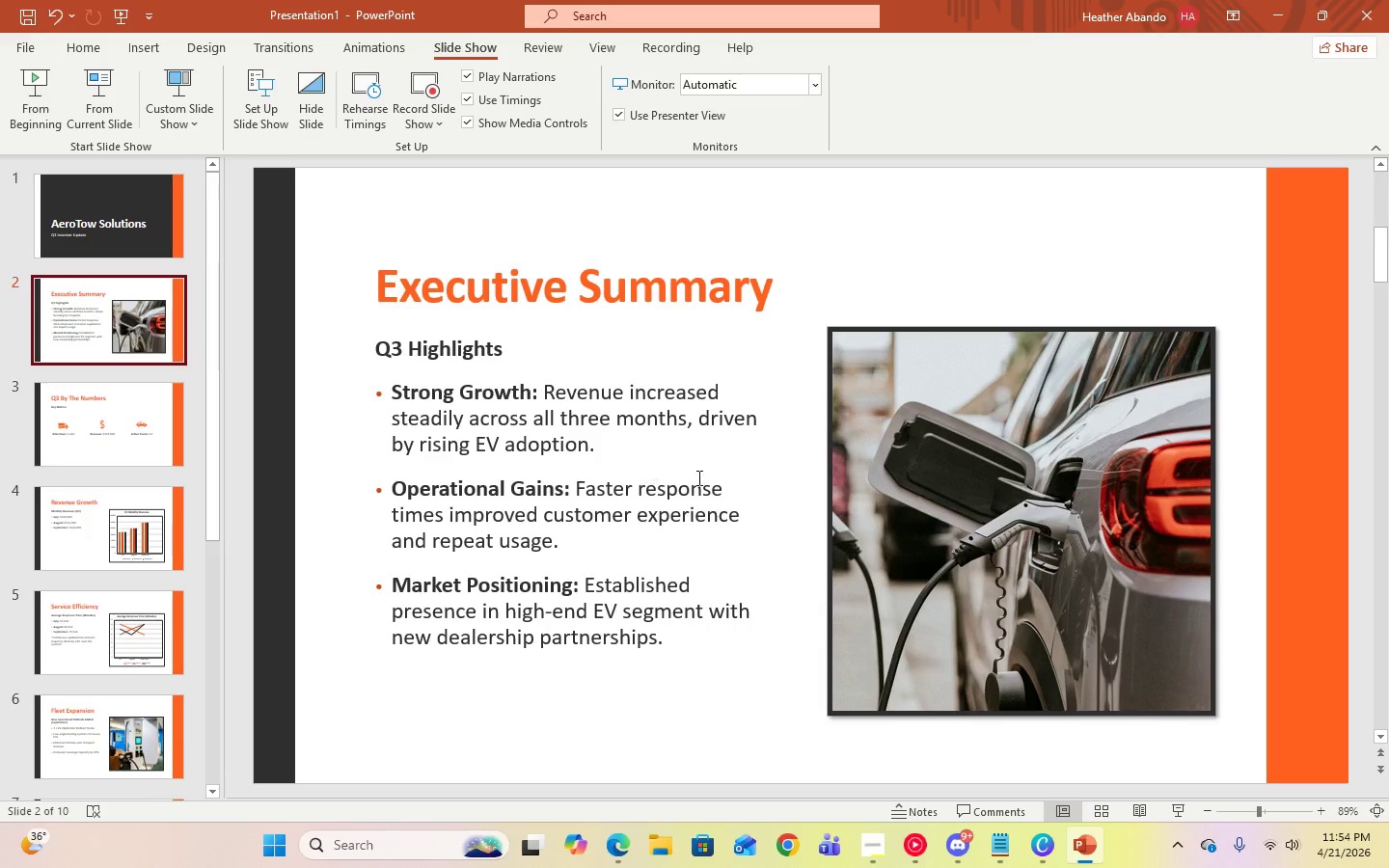 
key(ArrowDown)
 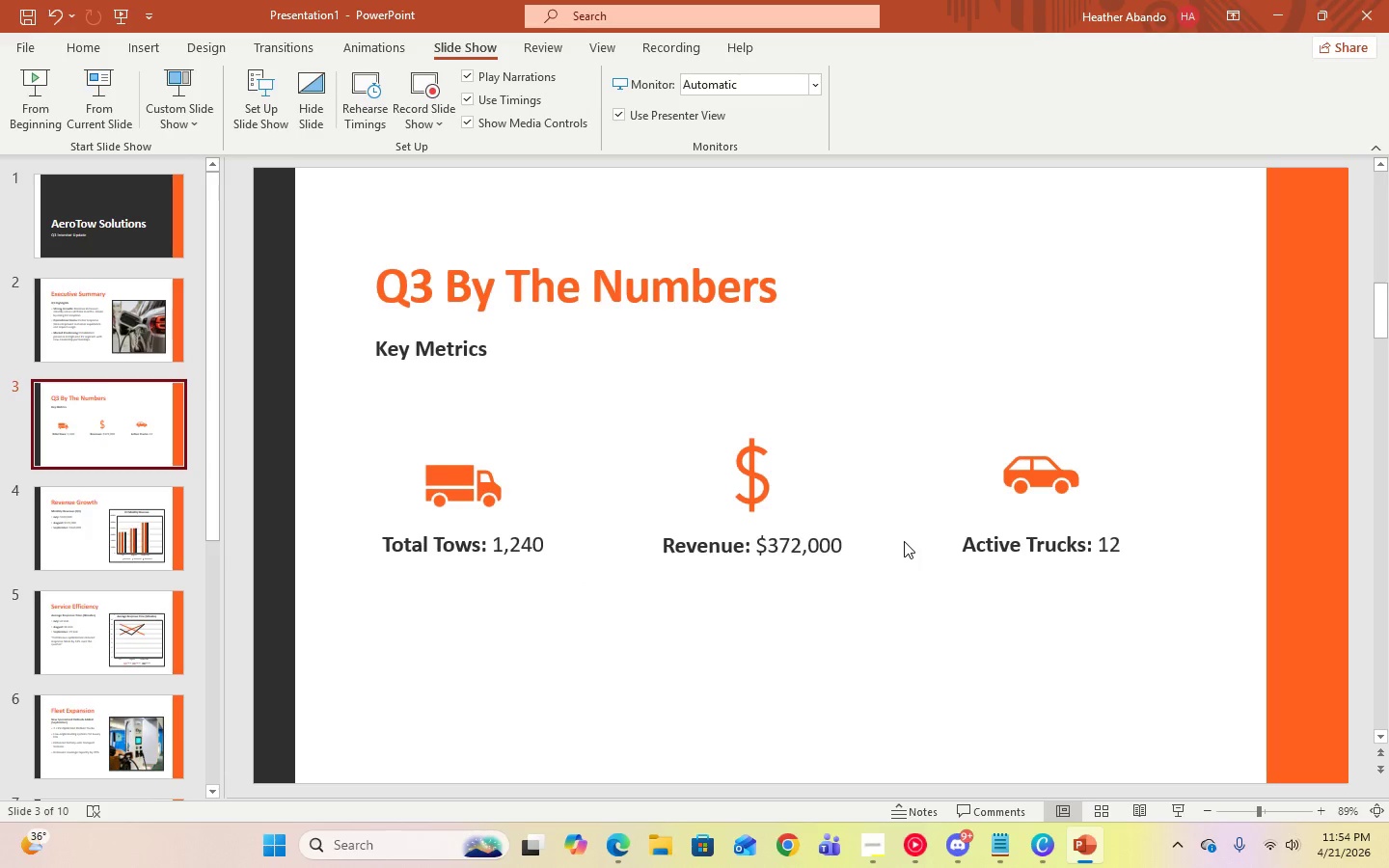 
key(ArrowDown)
 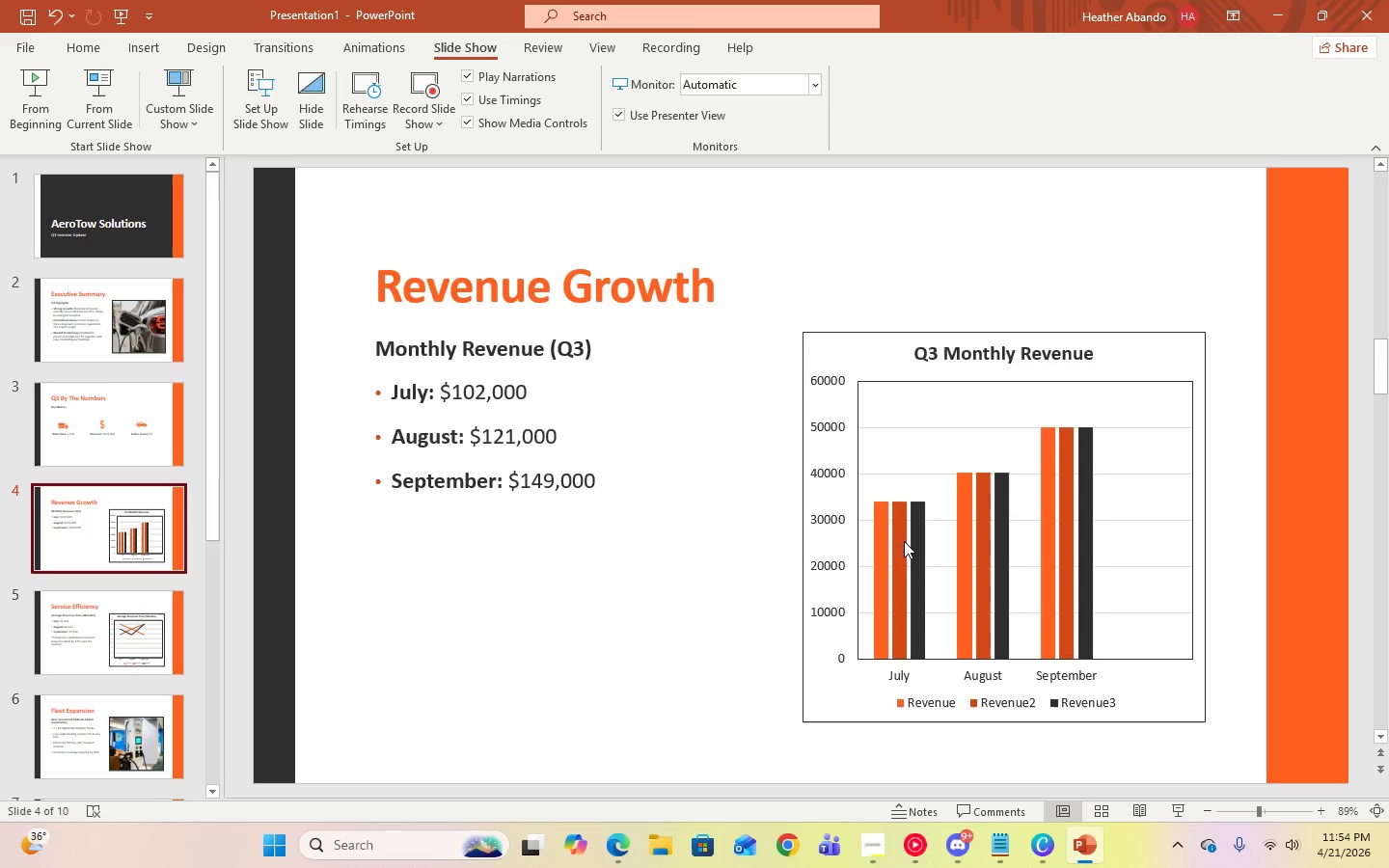 
key(ArrowUp)
 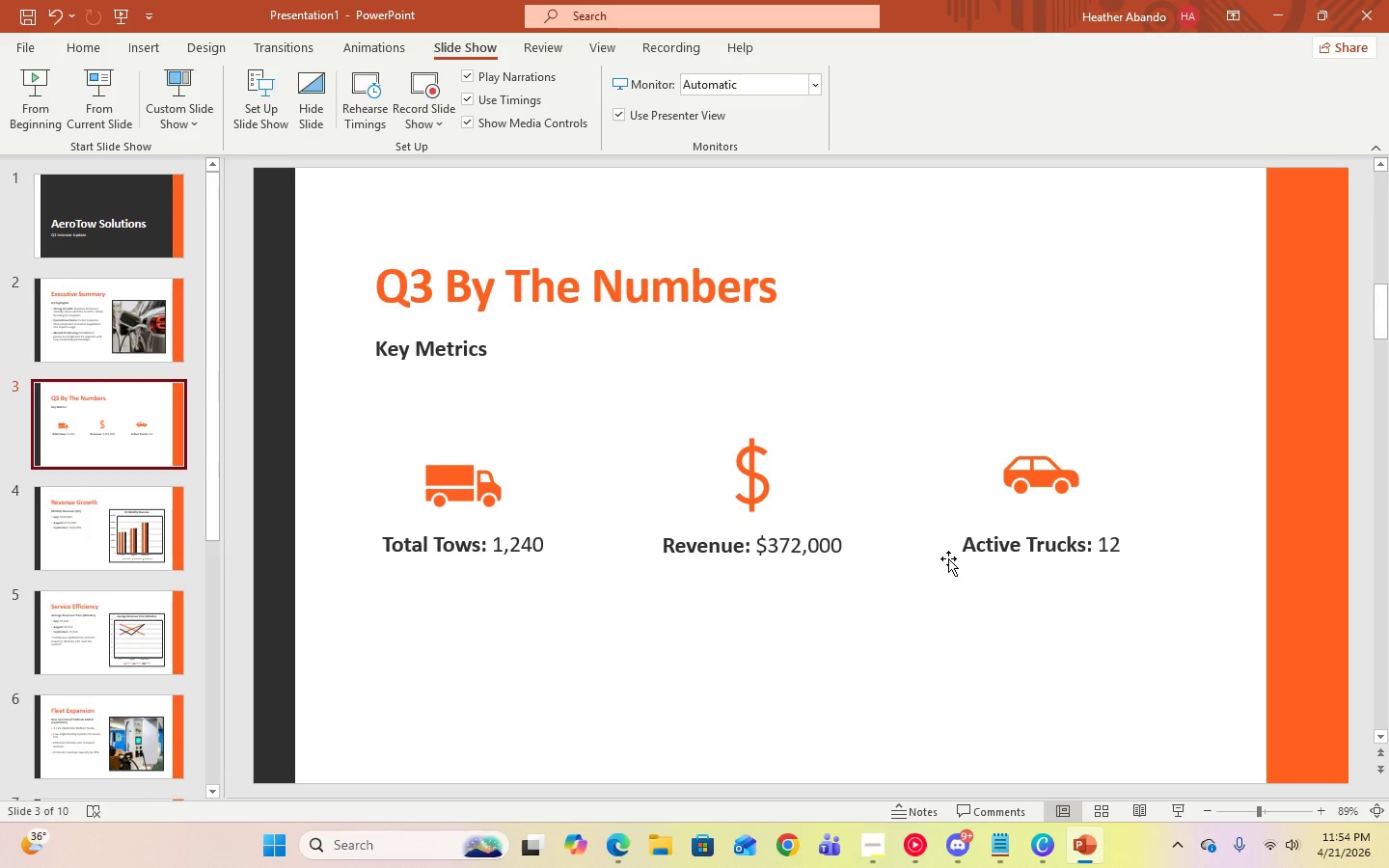 
key(ArrowUp)
 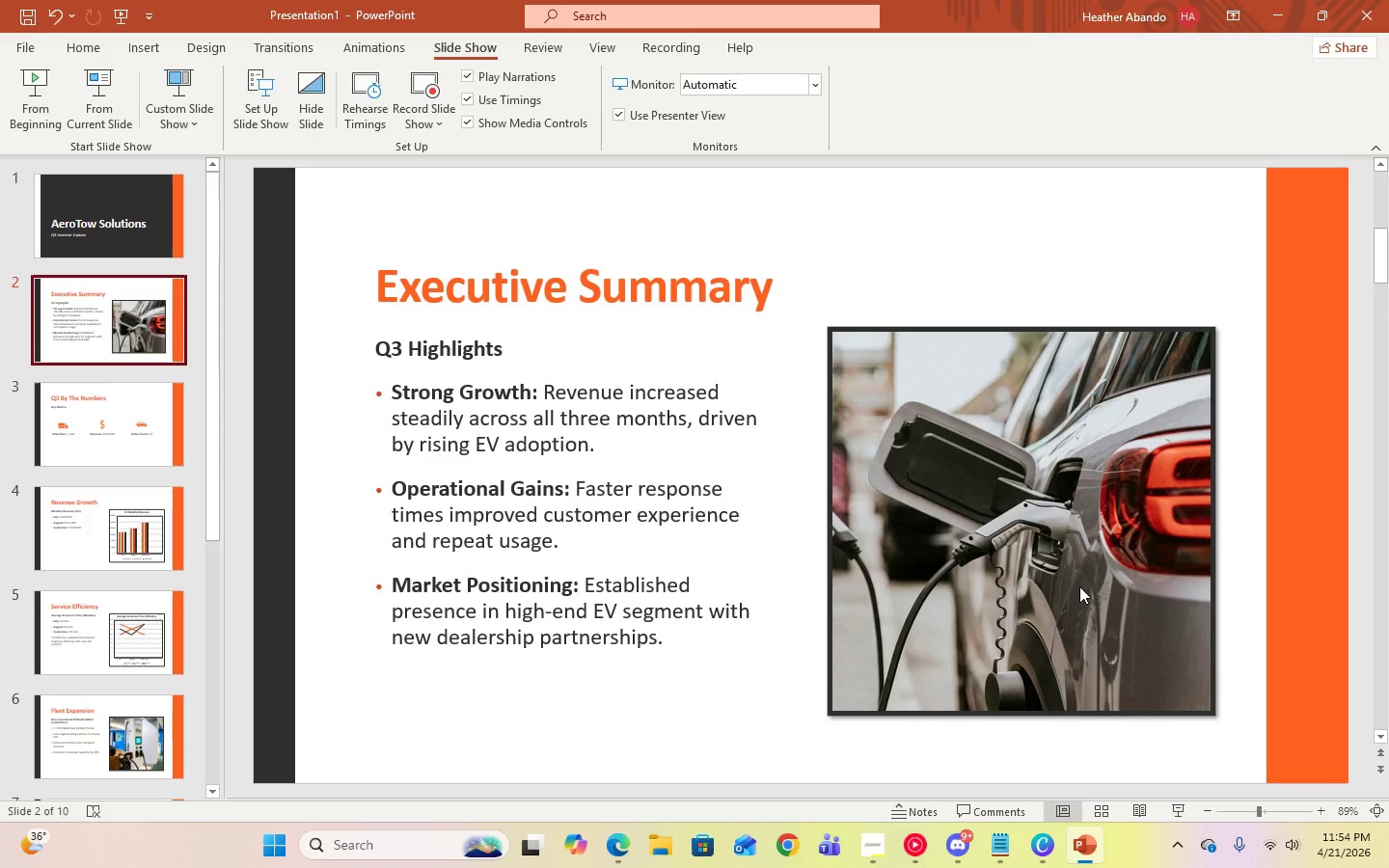 
key(ArrowDown)
 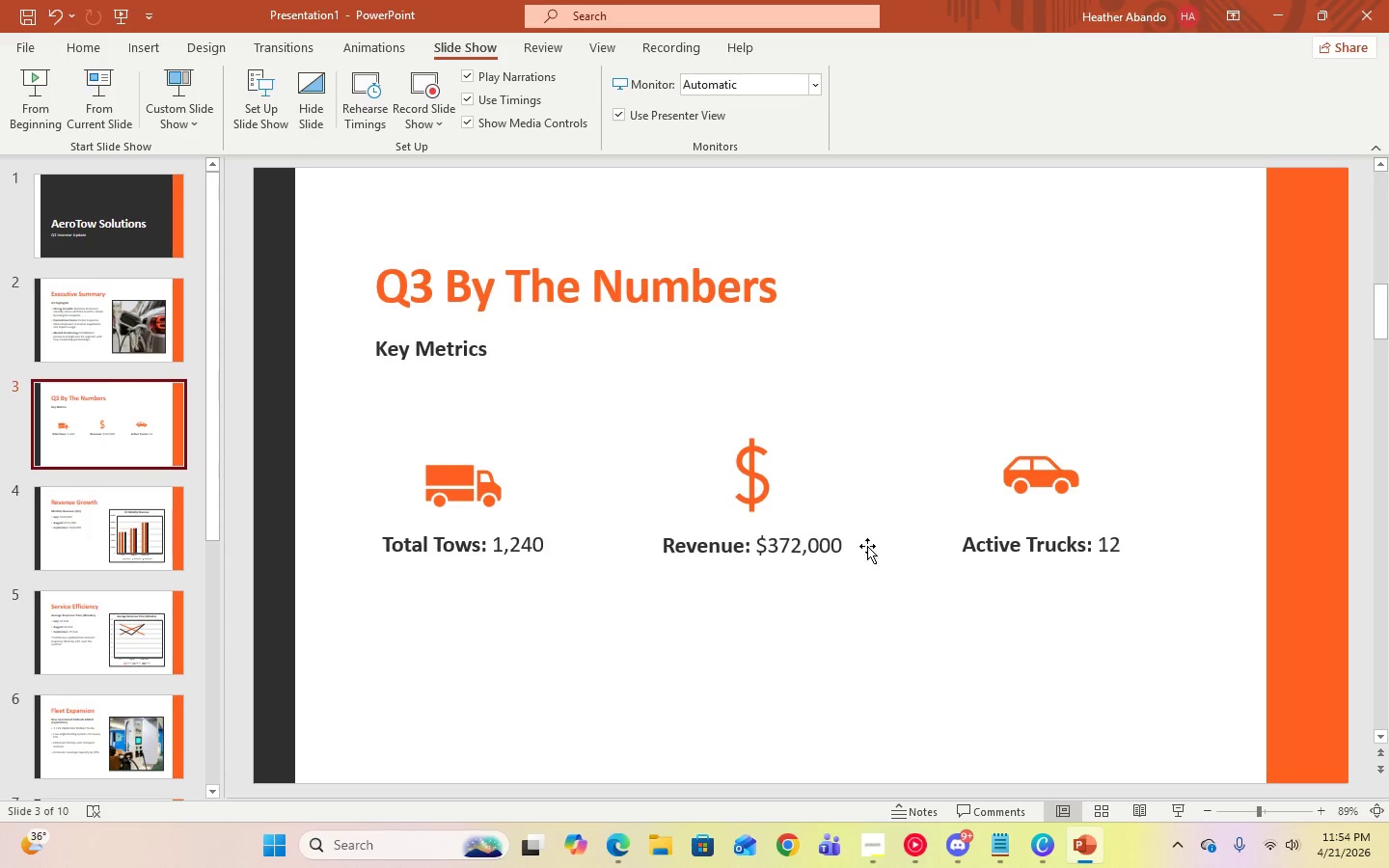 
left_click([814, 546])
 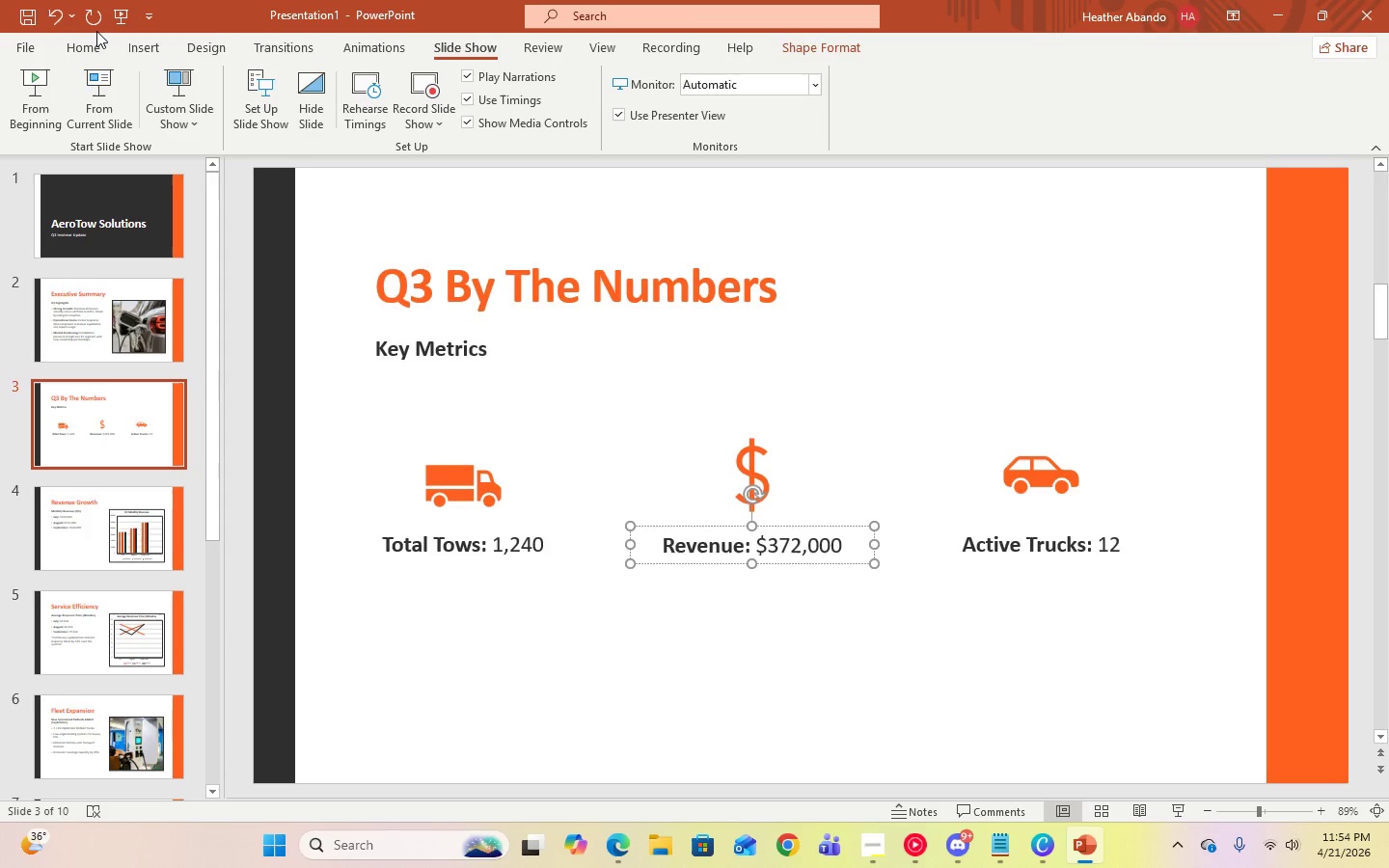 
left_click([93, 43])
 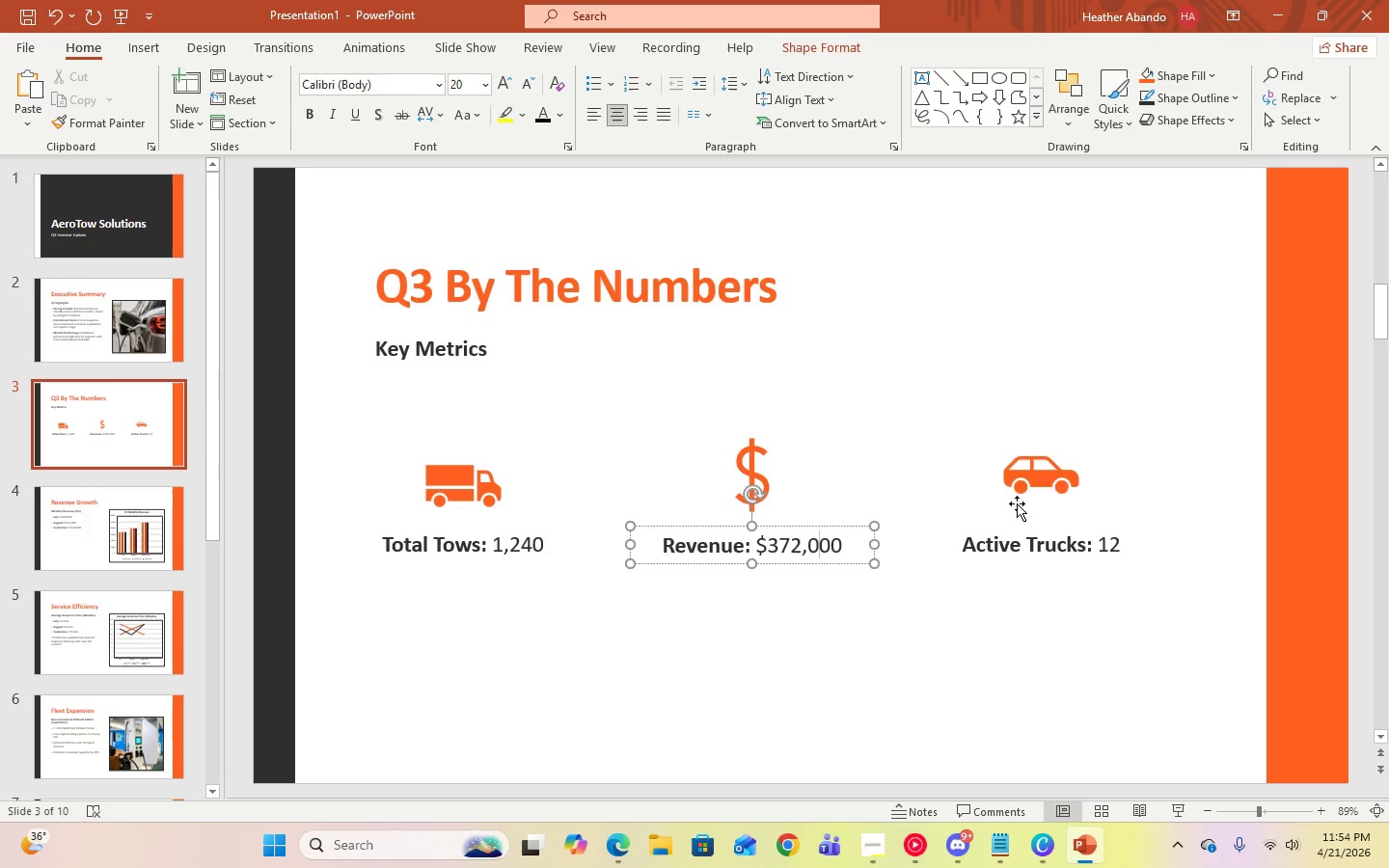 
left_click([1022, 539])
 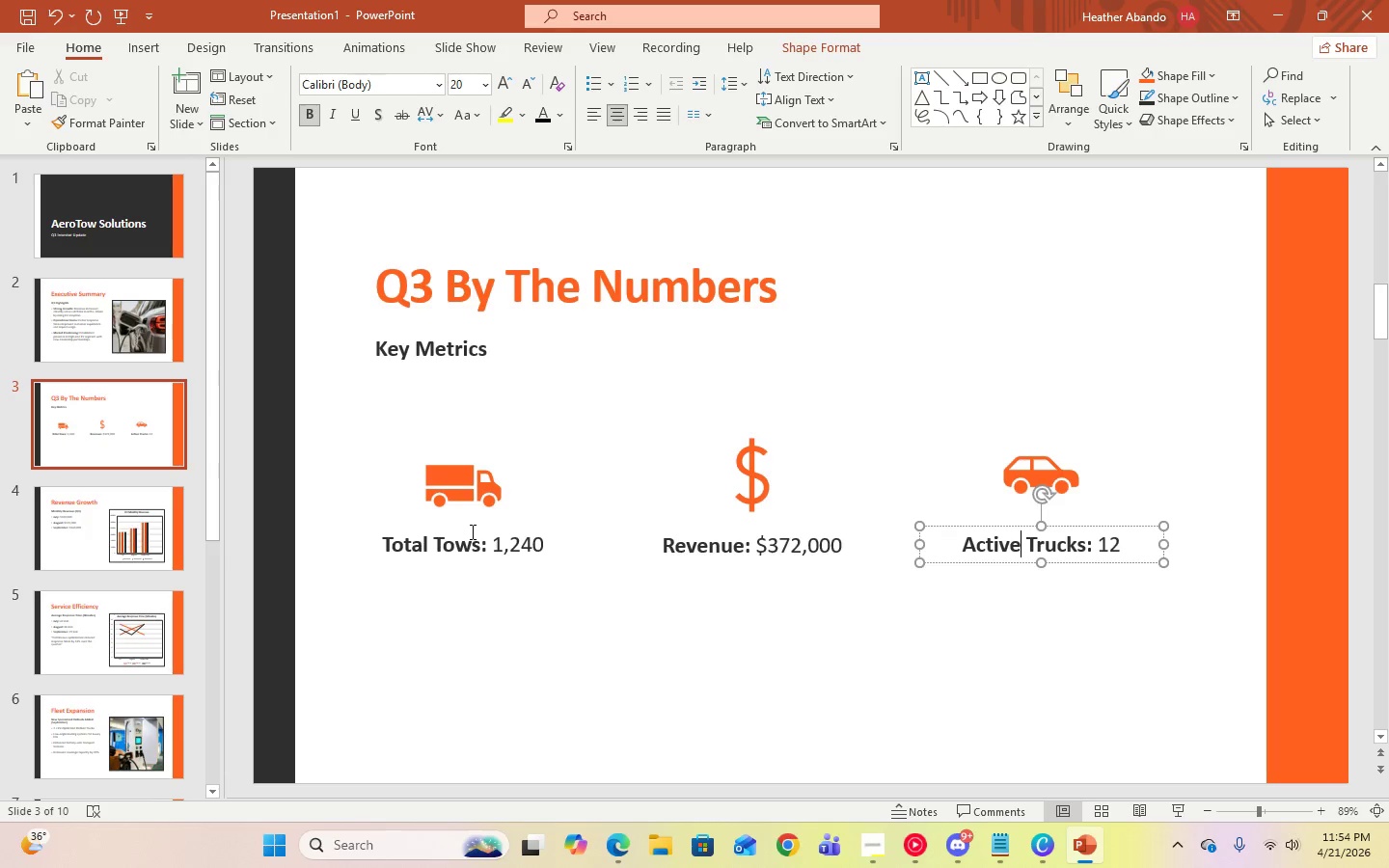 
left_click([468, 542])
 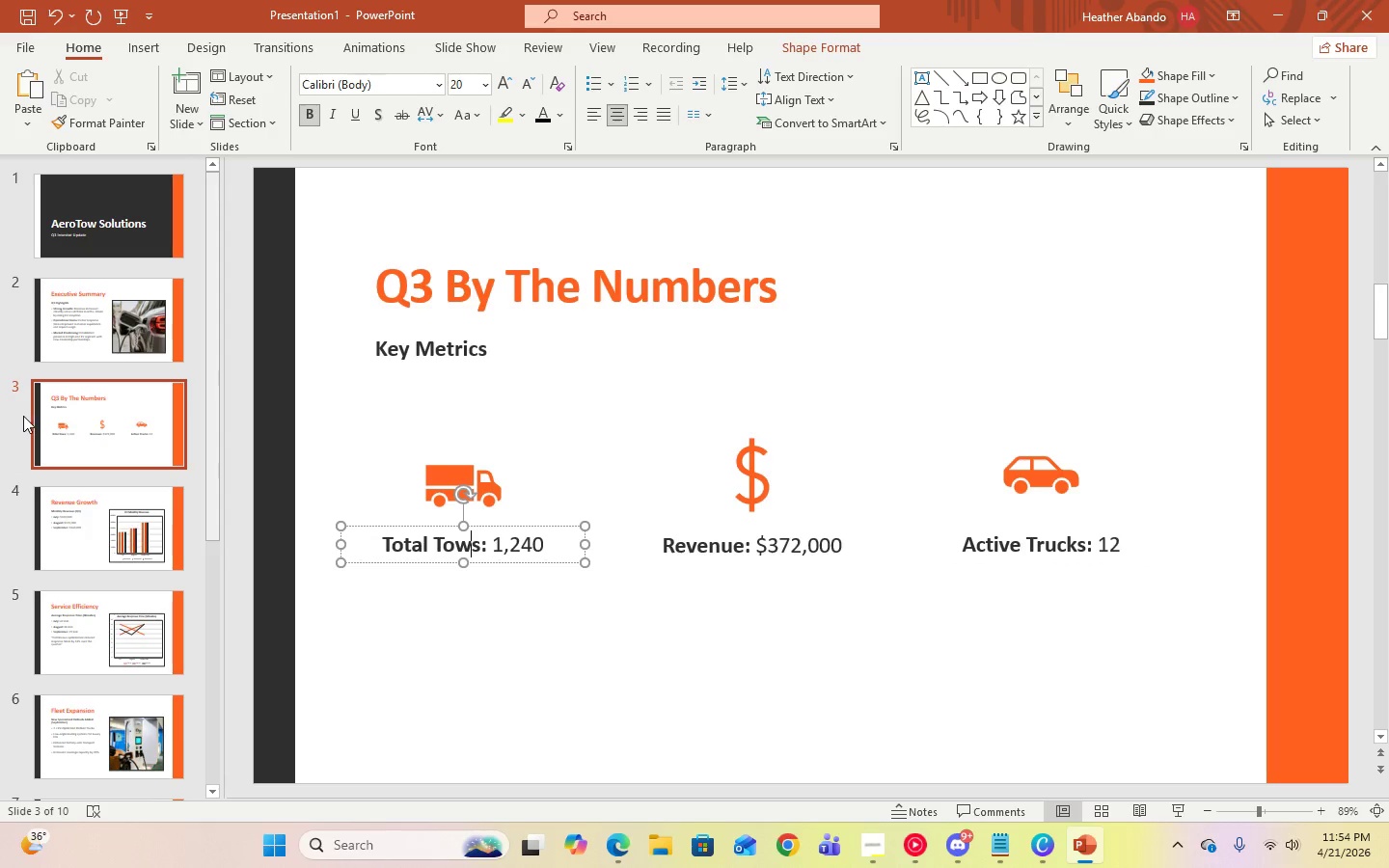 
left_click([69, 420])
 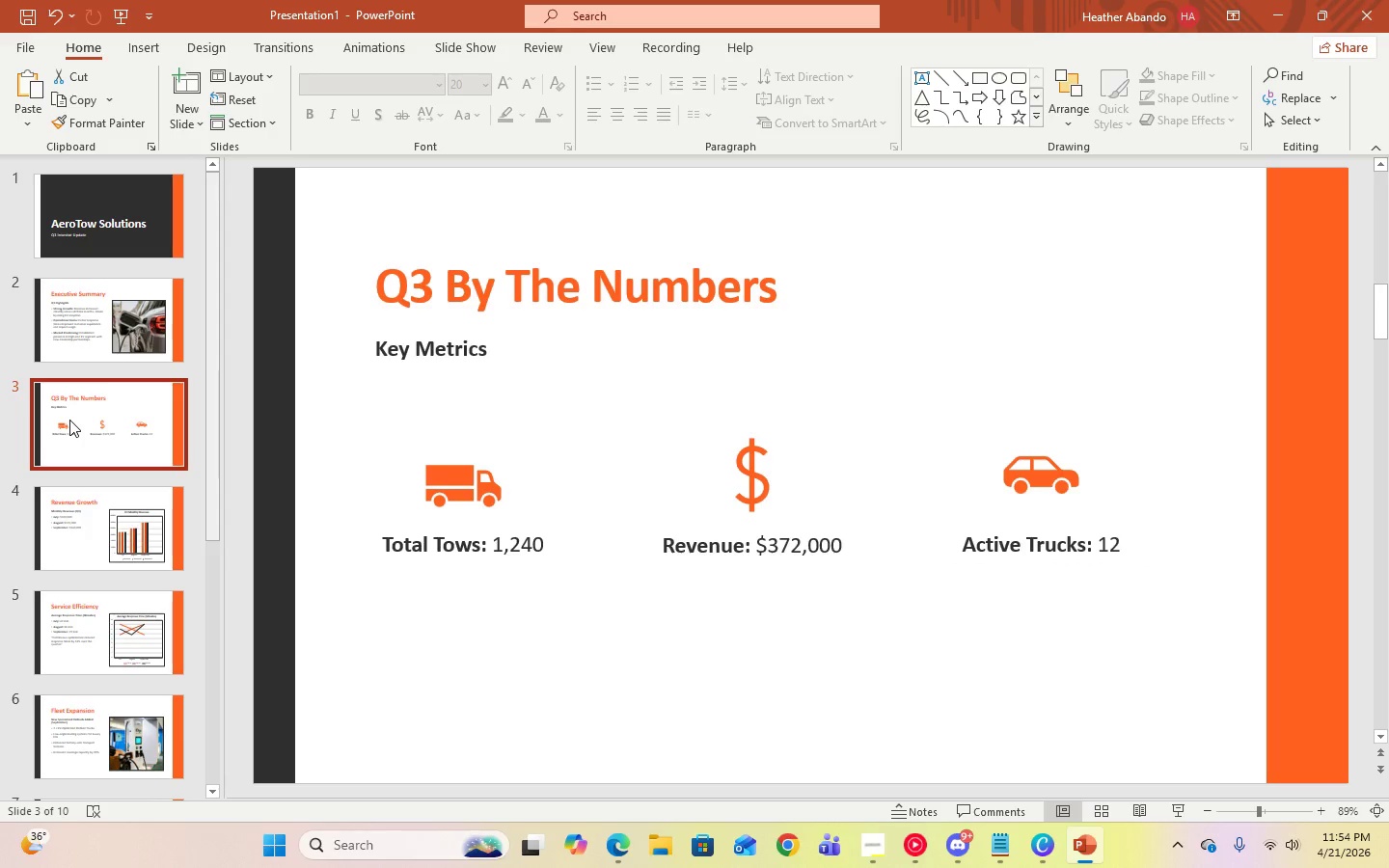 
key(ArrowDown)
 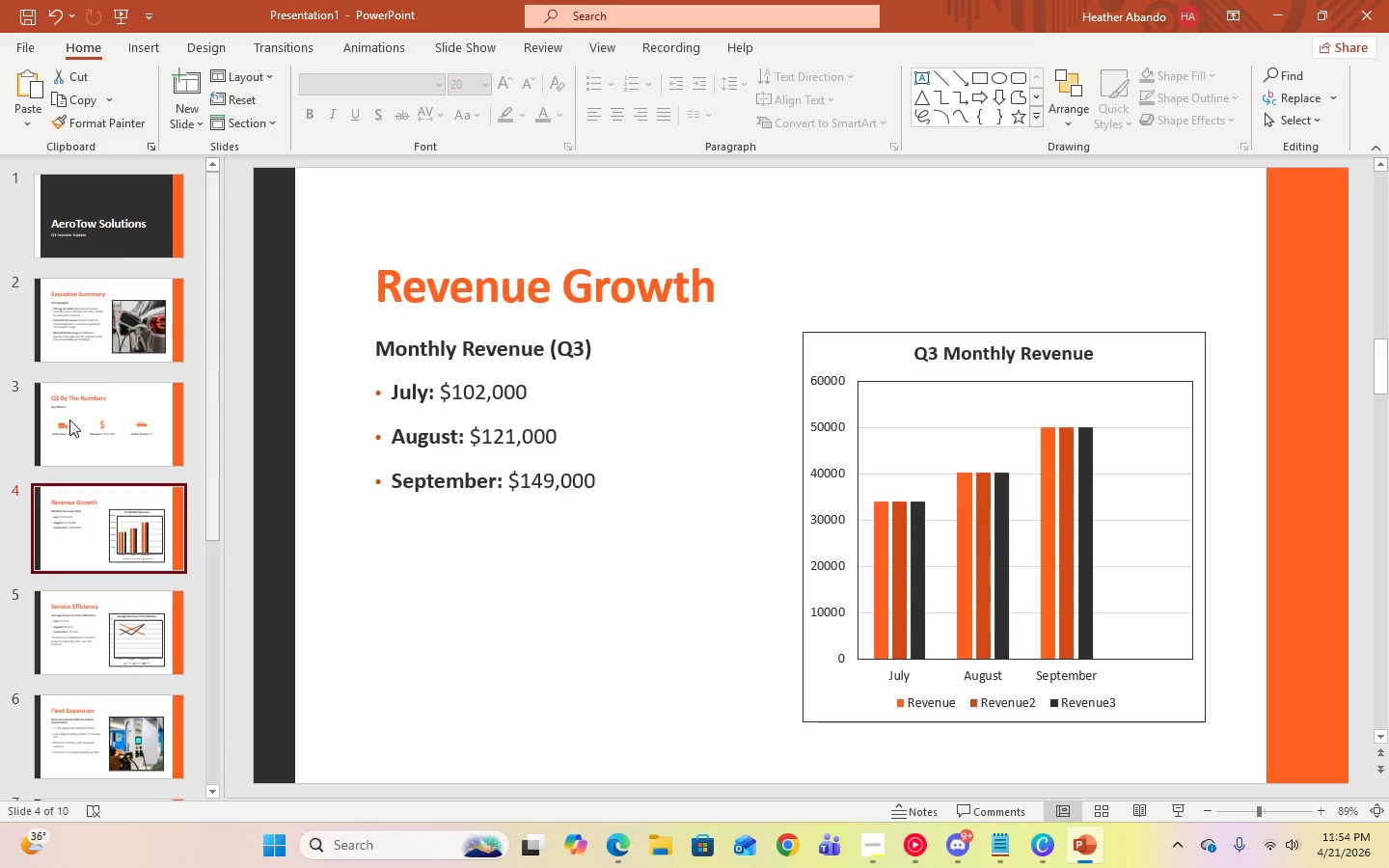 
left_click([458, 416])
 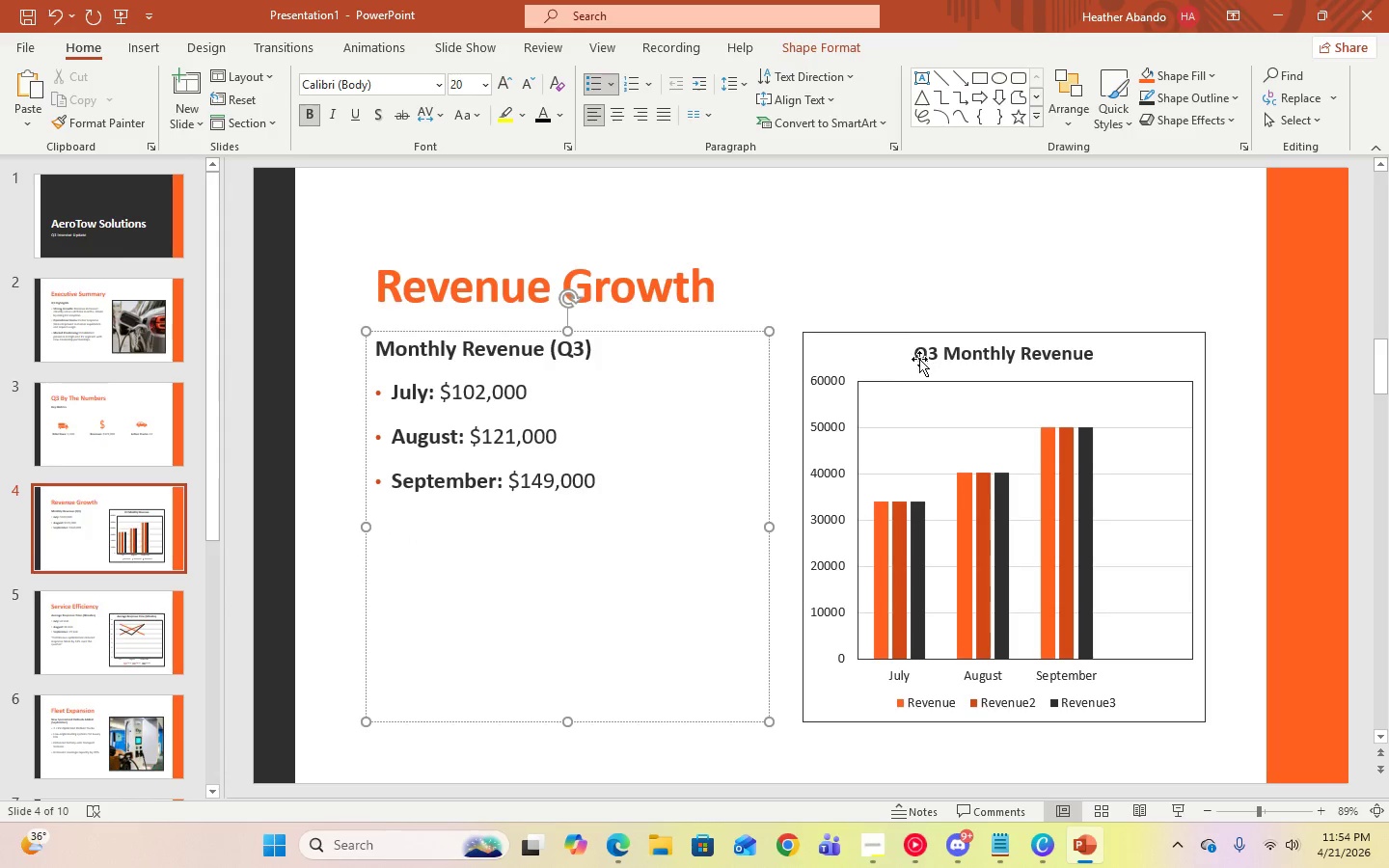 
left_click([943, 354])
 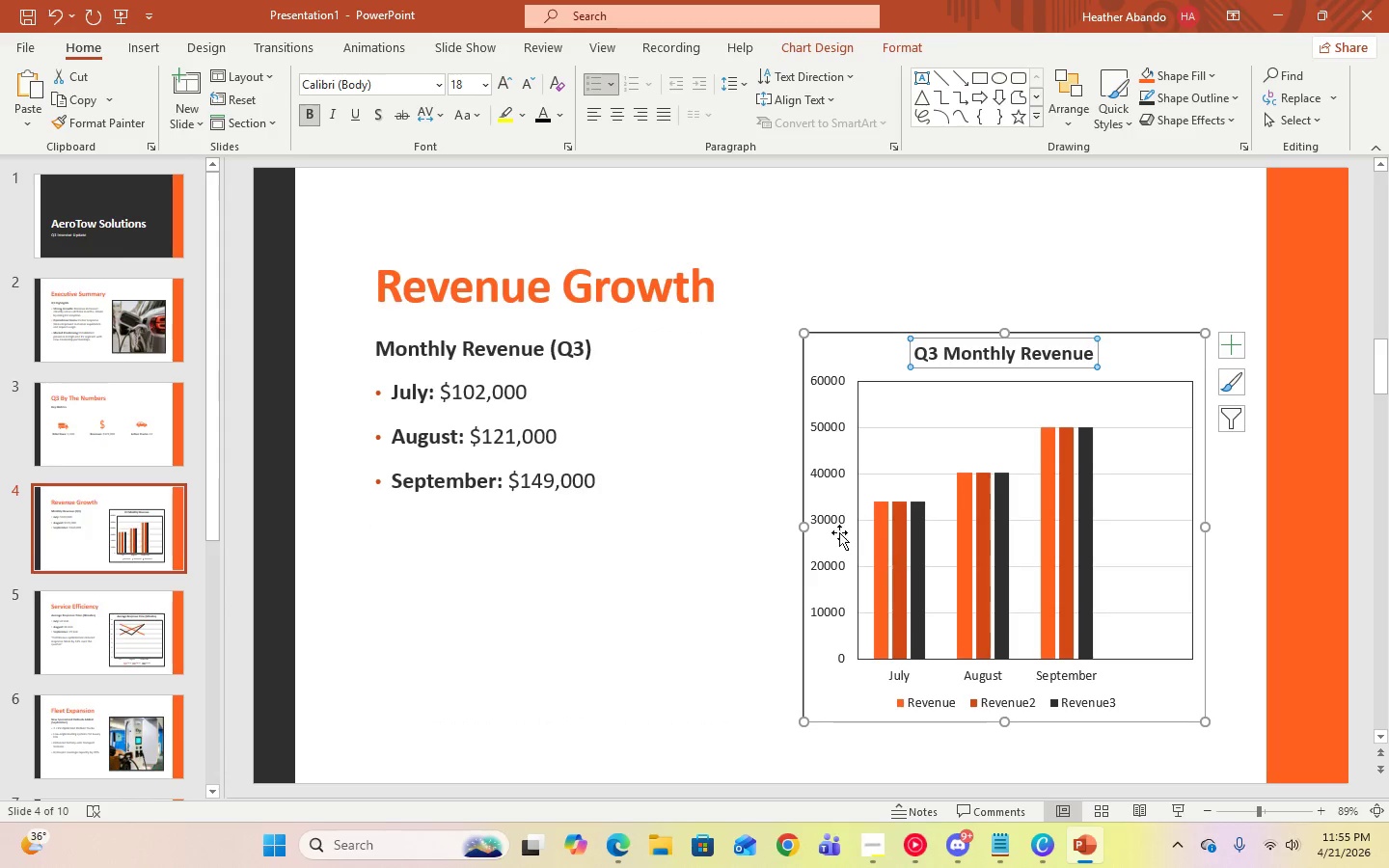 
left_click([830, 519])
 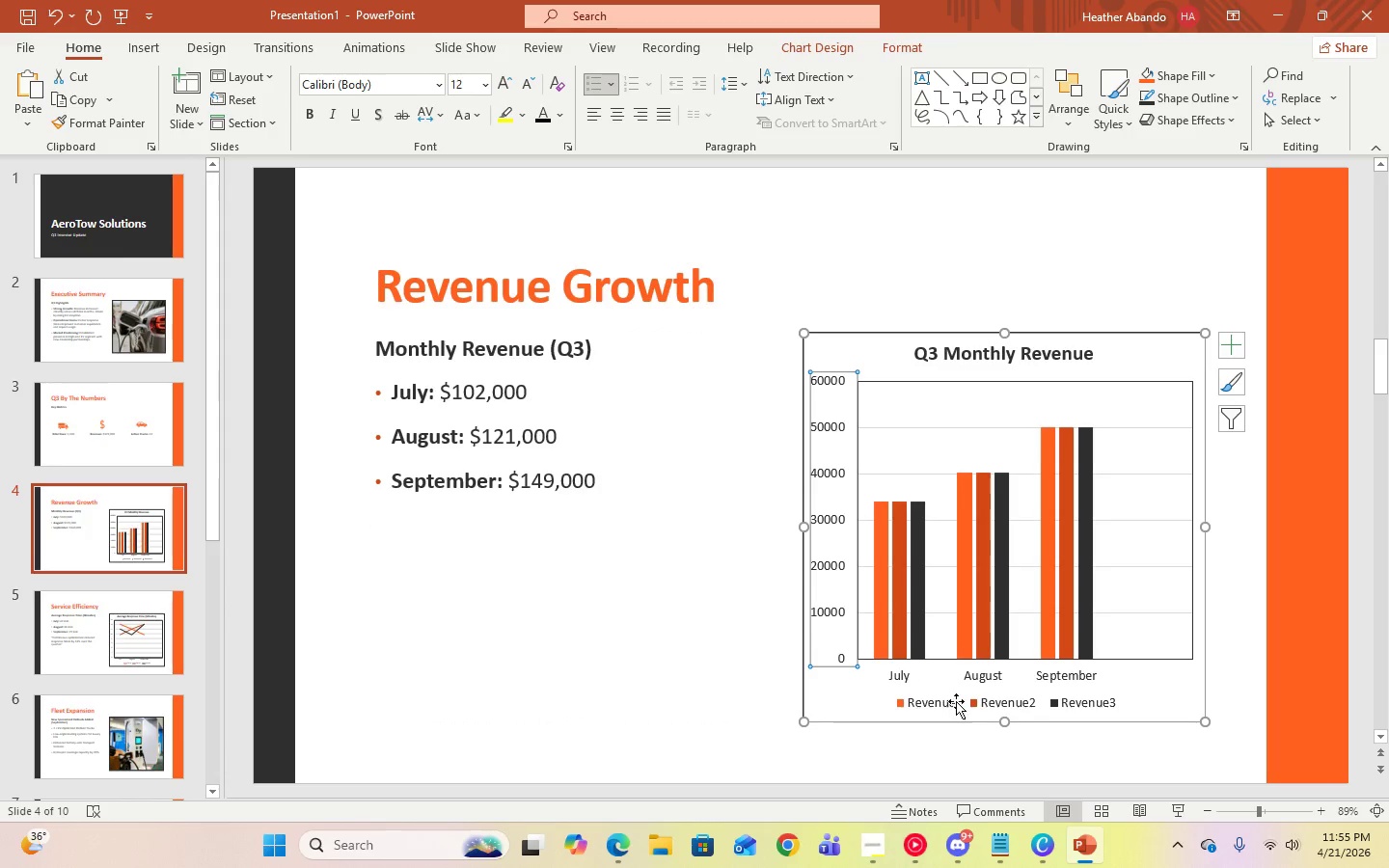 
left_click([976, 674])
 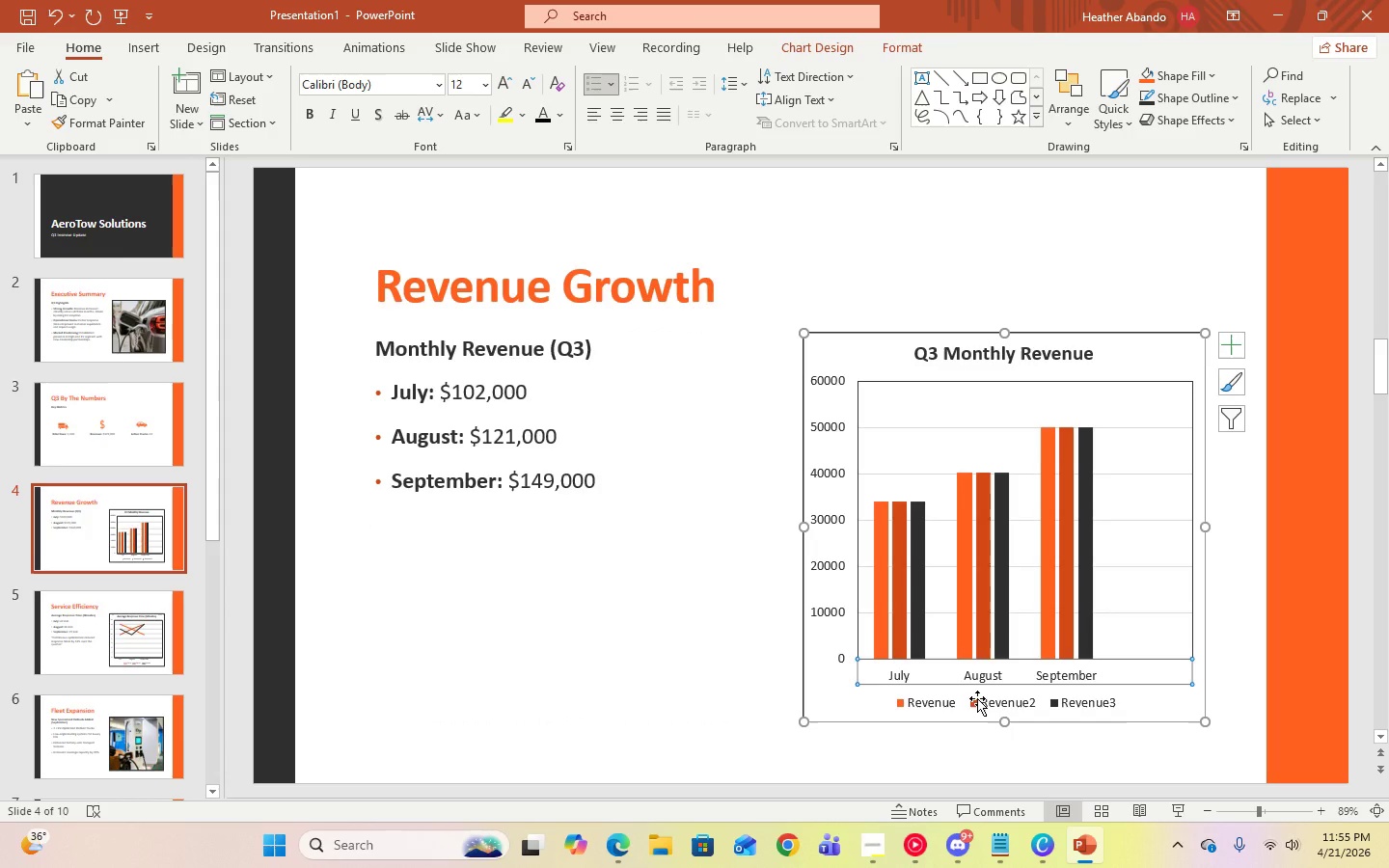 
left_click([977, 698])
 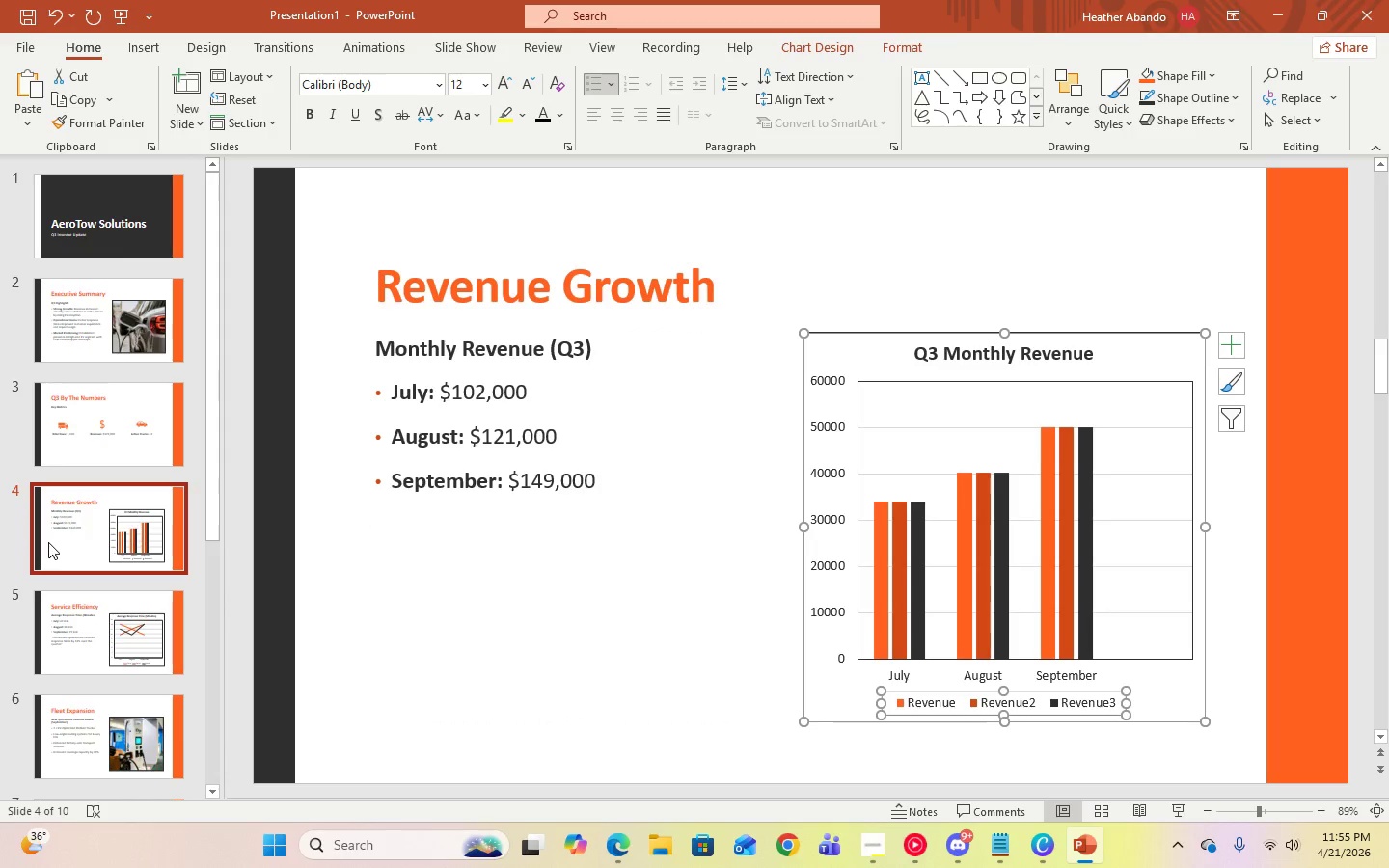 
left_click([126, 619])
 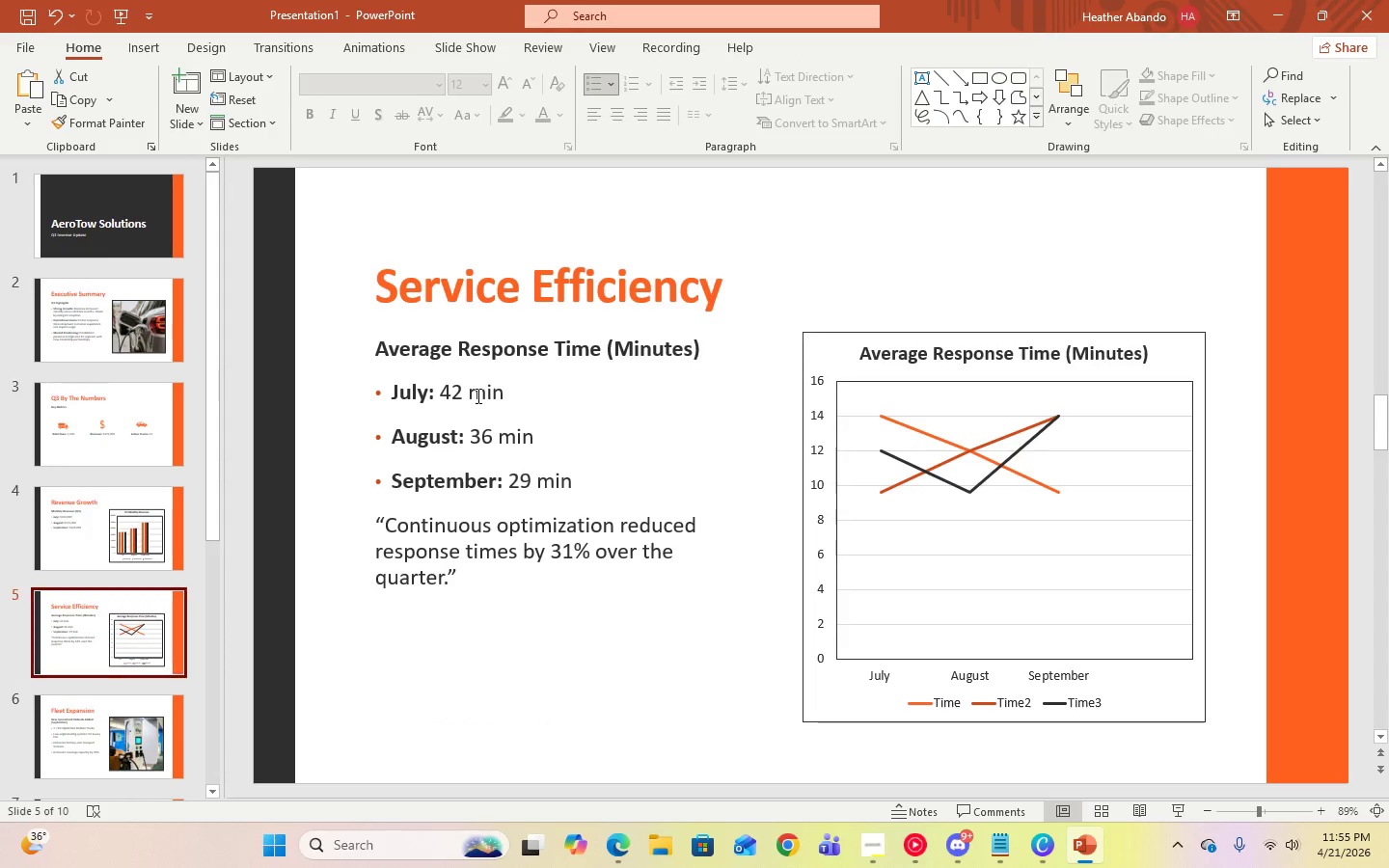 
left_click([478, 394])
 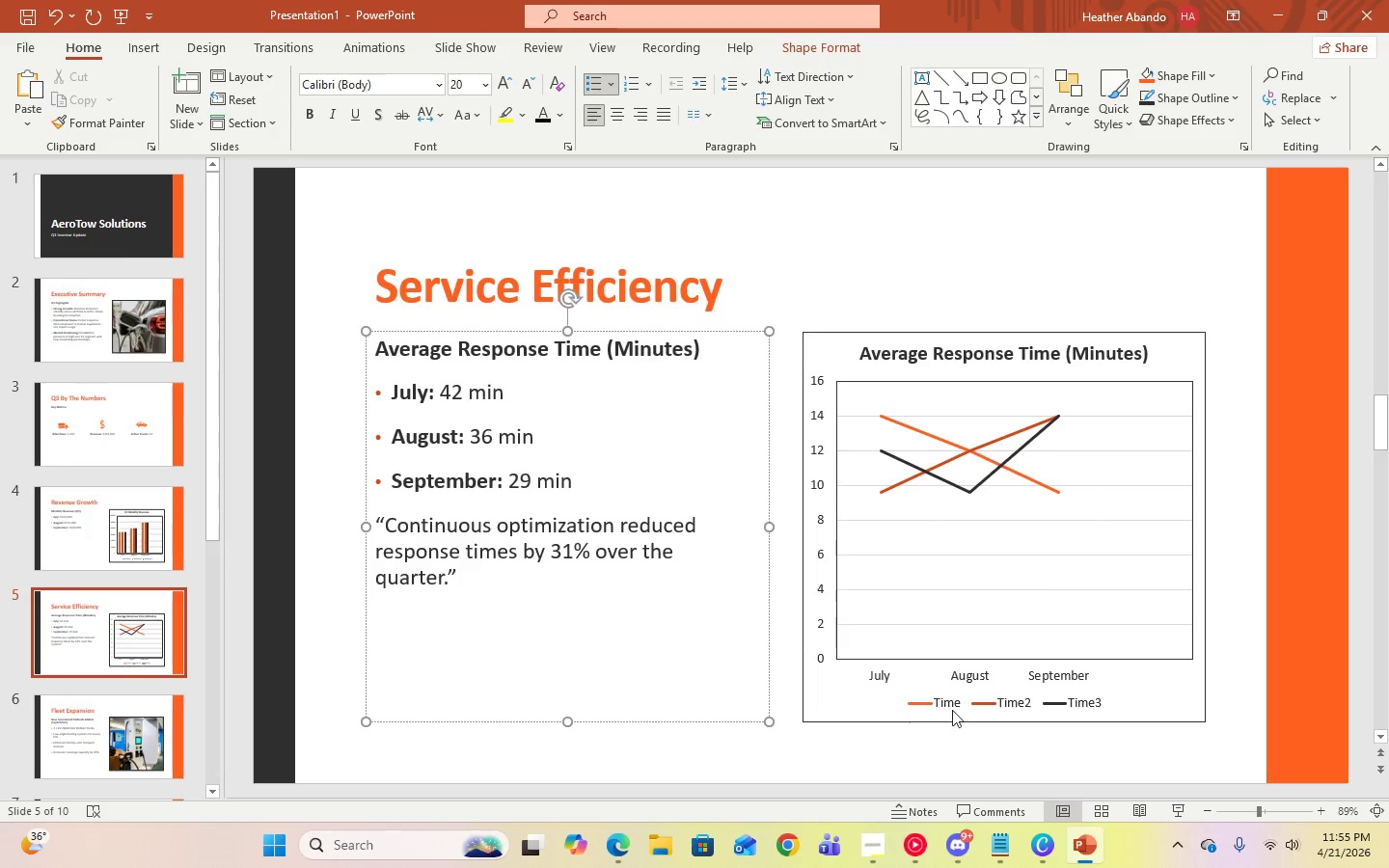 
left_click([958, 701])
 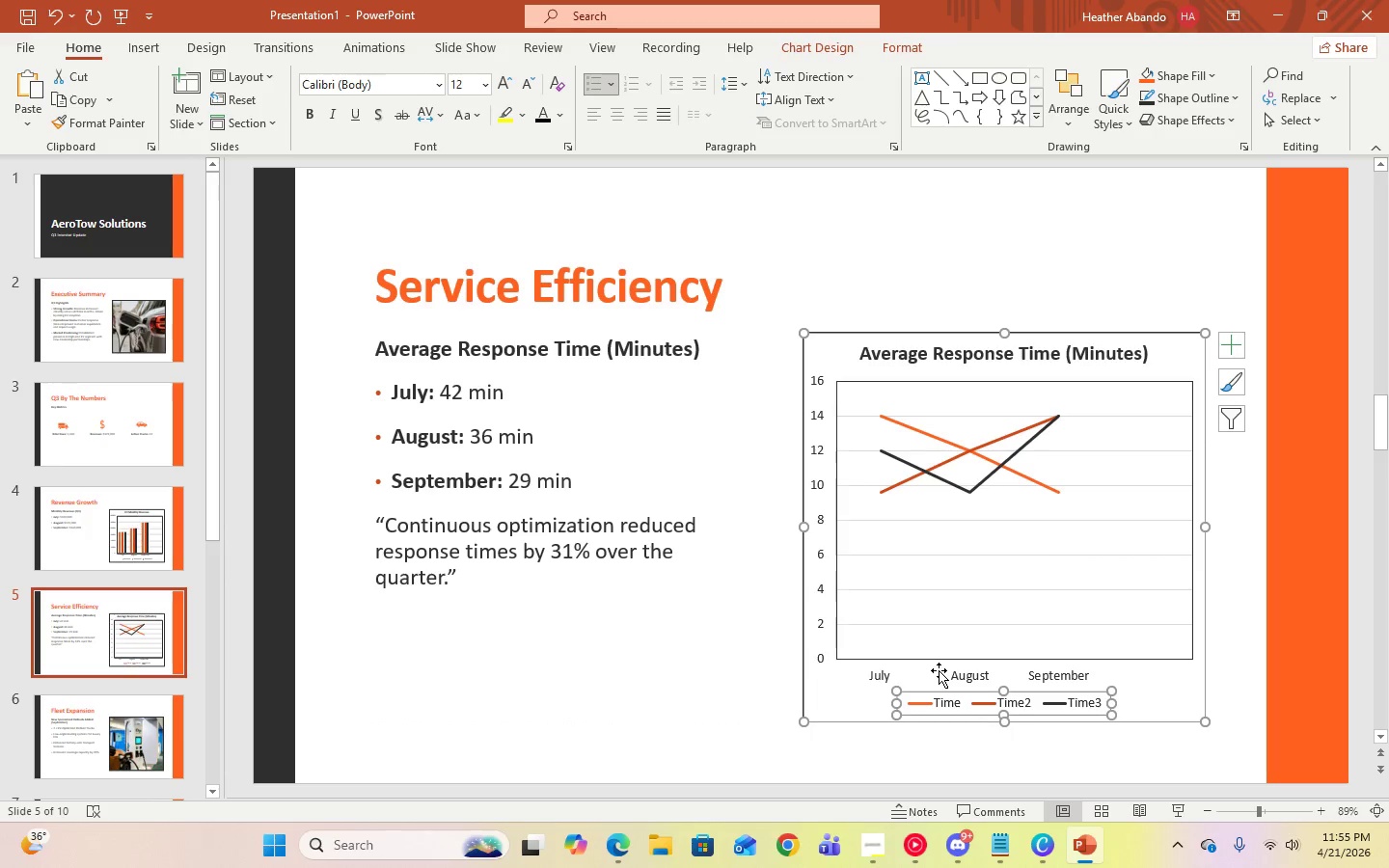 
left_click([939, 670])
 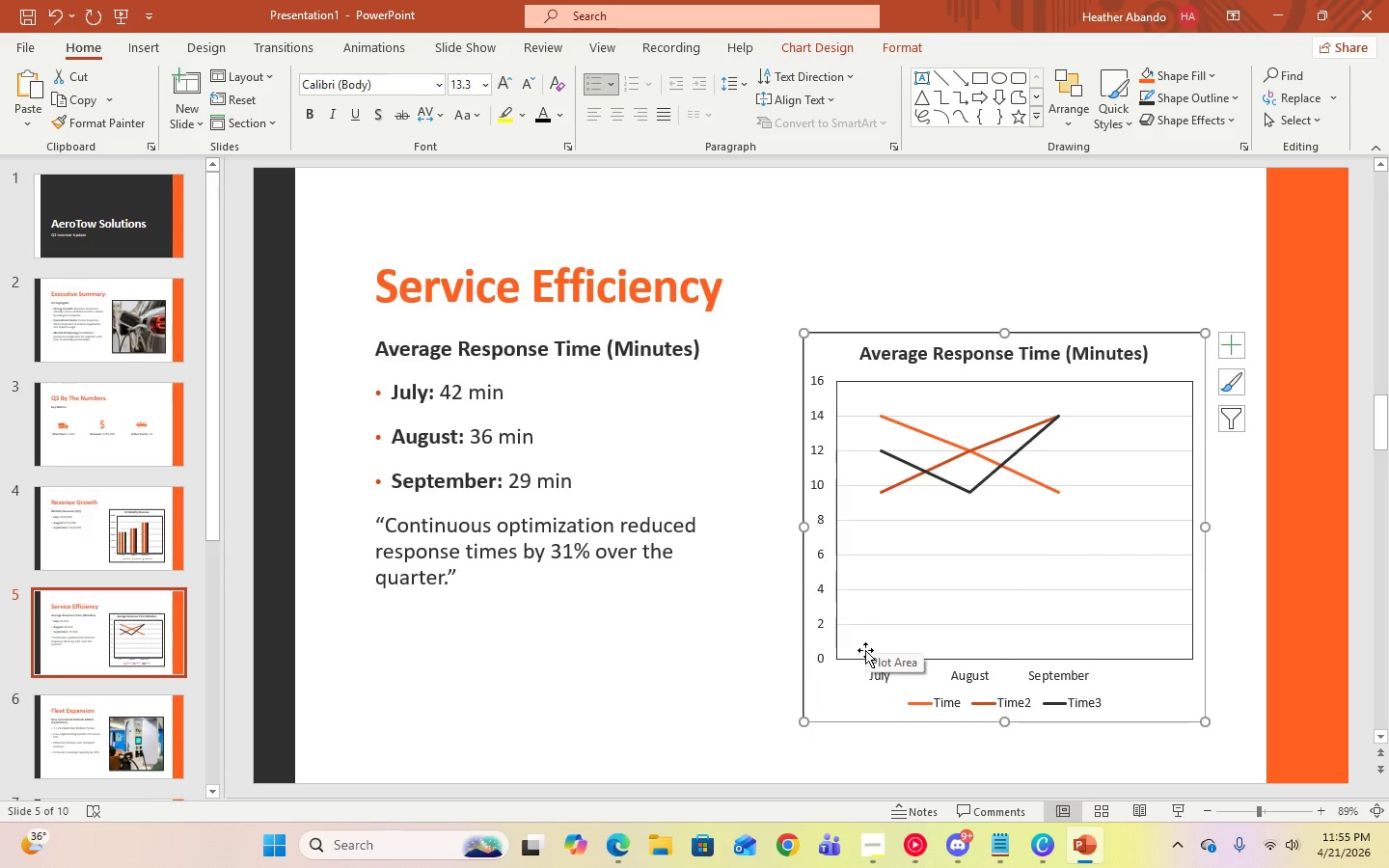 
left_click([956, 678])
 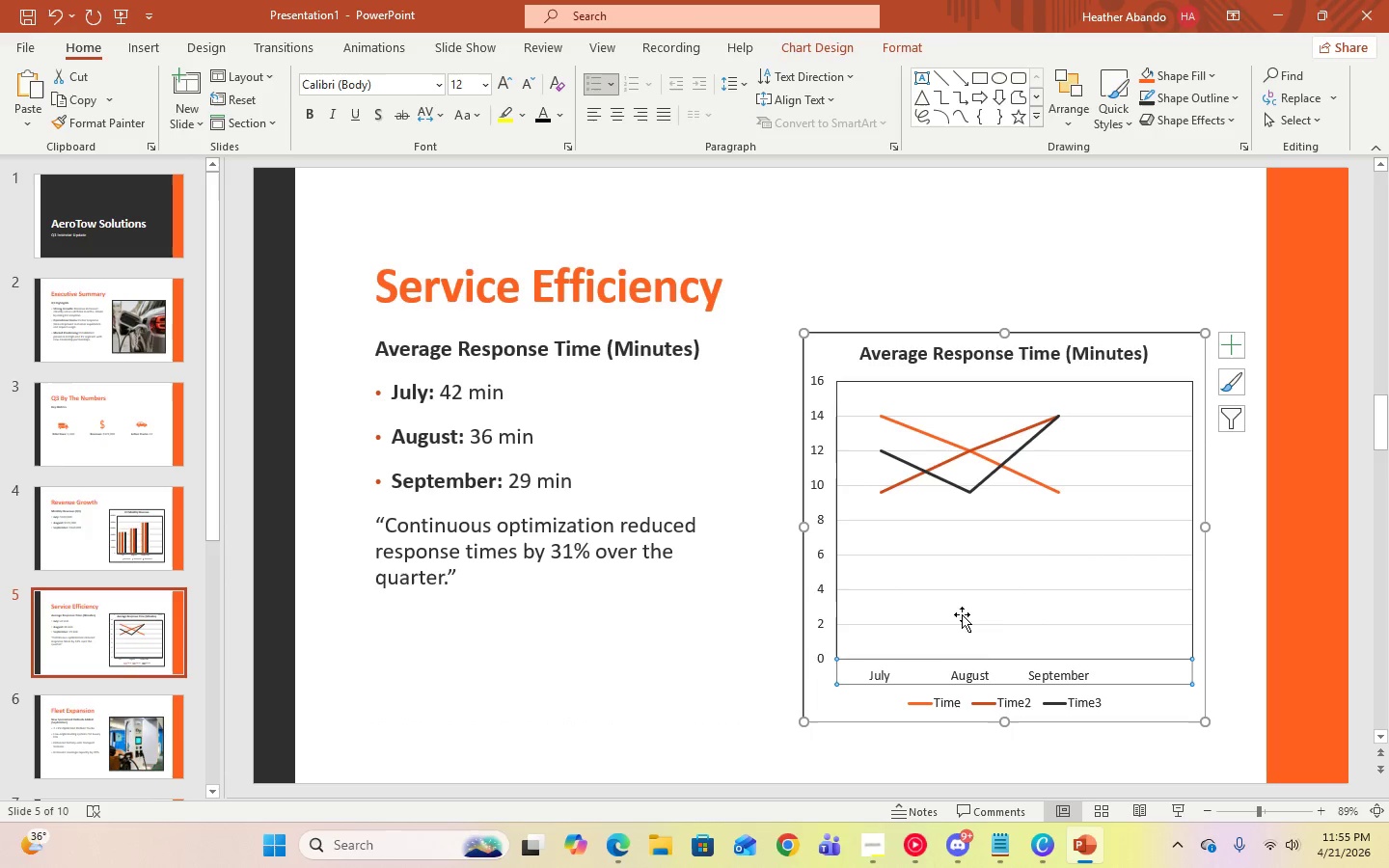 
left_click([993, 705])
 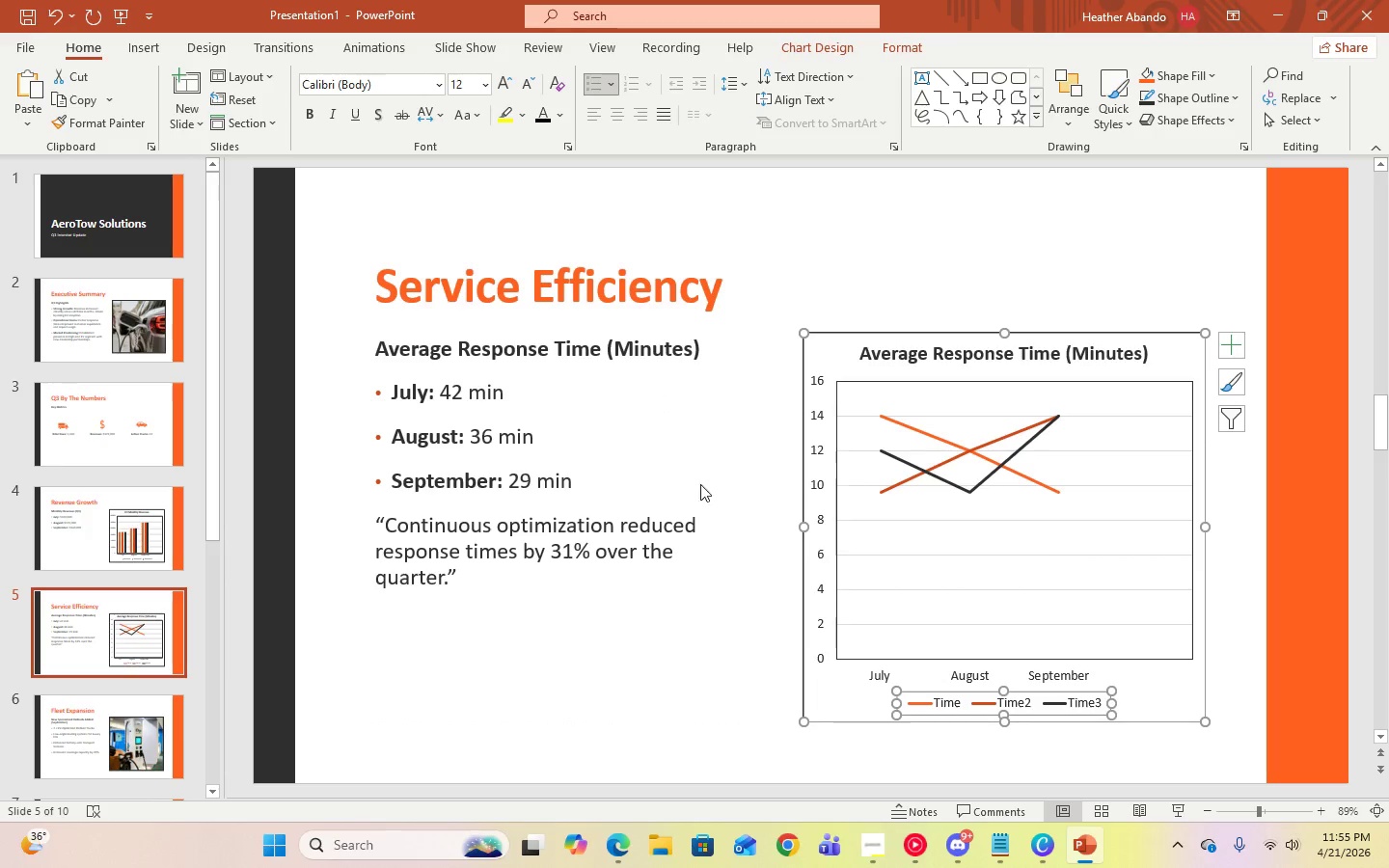 
left_click([821, 456])
 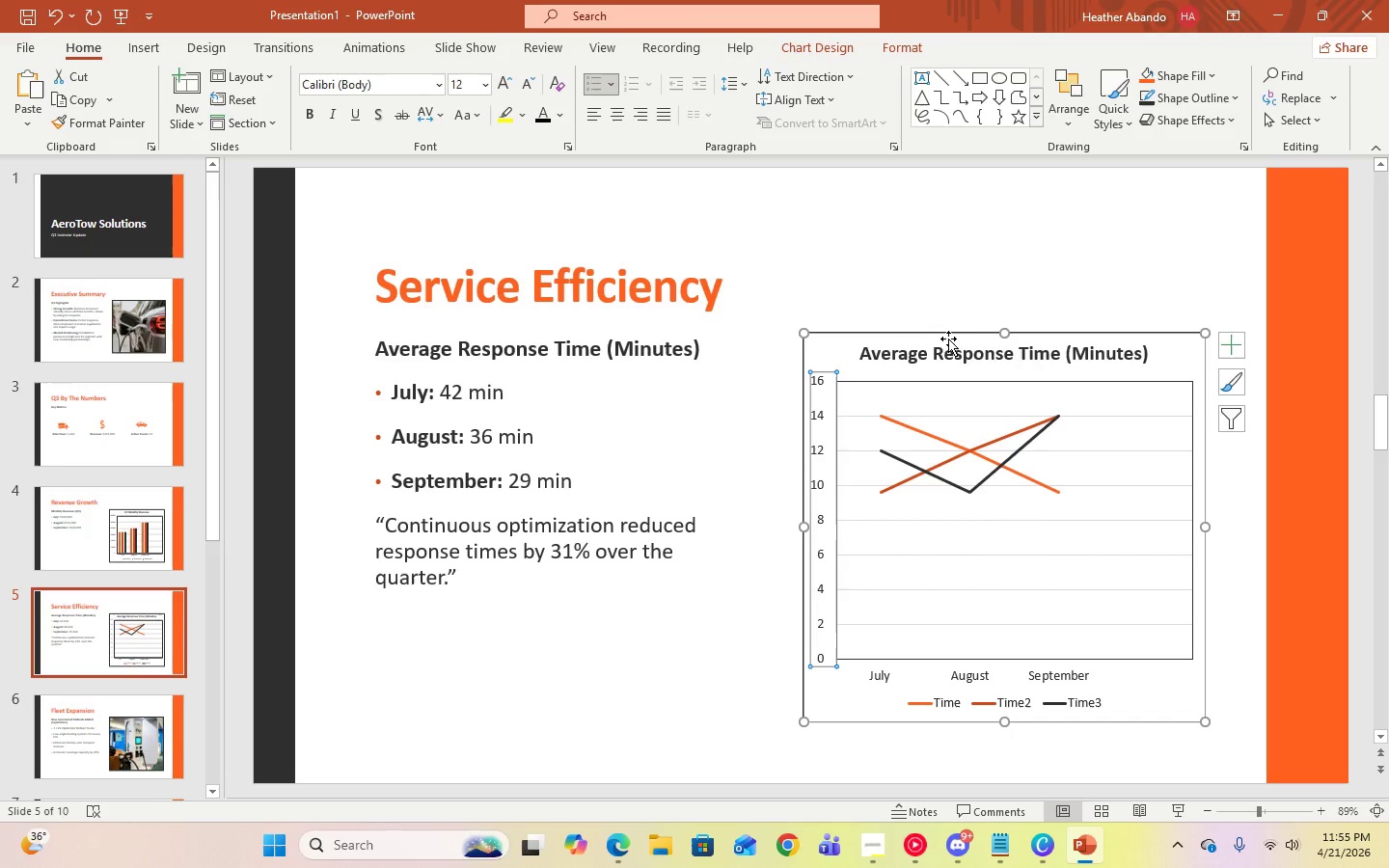 
left_click([967, 357])
 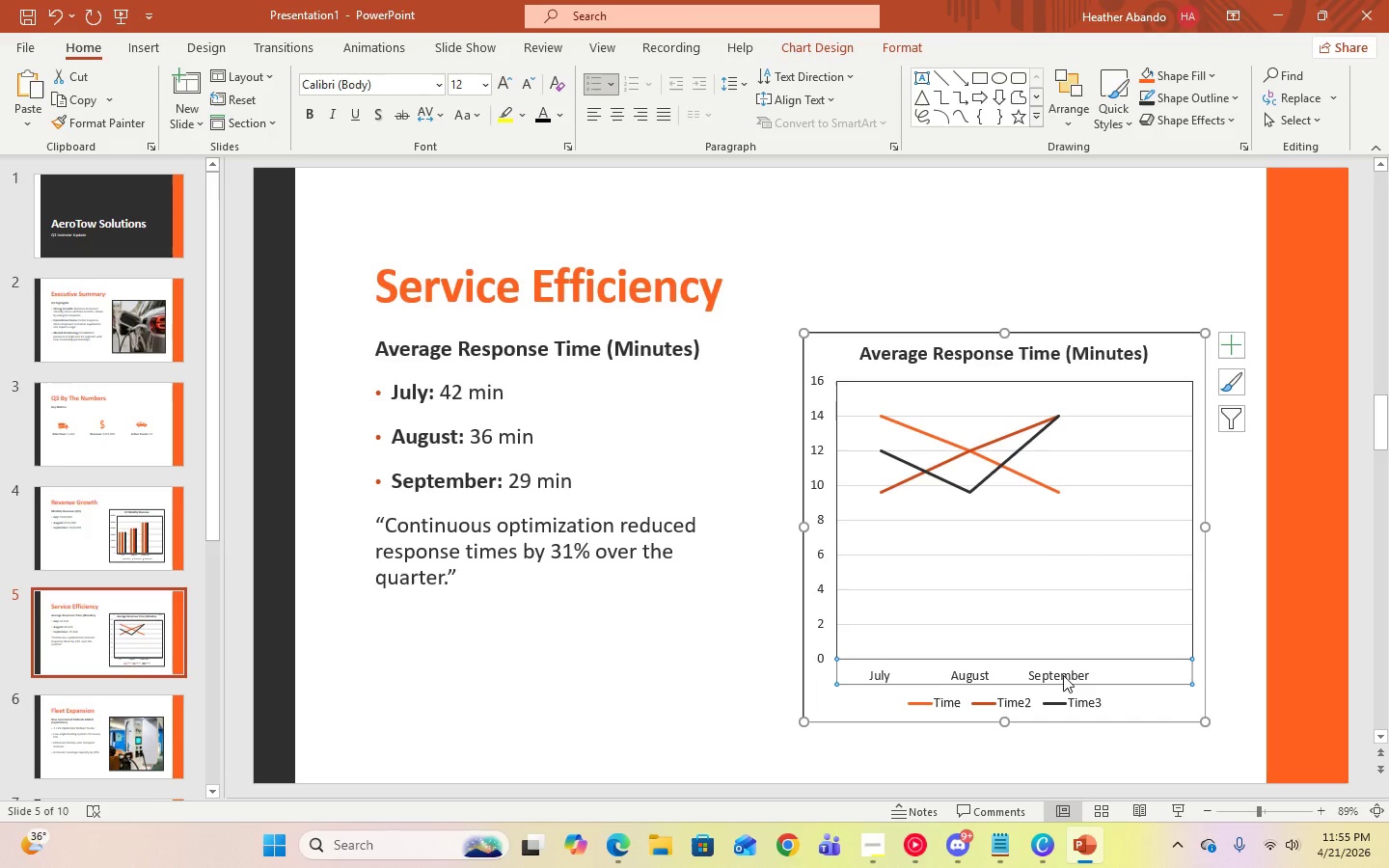 
double_click([1082, 707])
 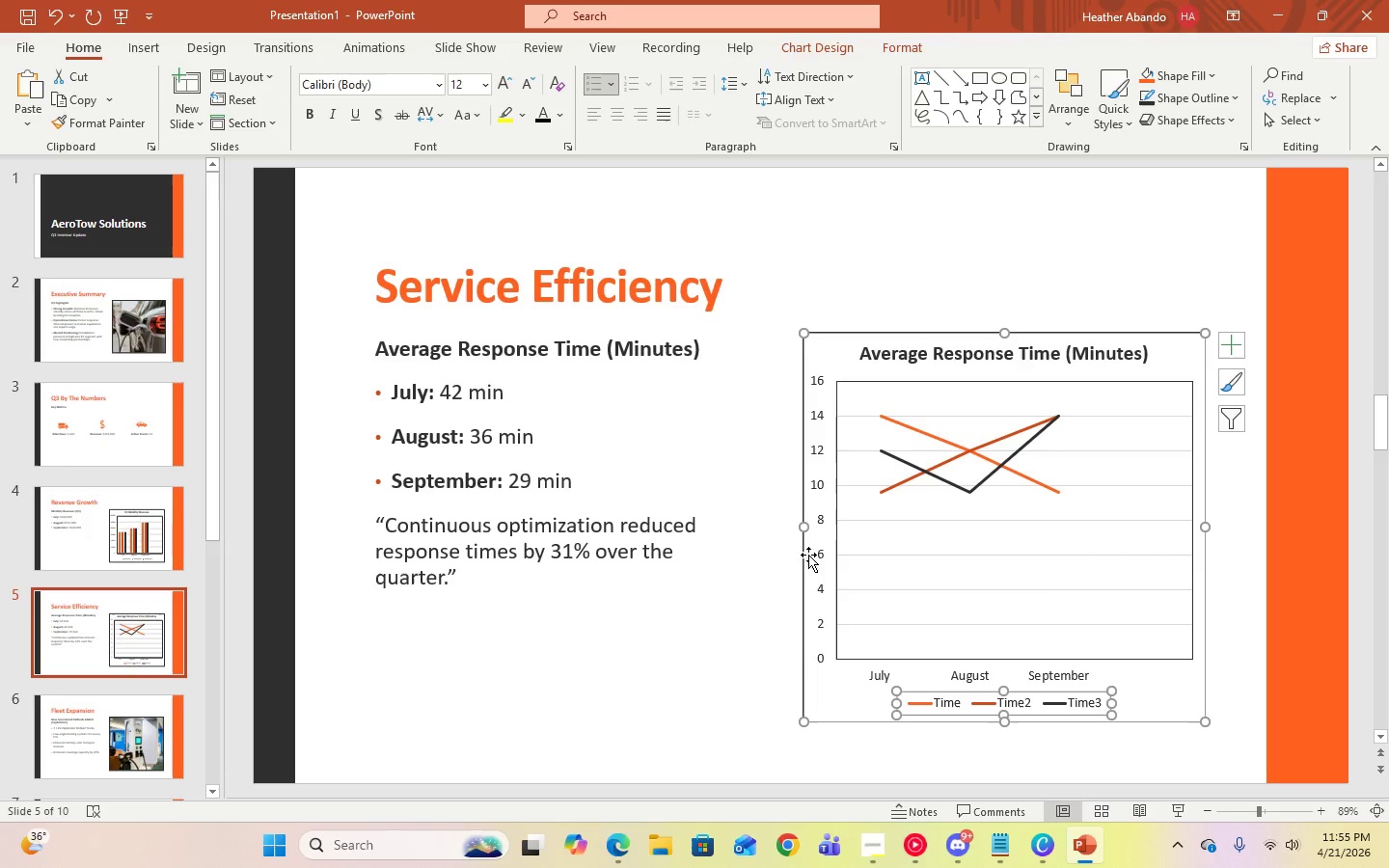 
left_click([816, 557])
 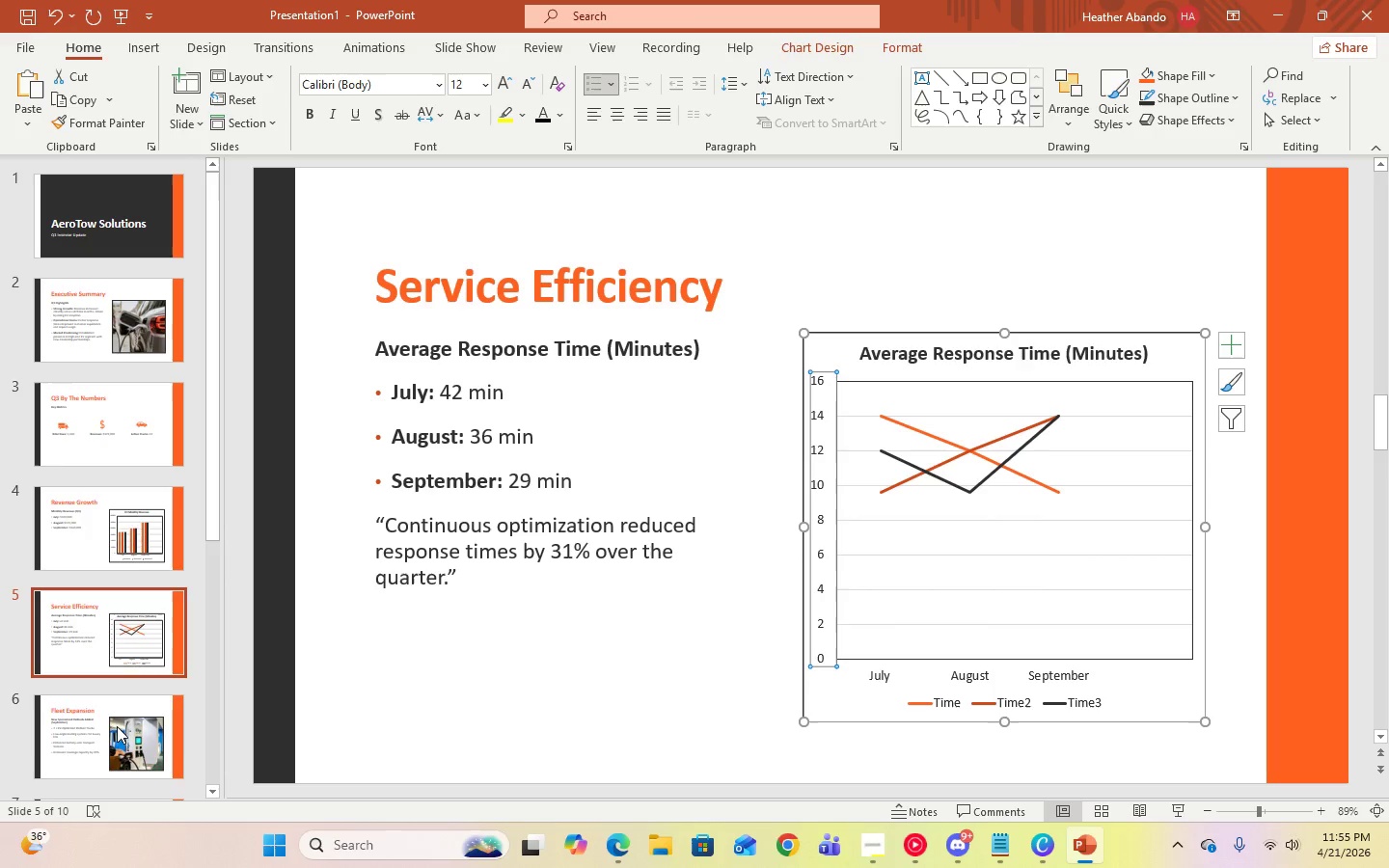 
left_click([119, 750])
 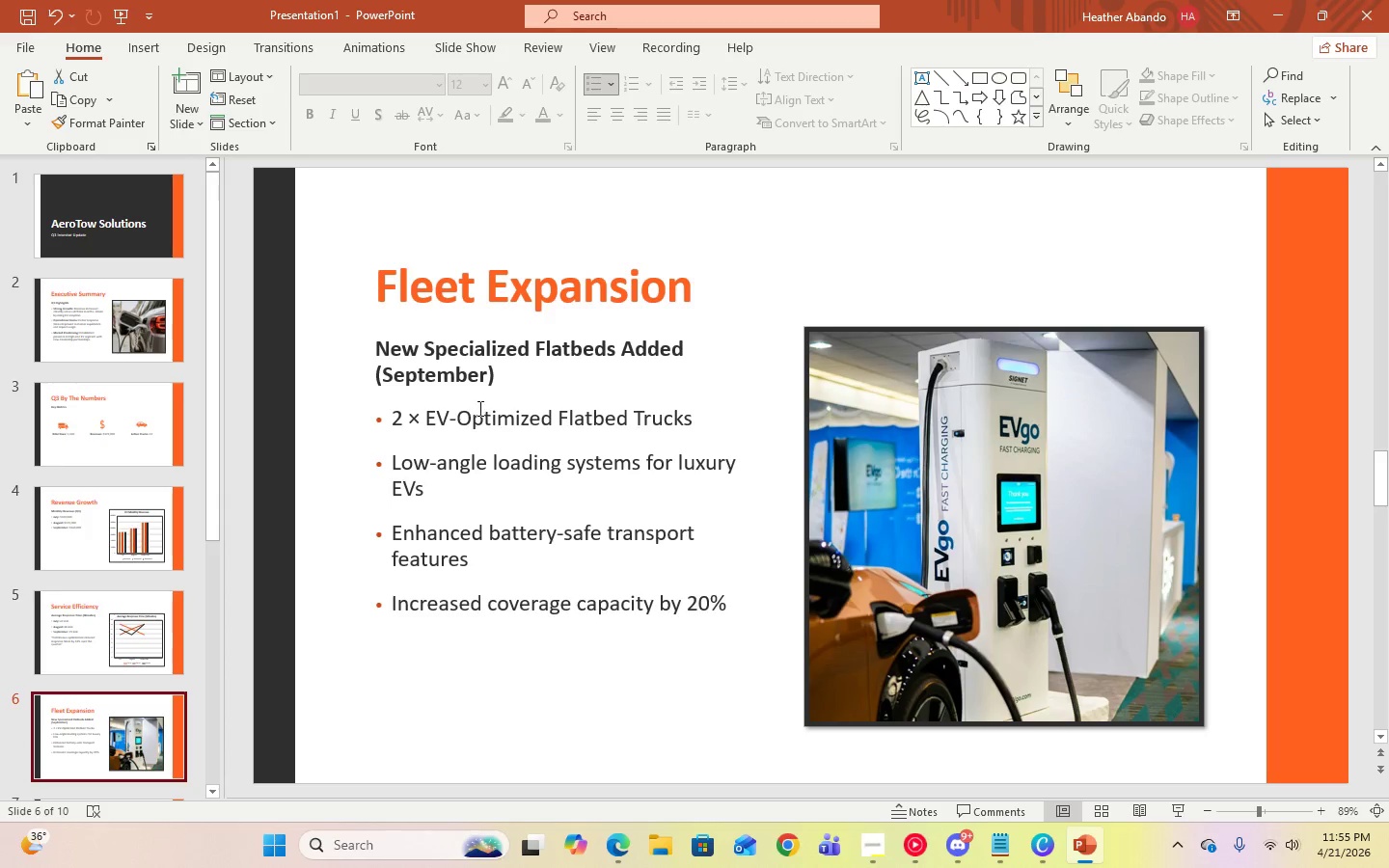 
left_click([482, 410])
 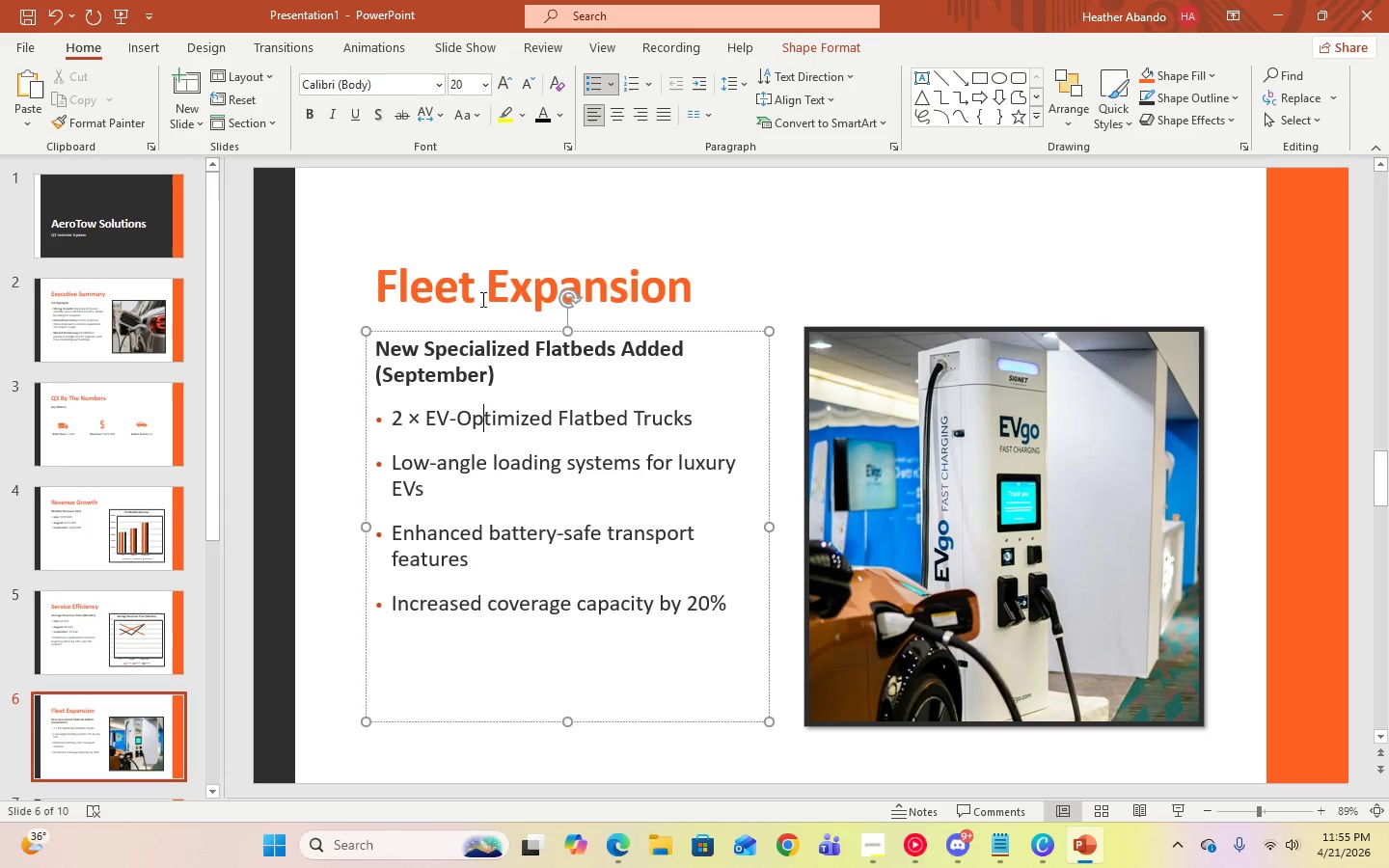 
left_click([481, 281])
 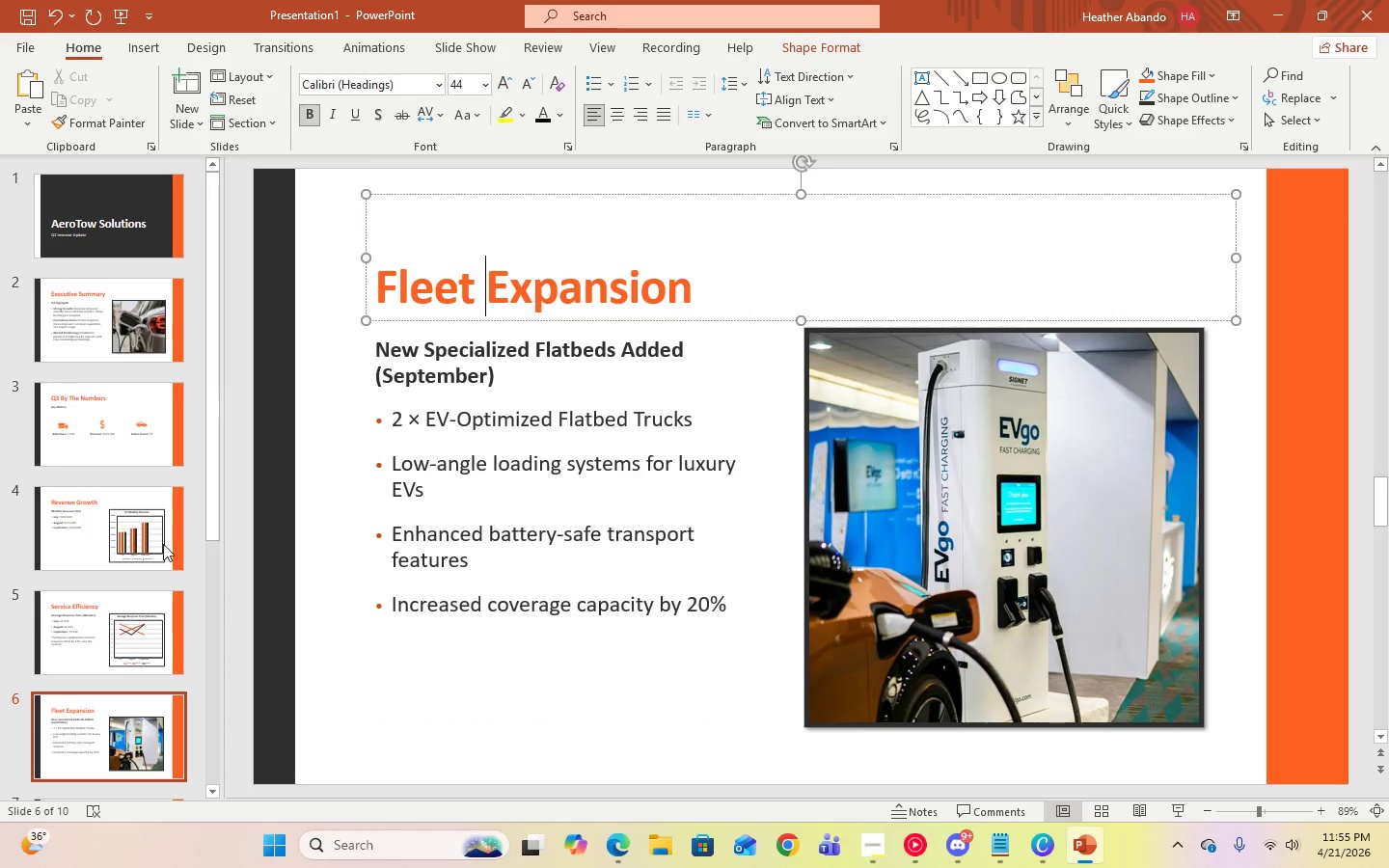 
scroll: coordinate [61, 641], scroll_direction: down, amount: 3.0
 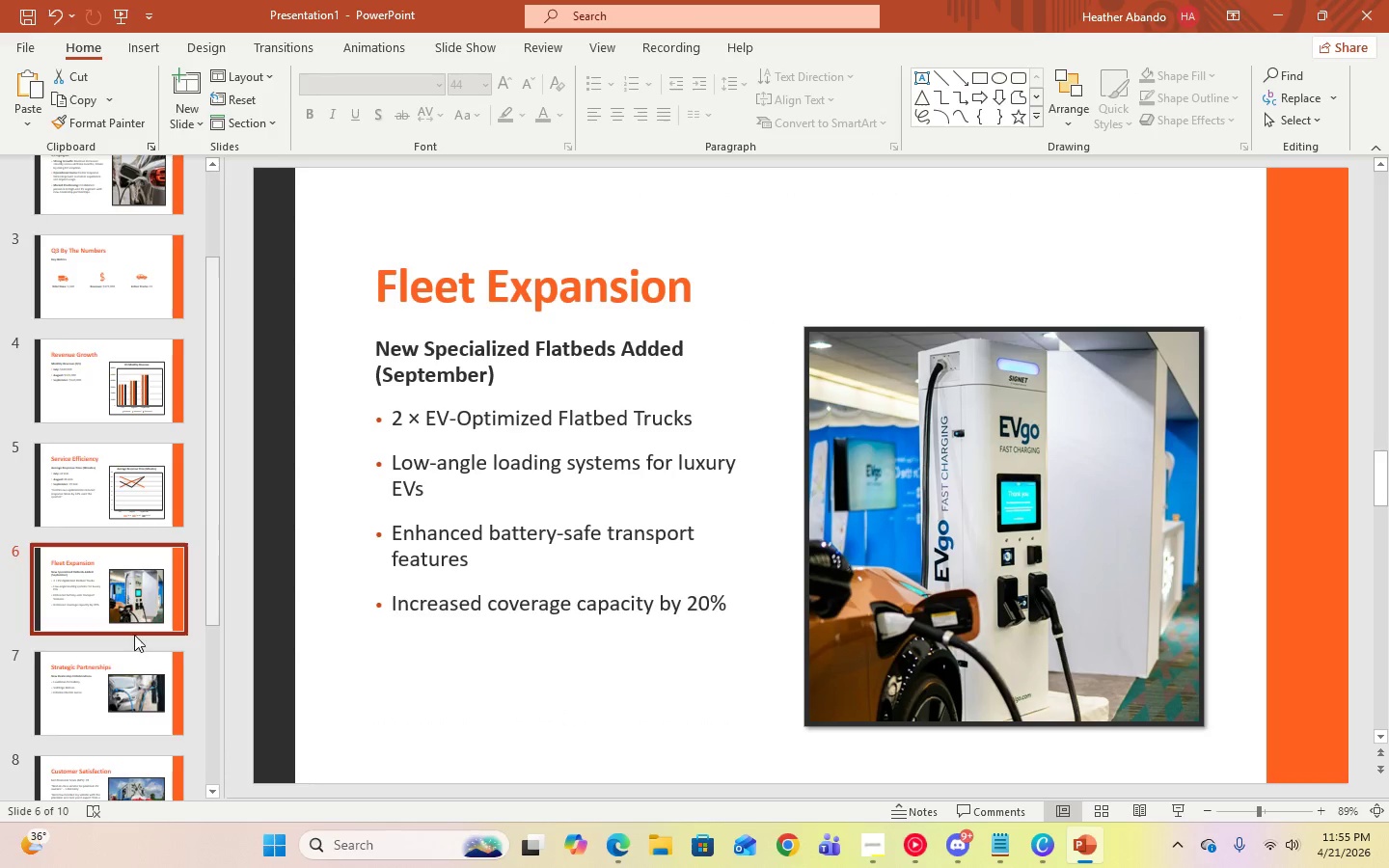 
left_click([159, 688])
 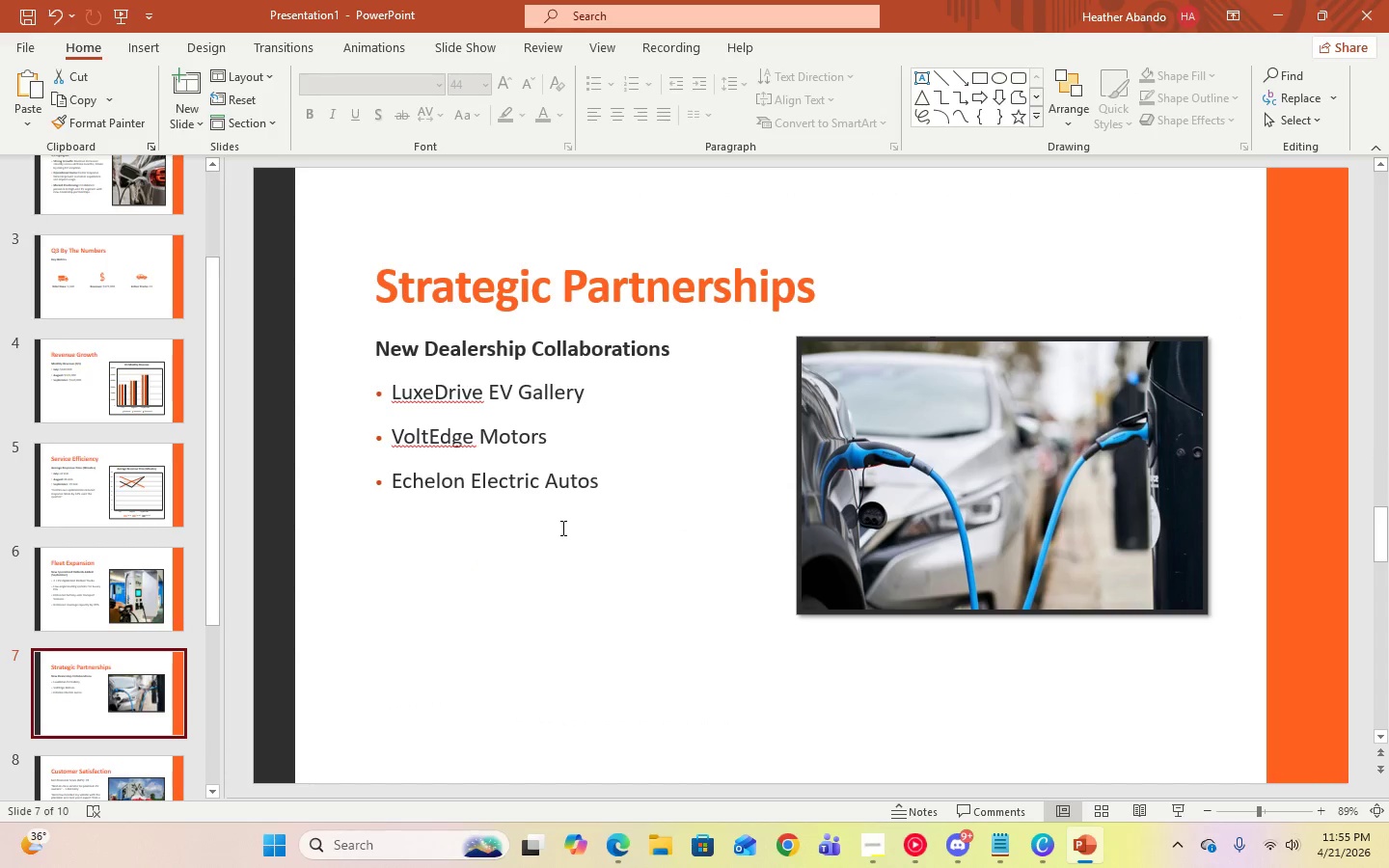 
left_click([567, 475])
 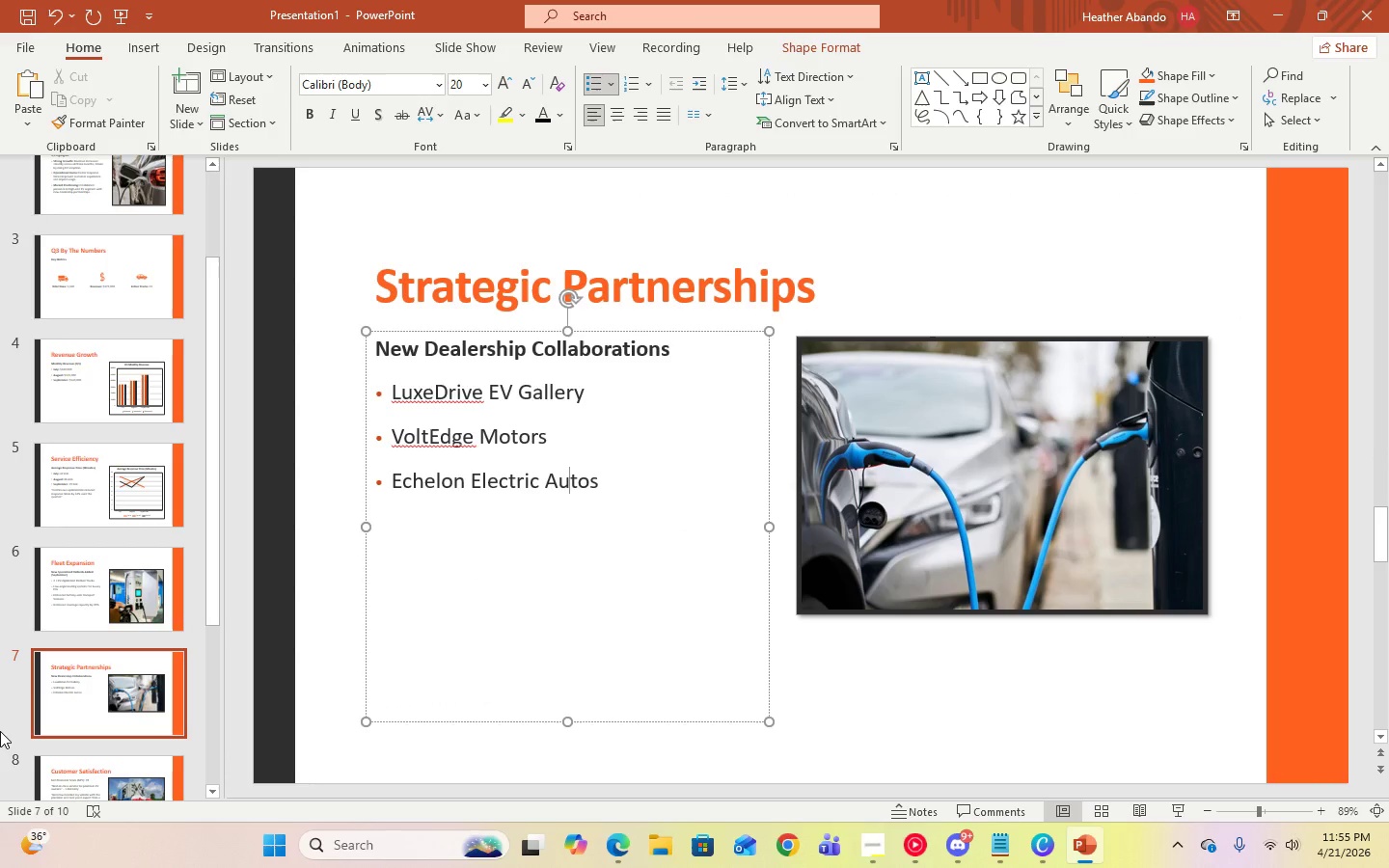 
left_click([120, 734])
 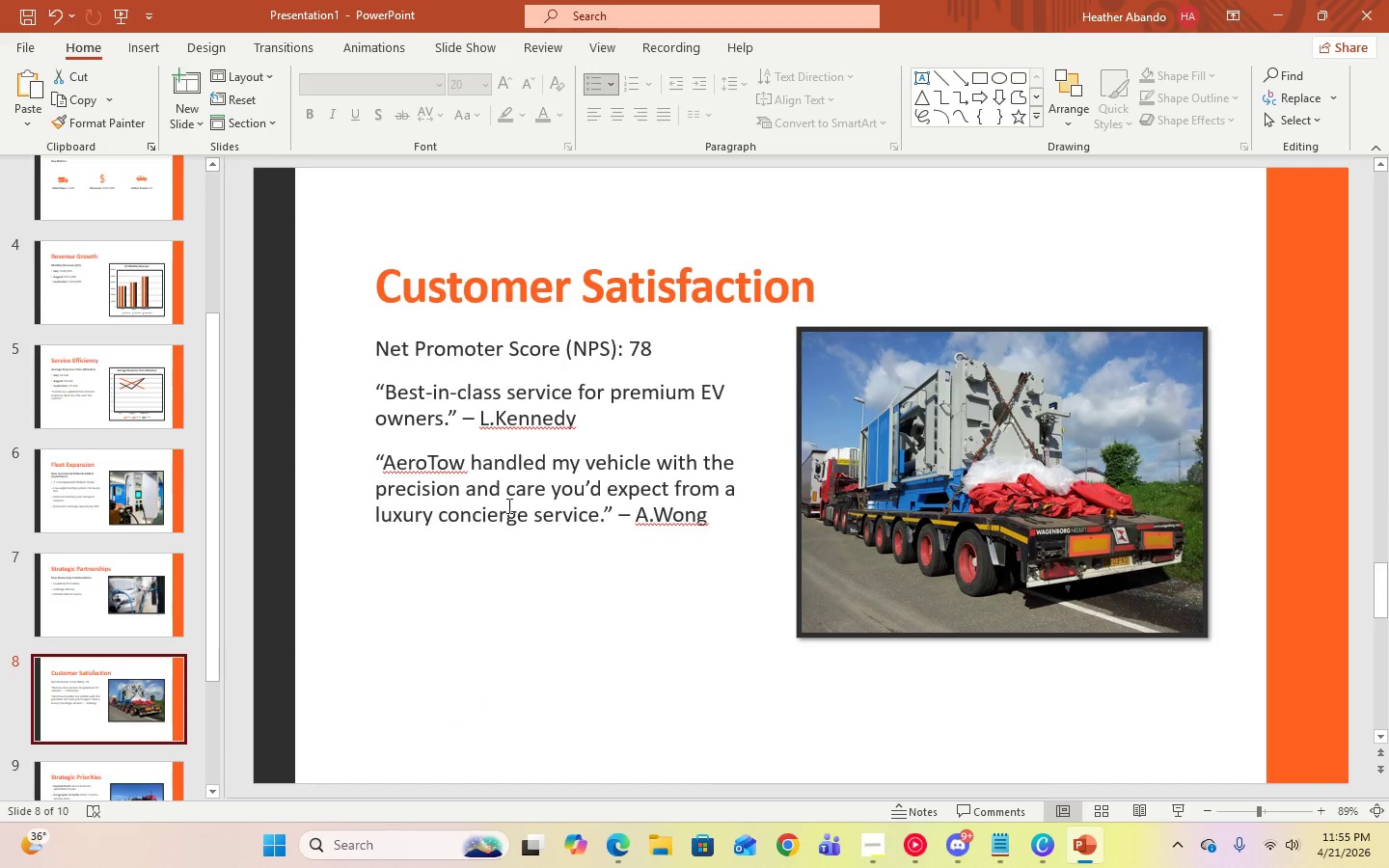 
scroll: coordinate [0, 732], scroll_direction: down, amount: 2.0
 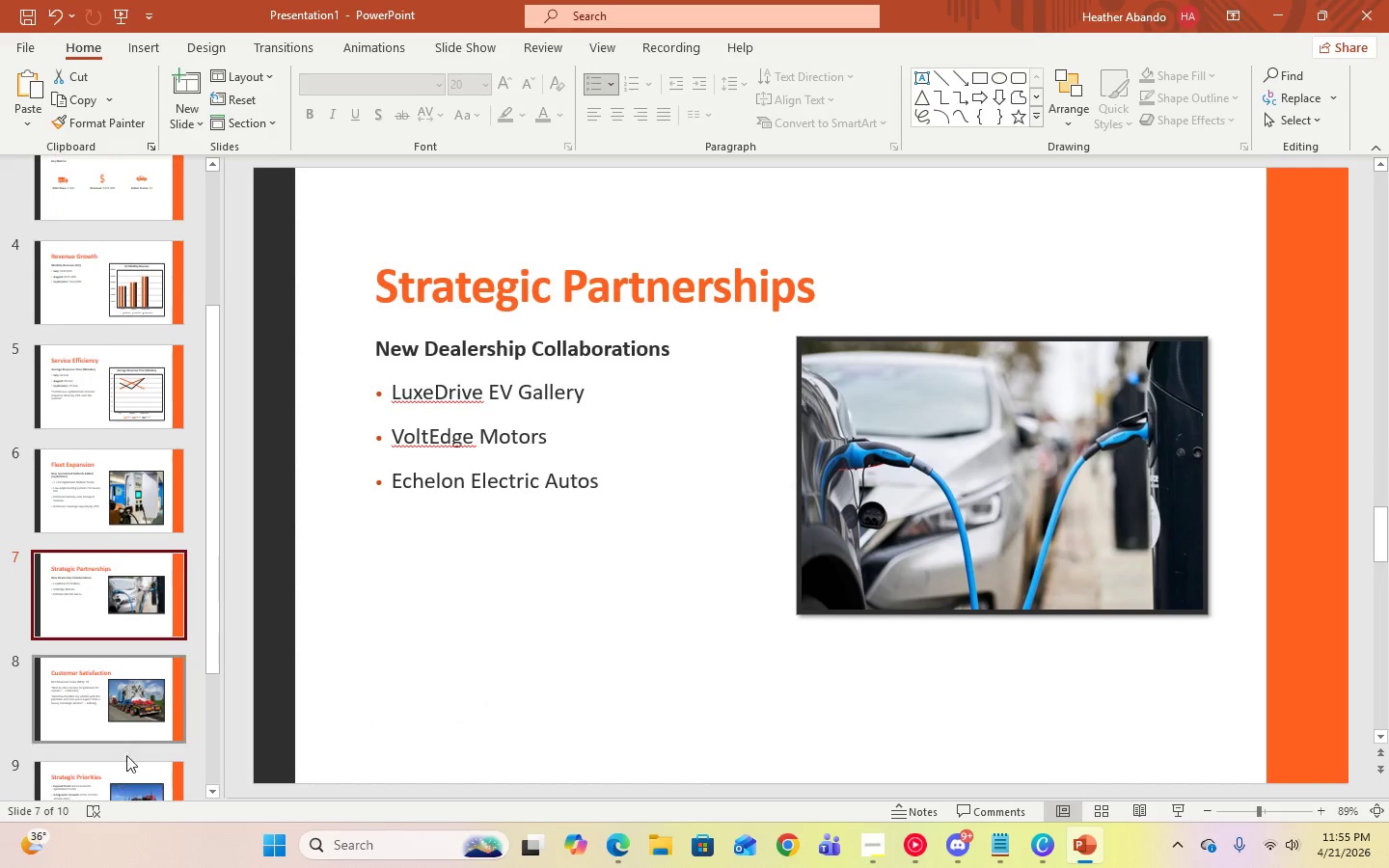 
left_click([508, 501])
 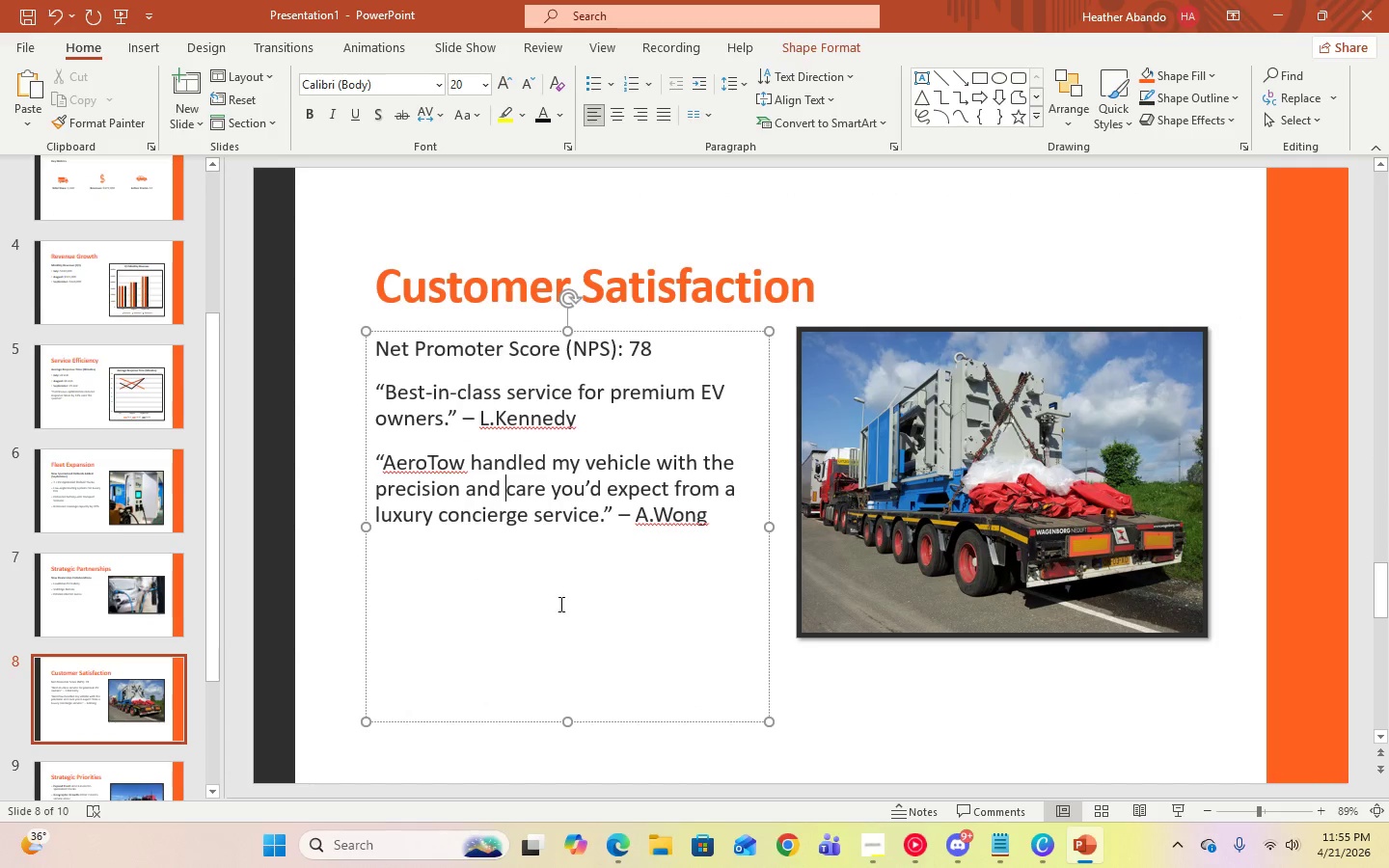 
scroll: coordinate [34, 663], scroll_direction: down, amount: 3.0
 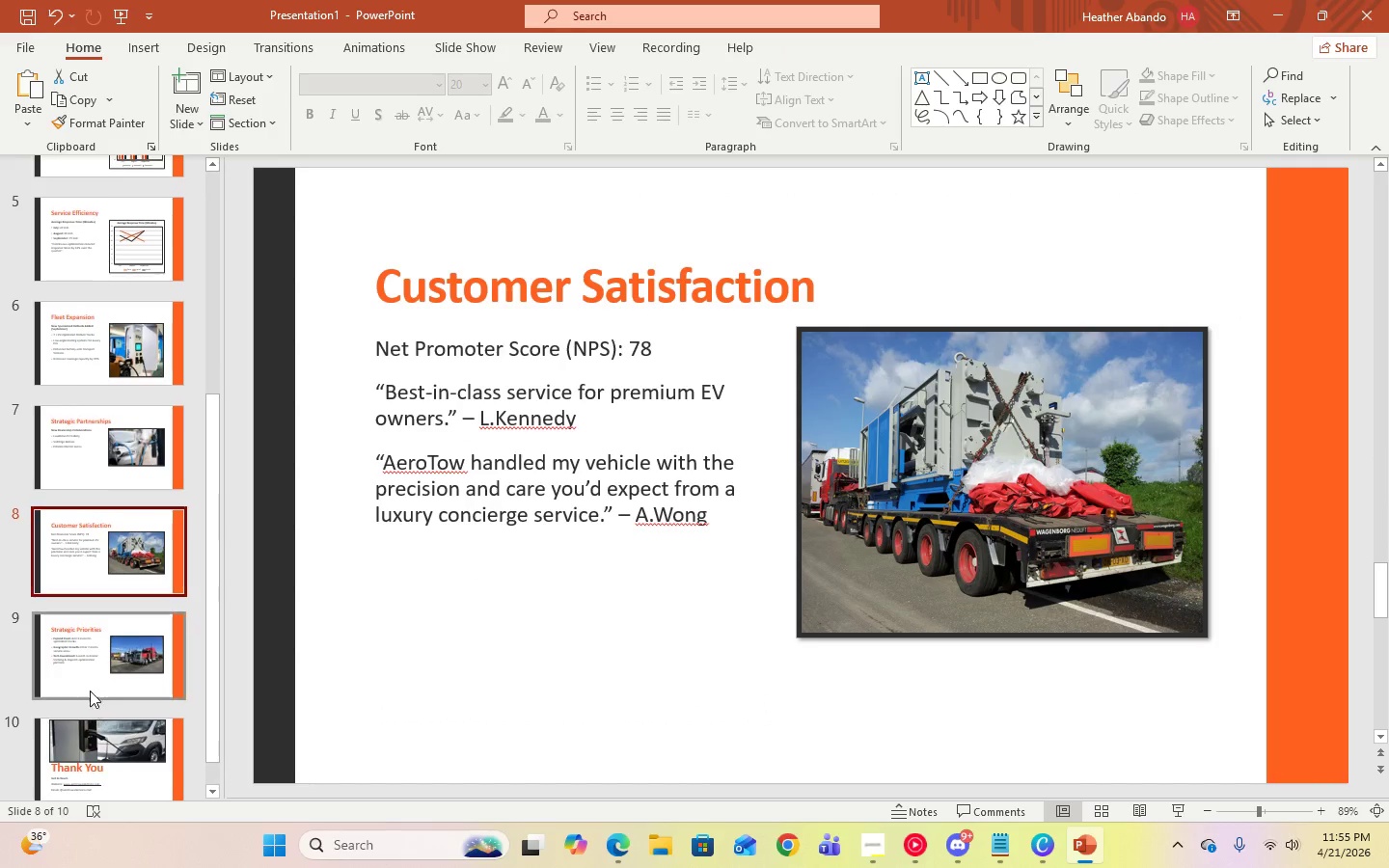 
left_click([86, 678])
 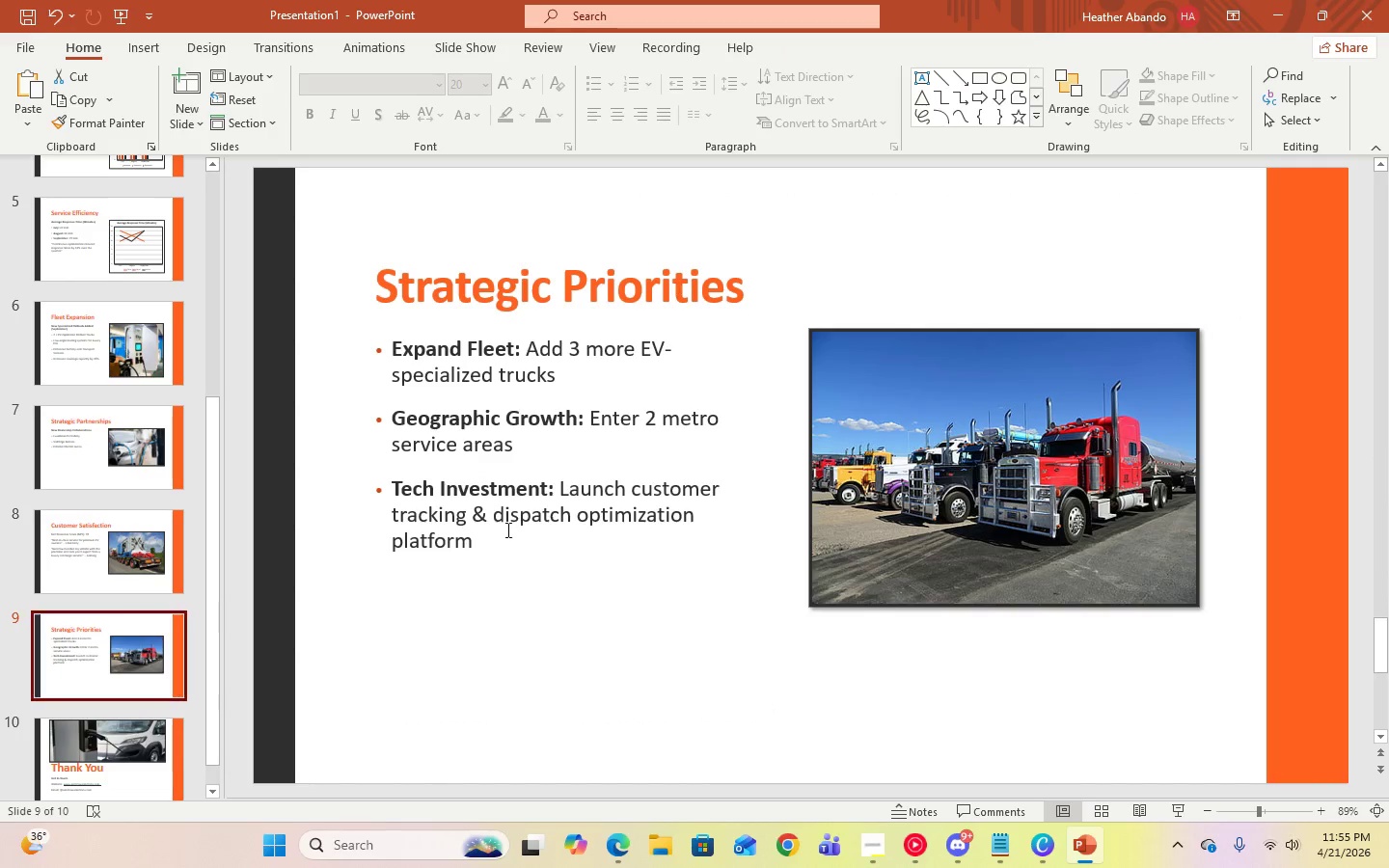 
left_click([542, 512])
 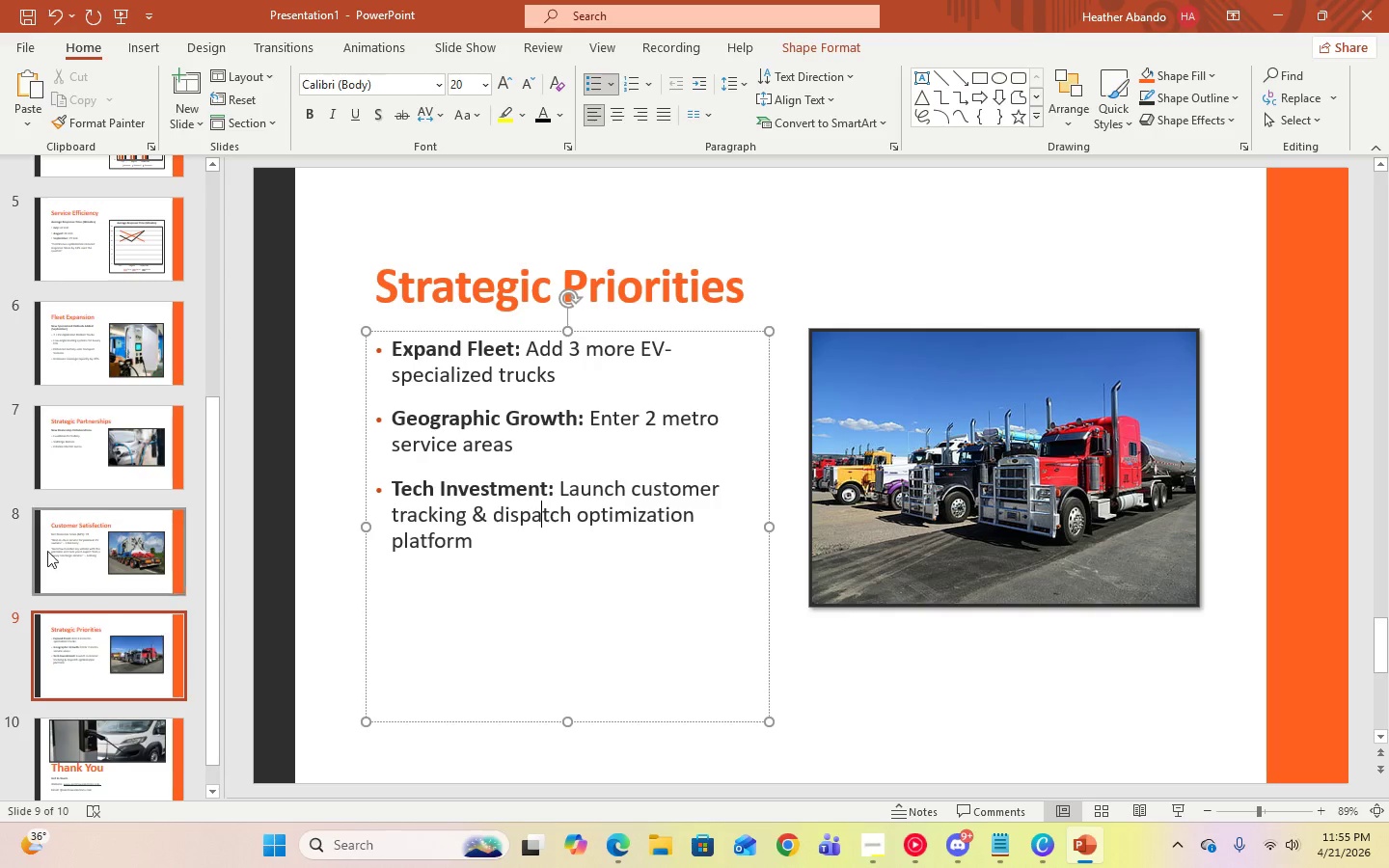 
scroll: coordinate [5, 556], scroll_direction: down, amount: 3.0
 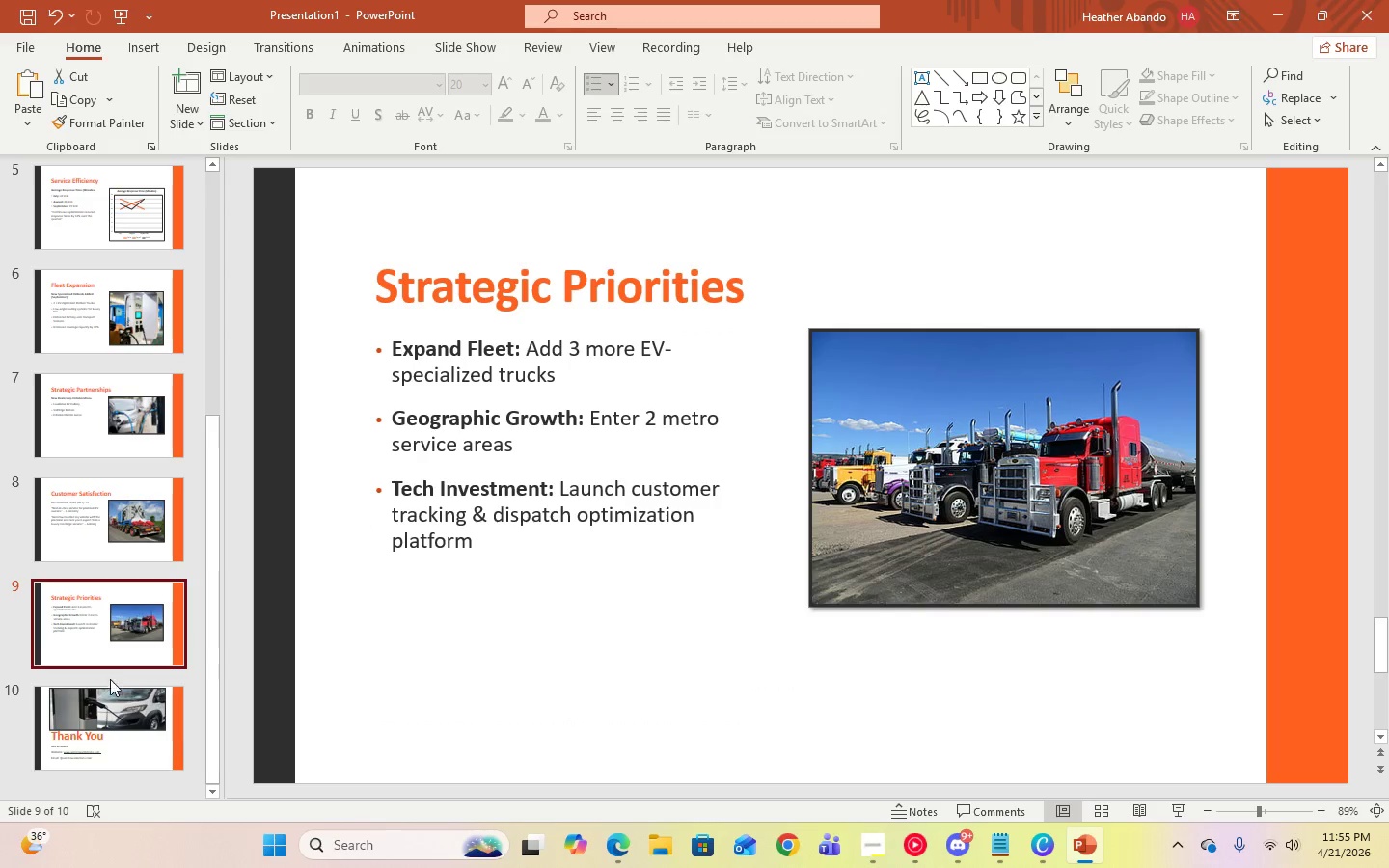 
left_click([123, 710])
 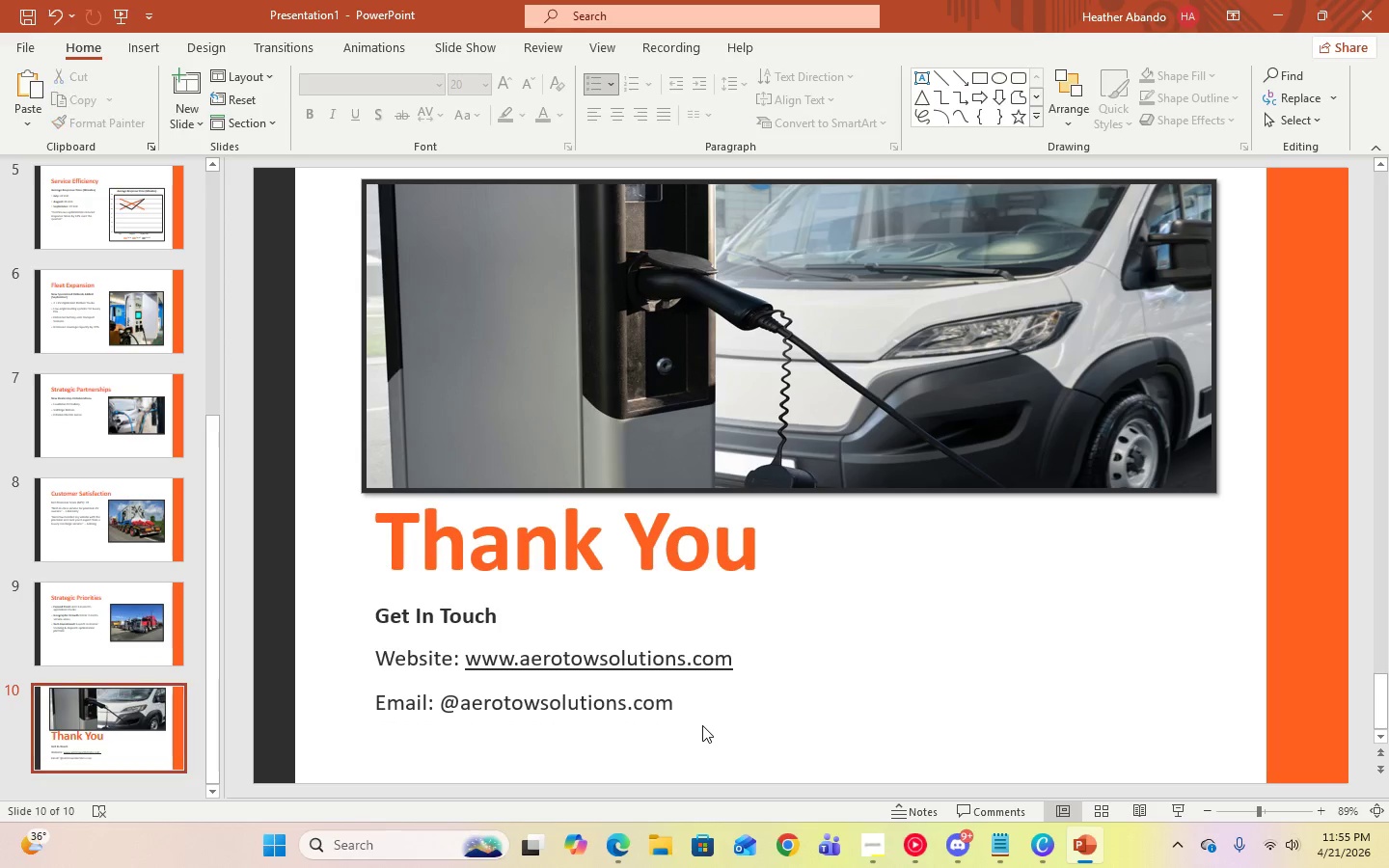 
double_click([689, 707])
 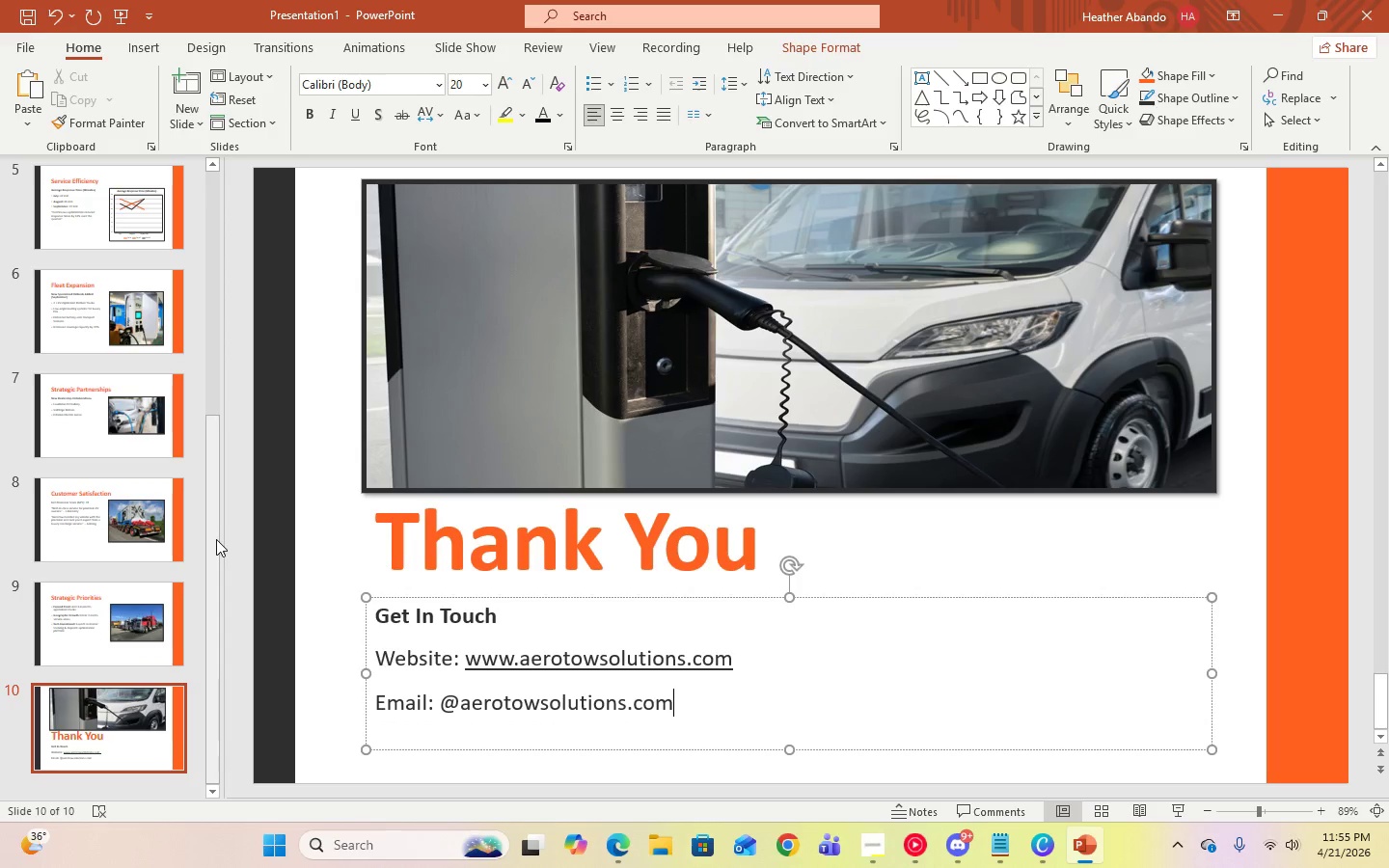 
left_click_drag(start_coordinate=[216, 539], to_coordinate=[222, 195])
 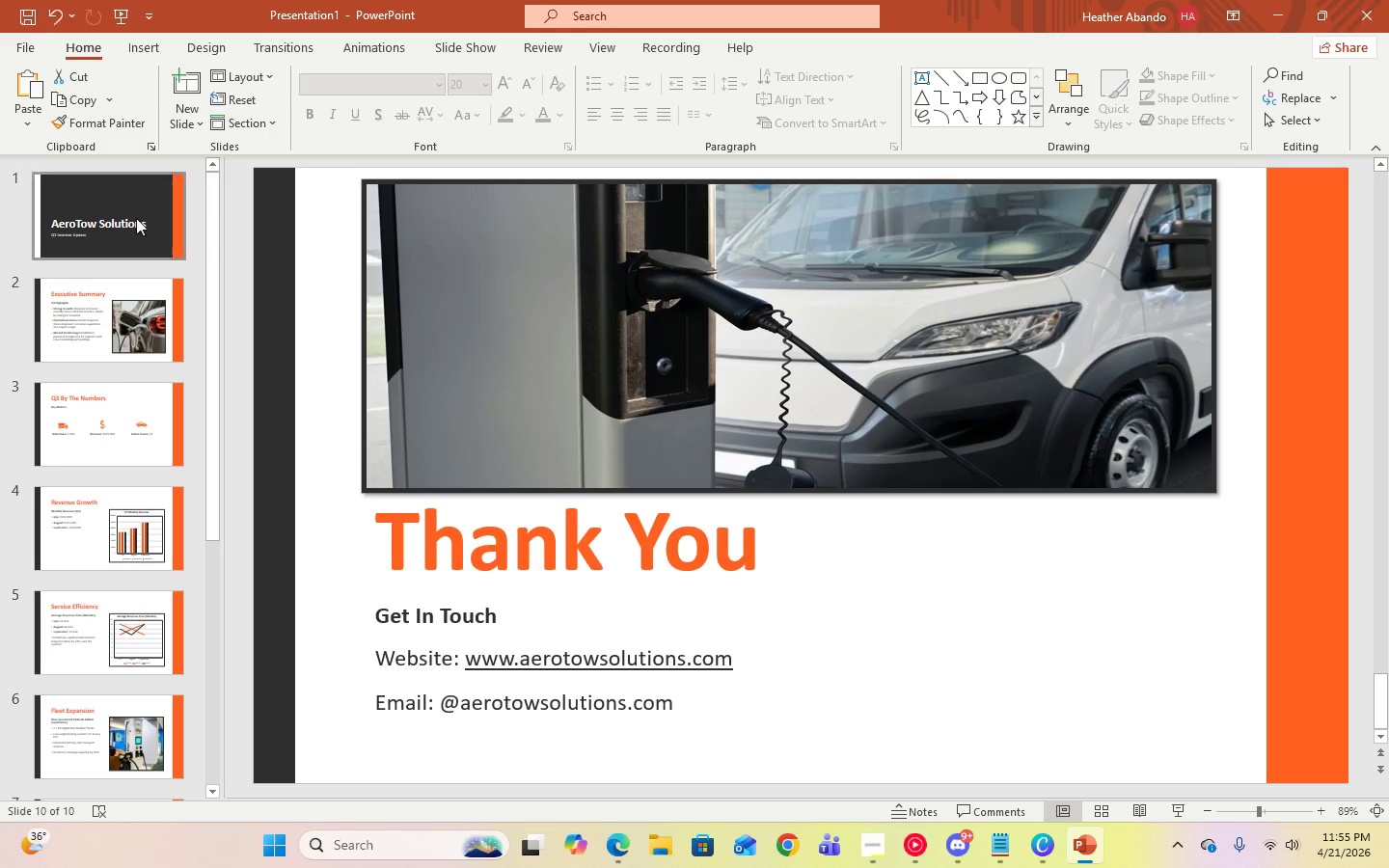 
left_click([134, 219])
 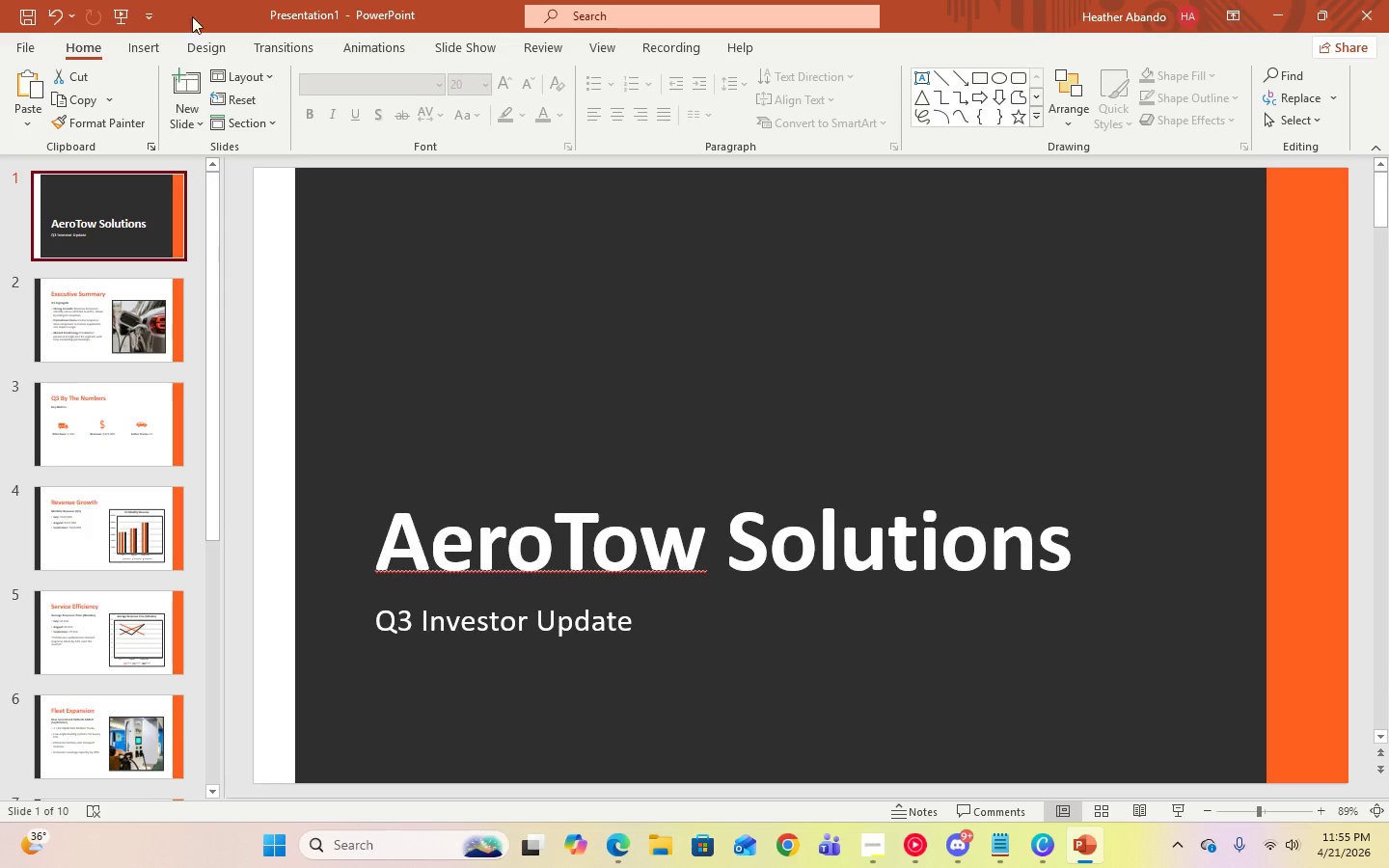 
left_click([19, 45])
 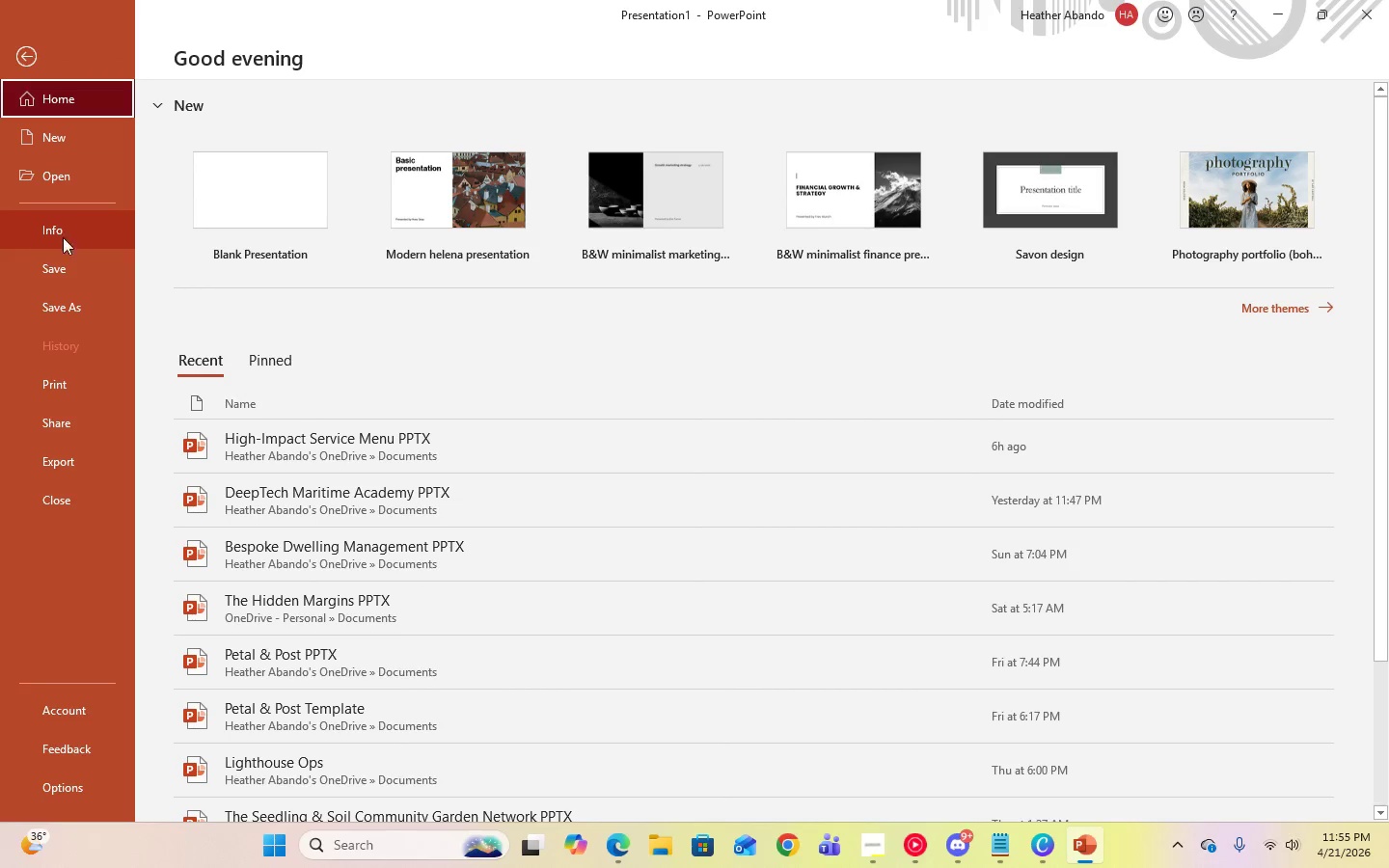 
left_click([67, 258])
 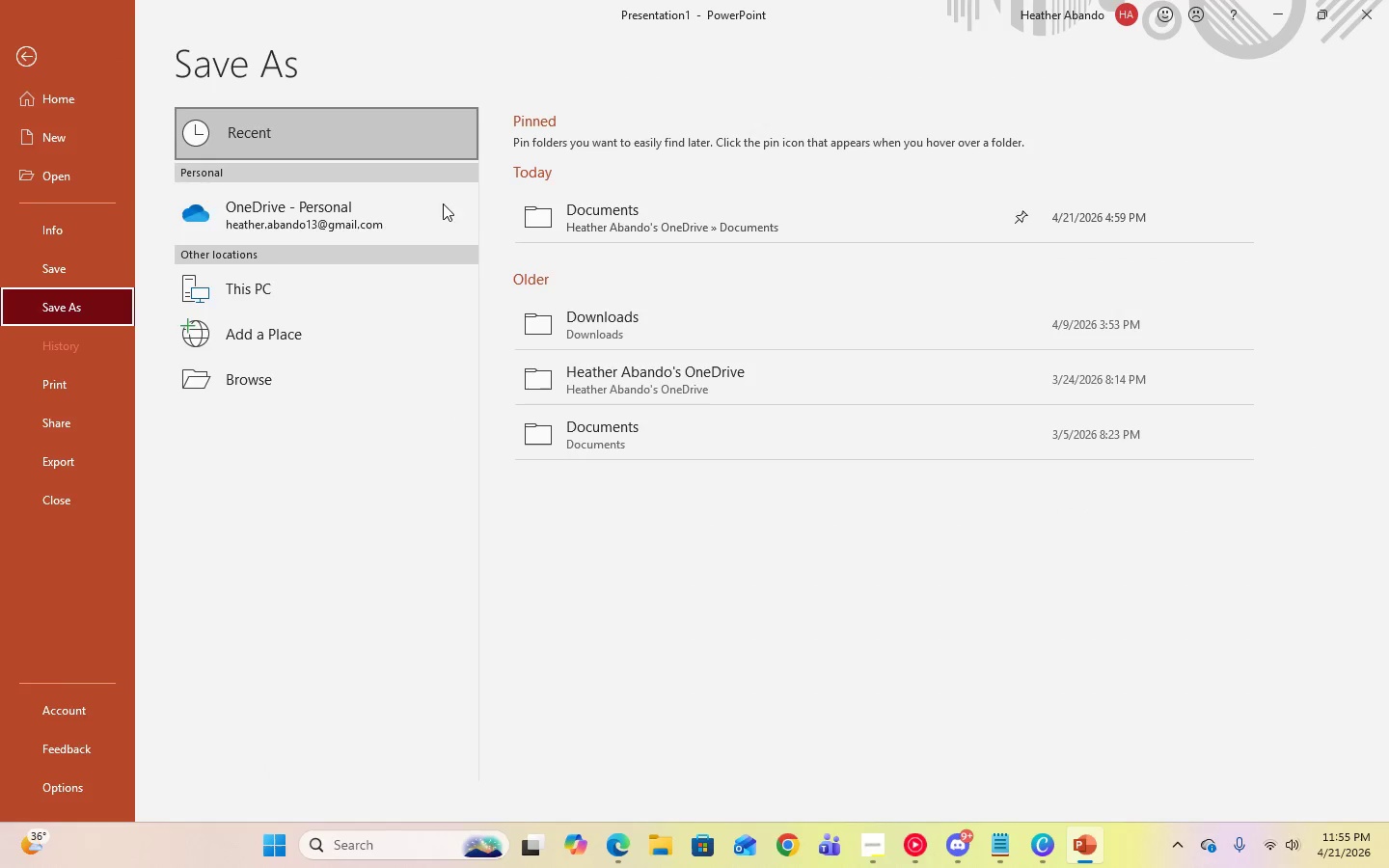 
left_click([353, 203])
 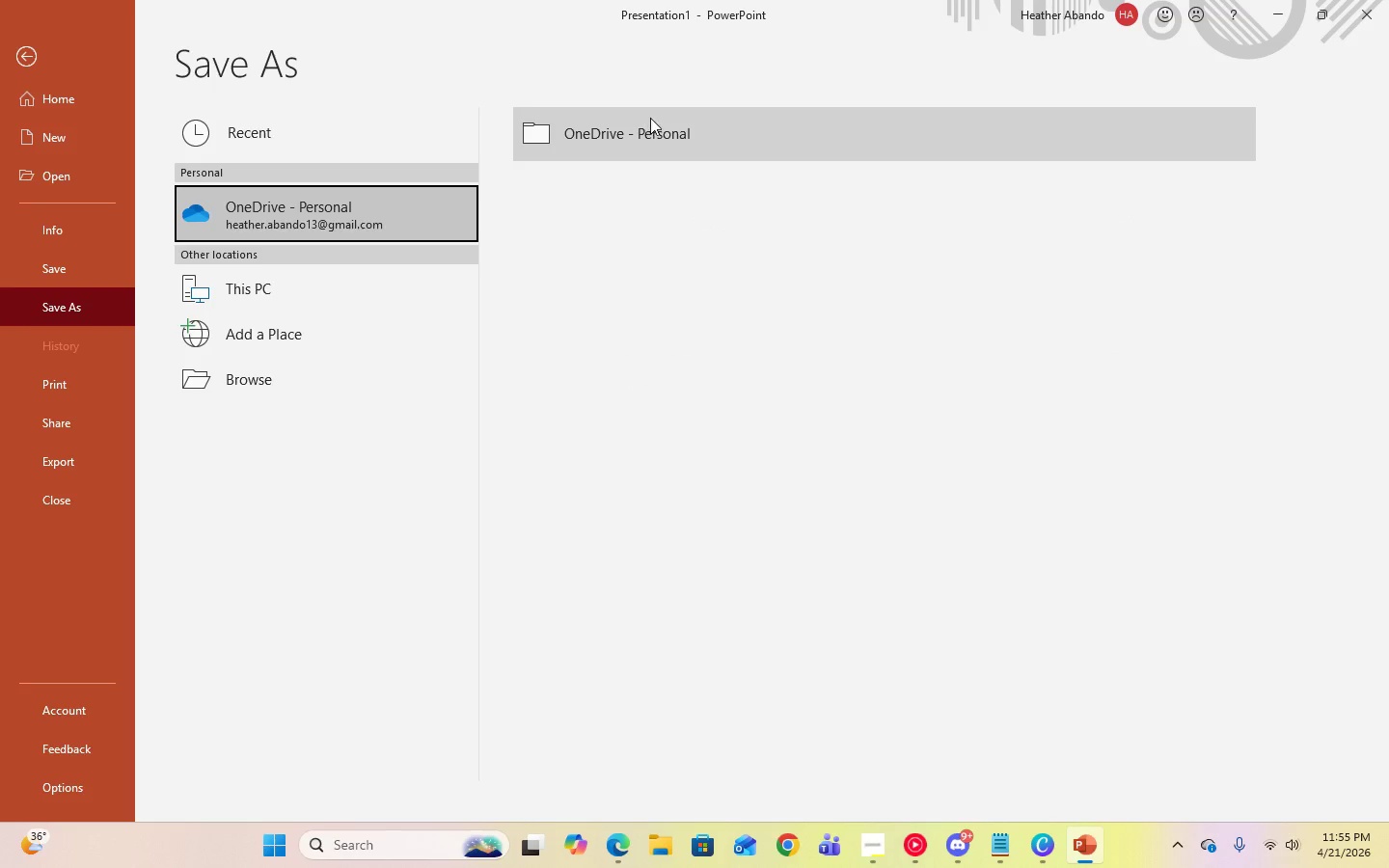 
left_click([650, 118])
 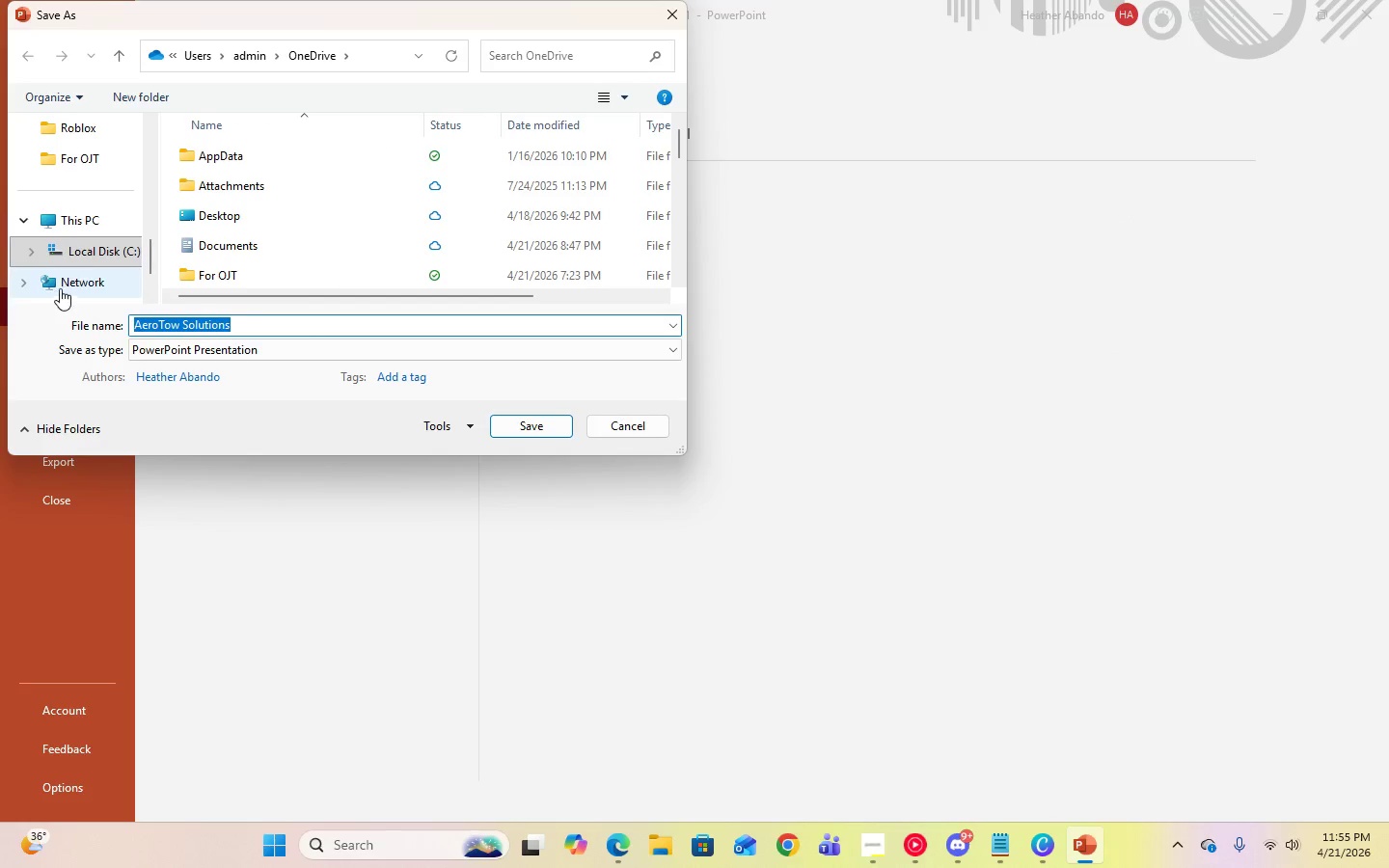 
scroll: coordinate [100, 205], scroll_direction: up, amount: 10.0
 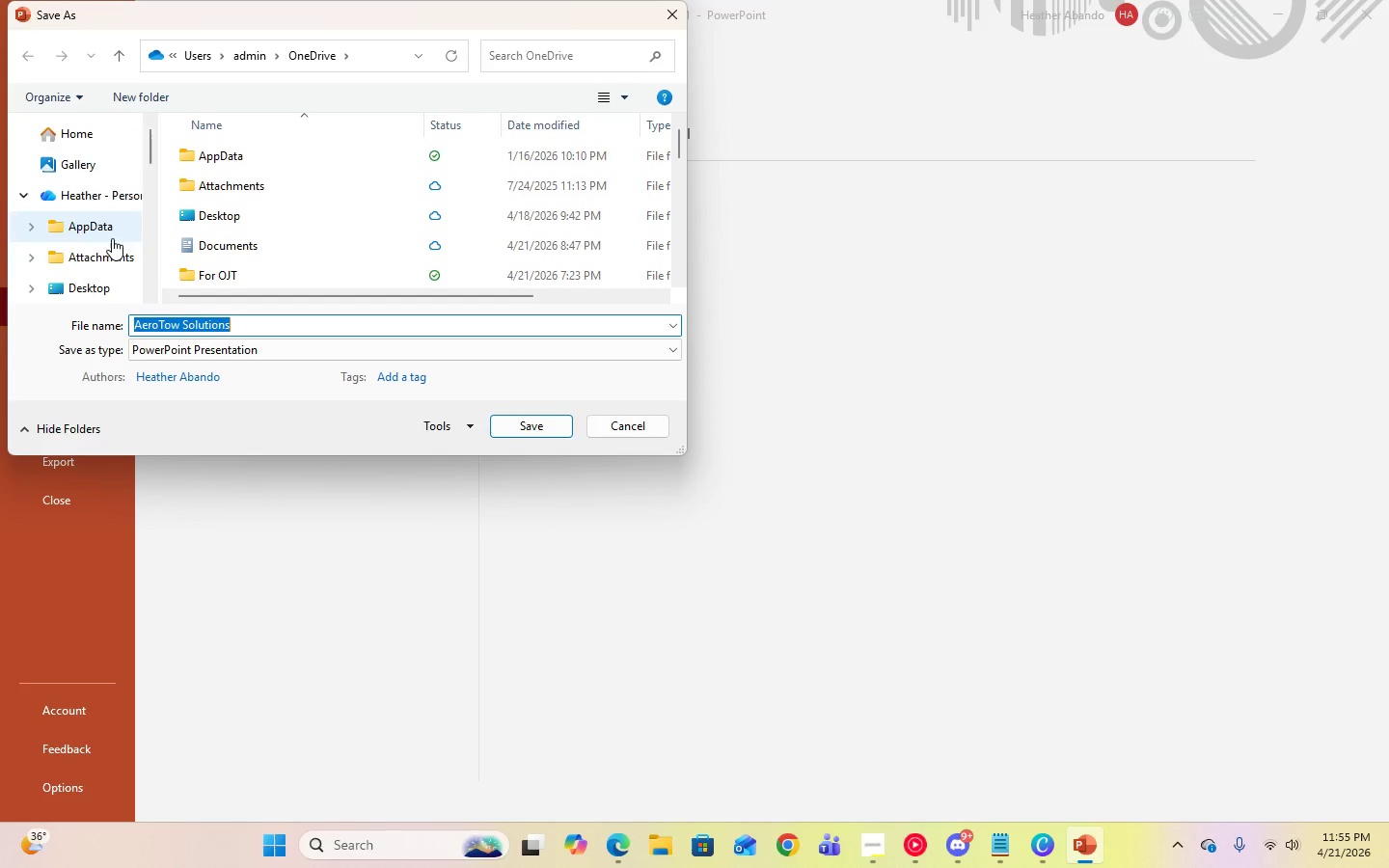 
scroll: coordinate [112, 238], scroll_direction: down, amount: 1.0
 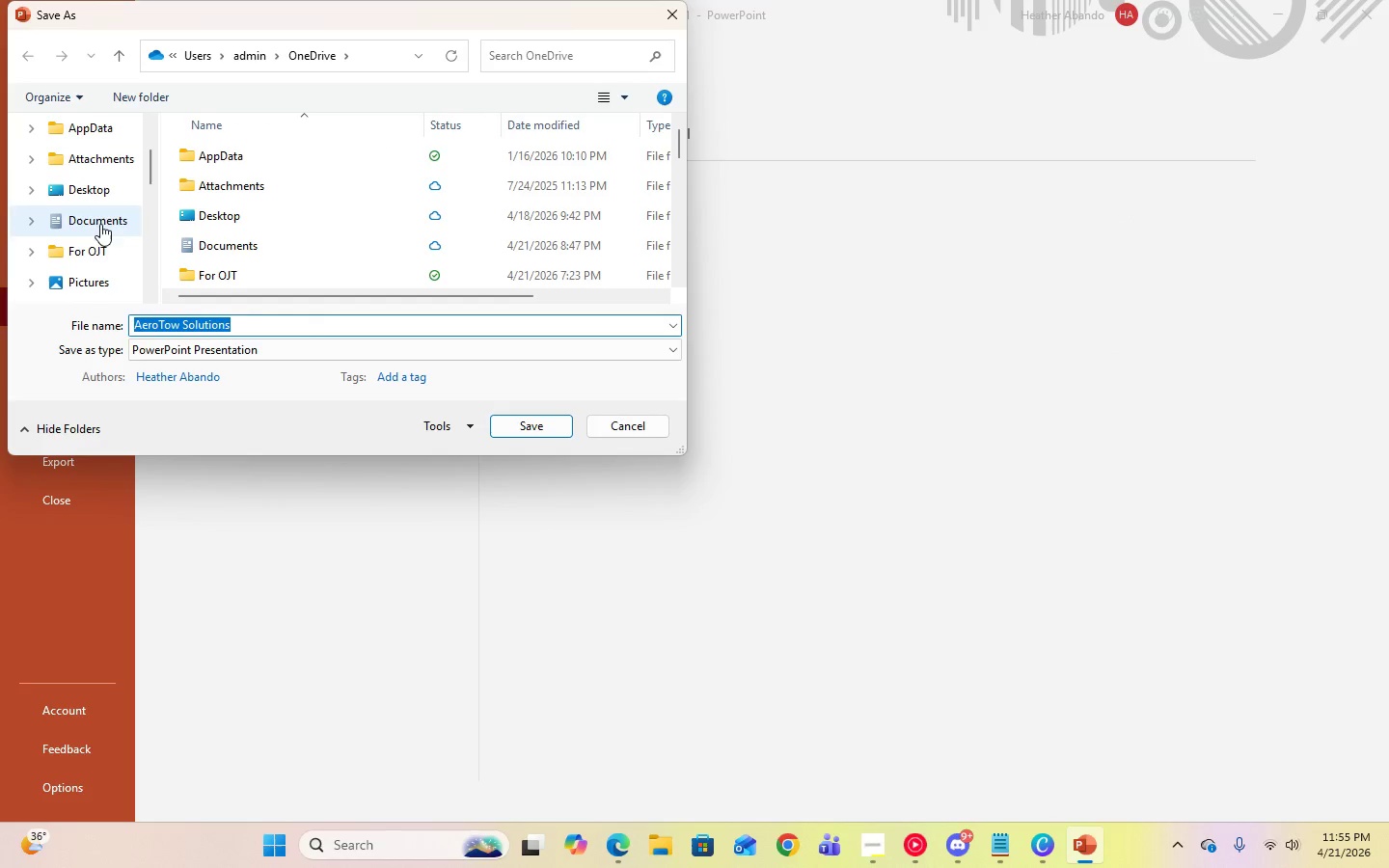 
left_click([98, 216])
 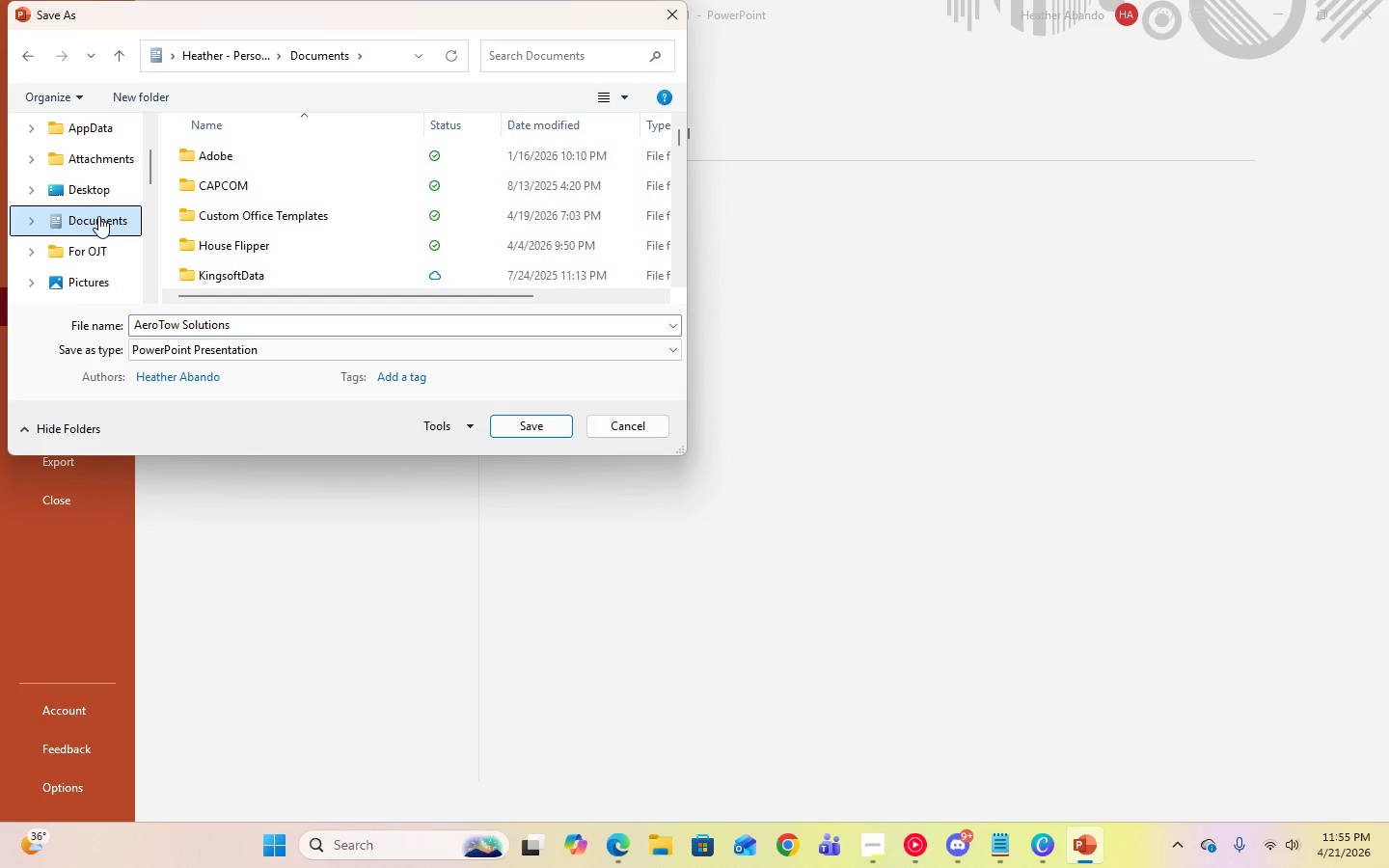 
scroll: coordinate [98, 215], scroll_direction: up, amount: 2.0
 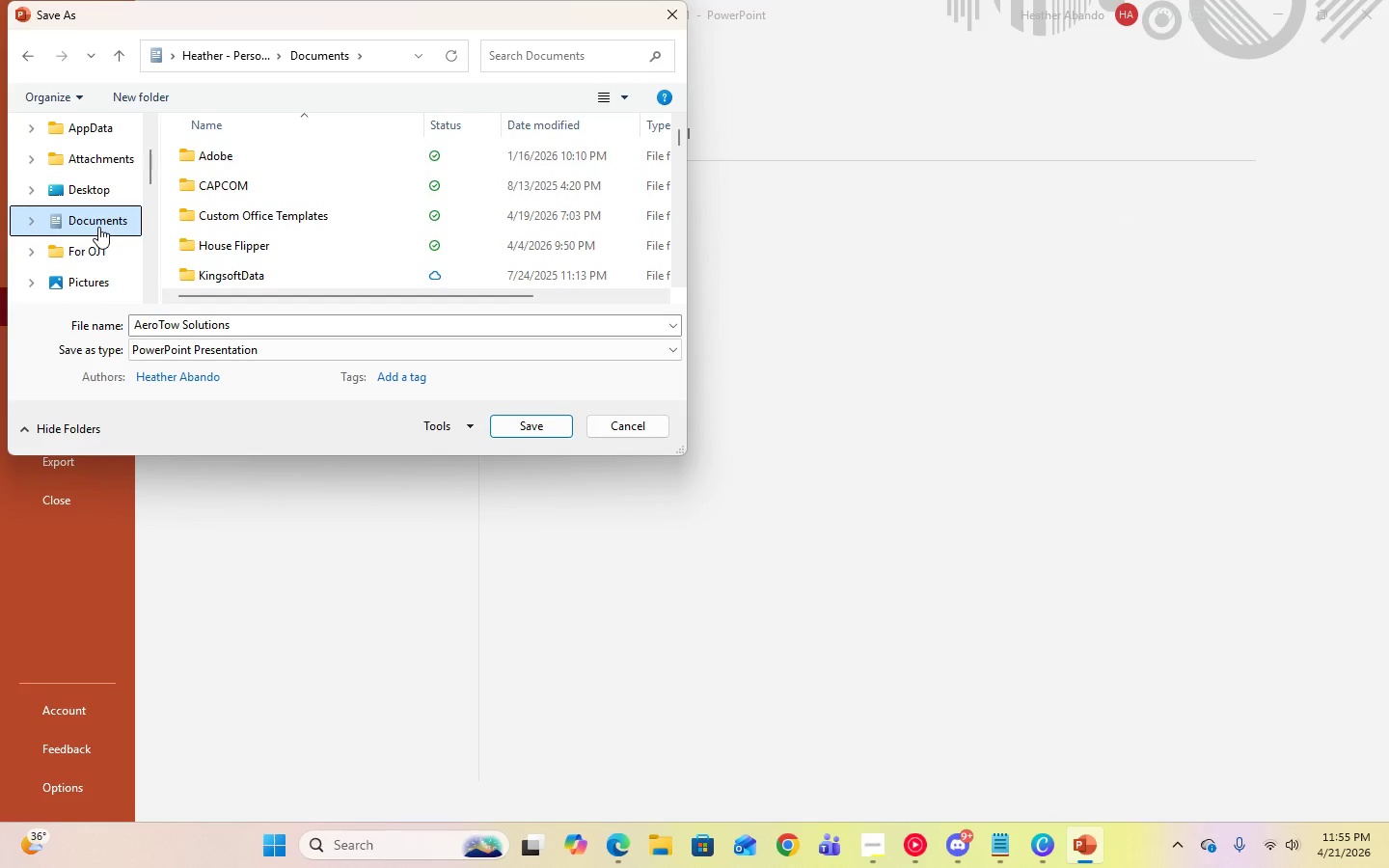 
left_click([98, 226])
 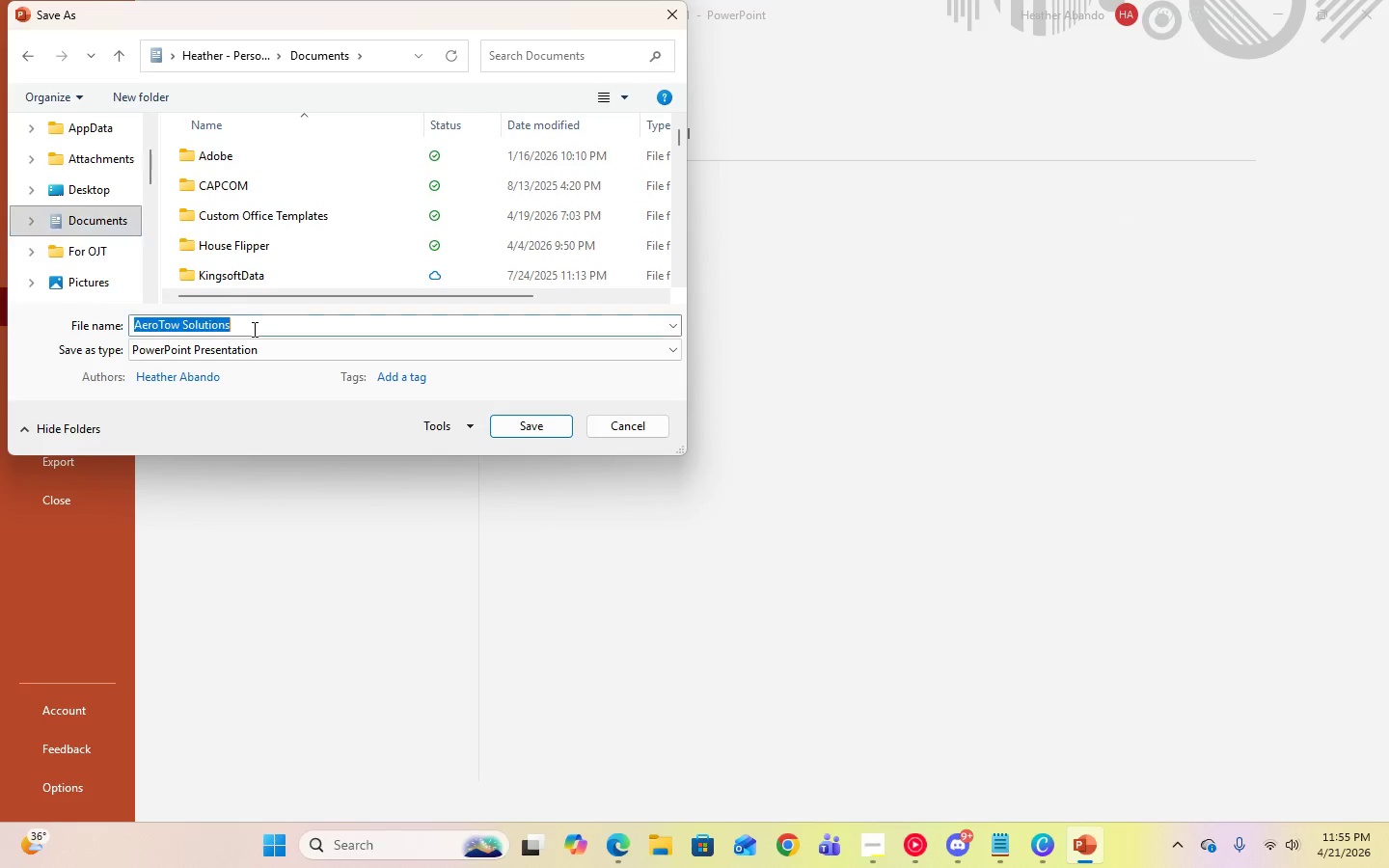 
double_click([253, 329])
 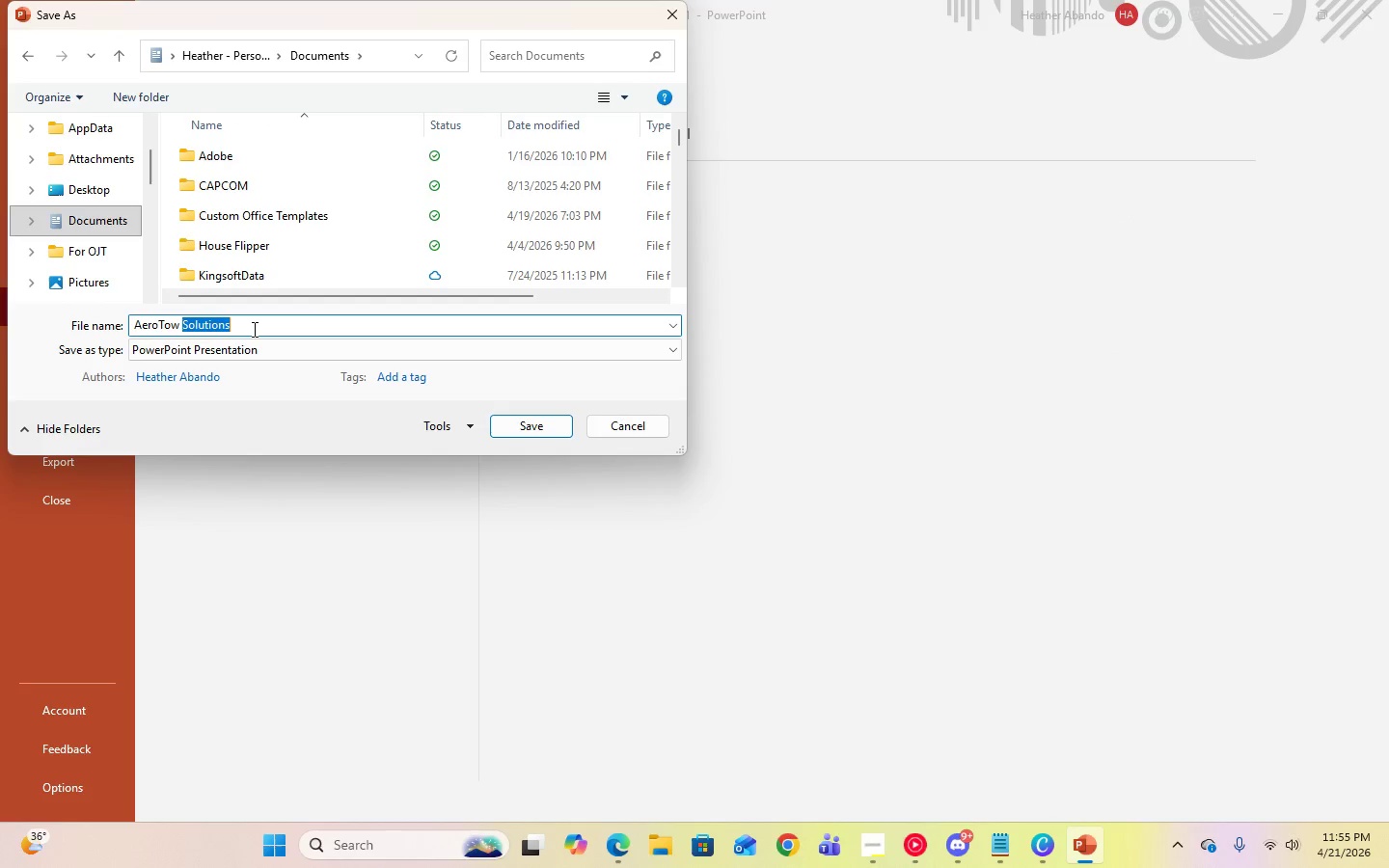 
left_click([253, 329])
 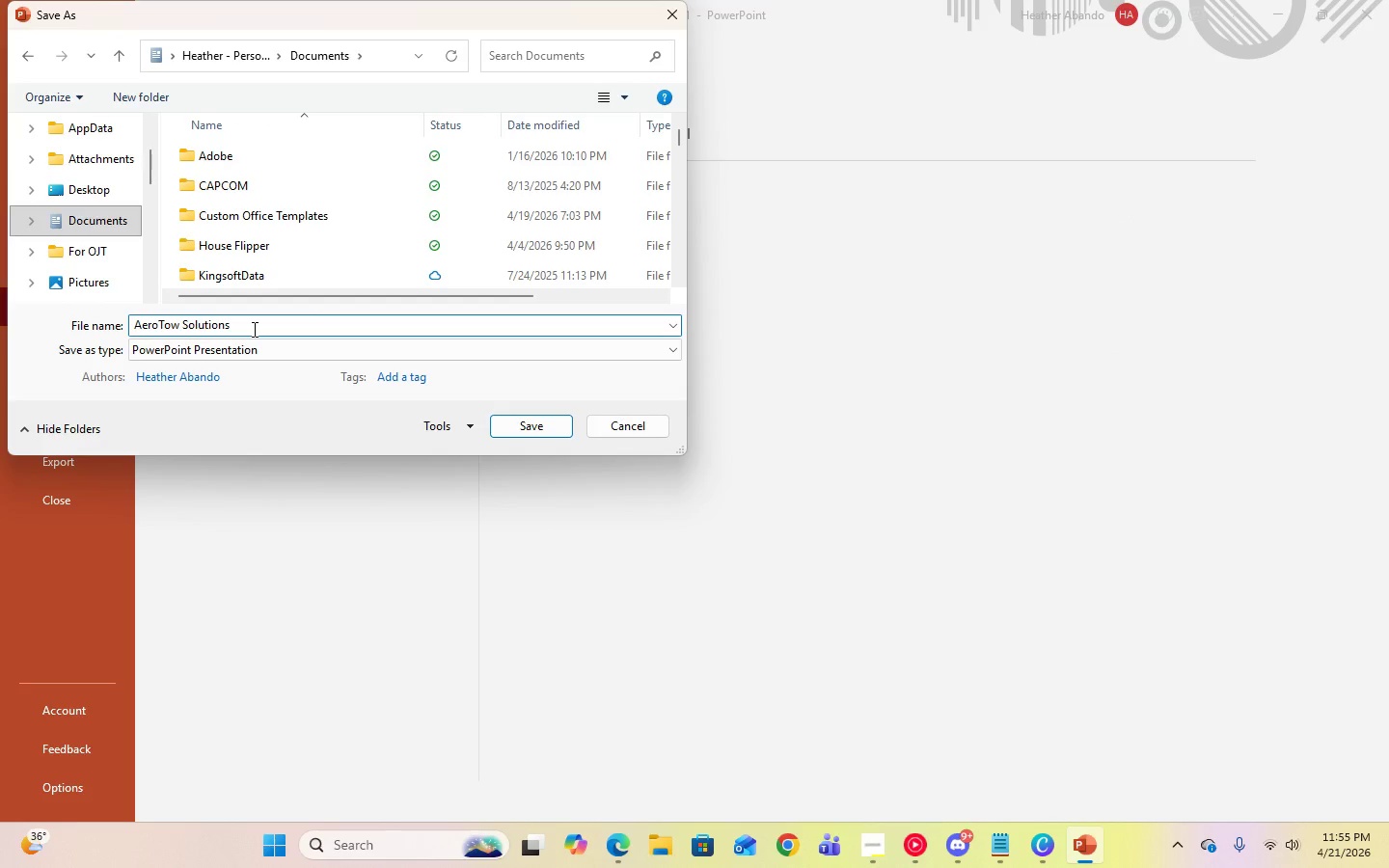 
type( PPTX)
 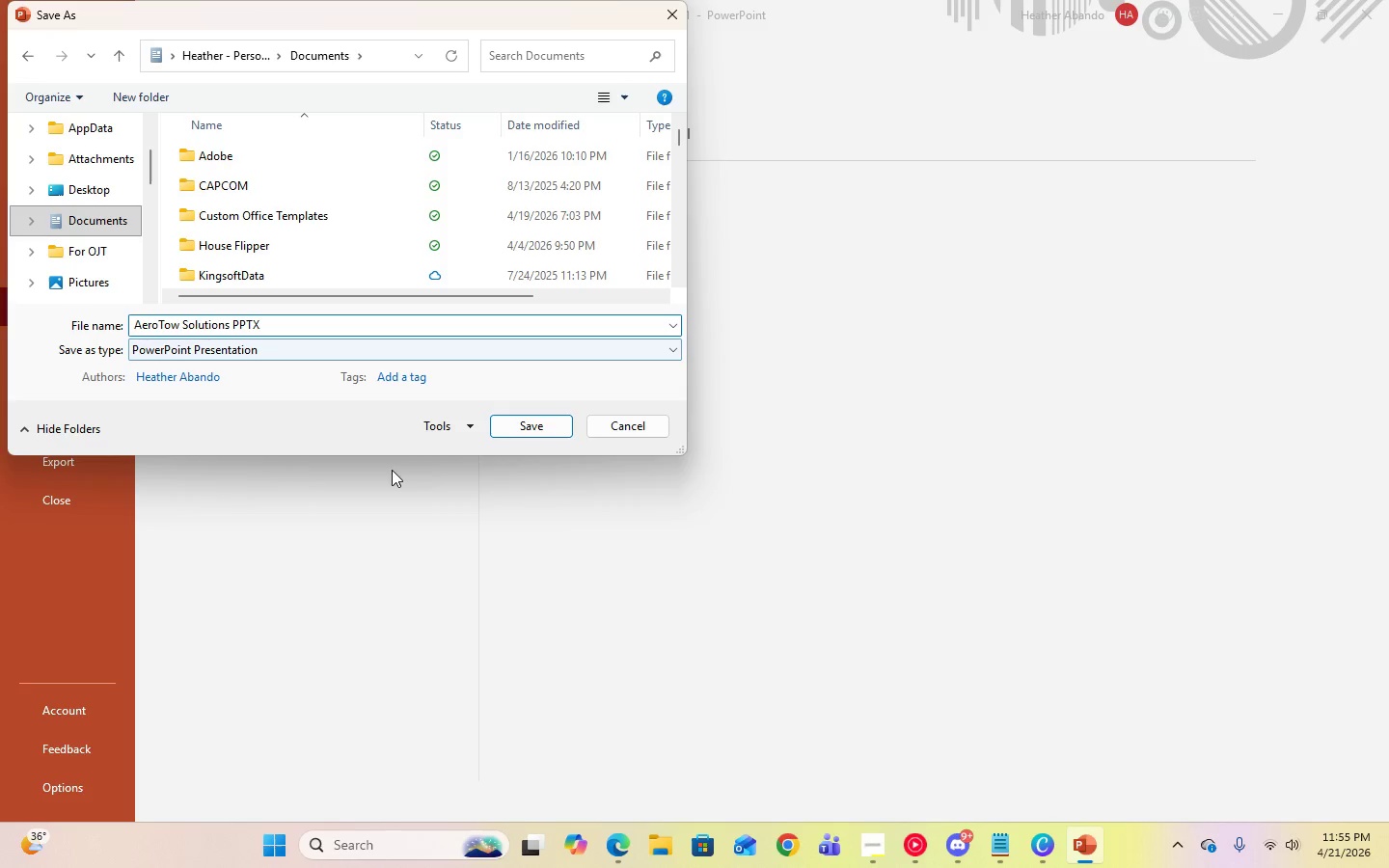 
left_click([509, 426])
 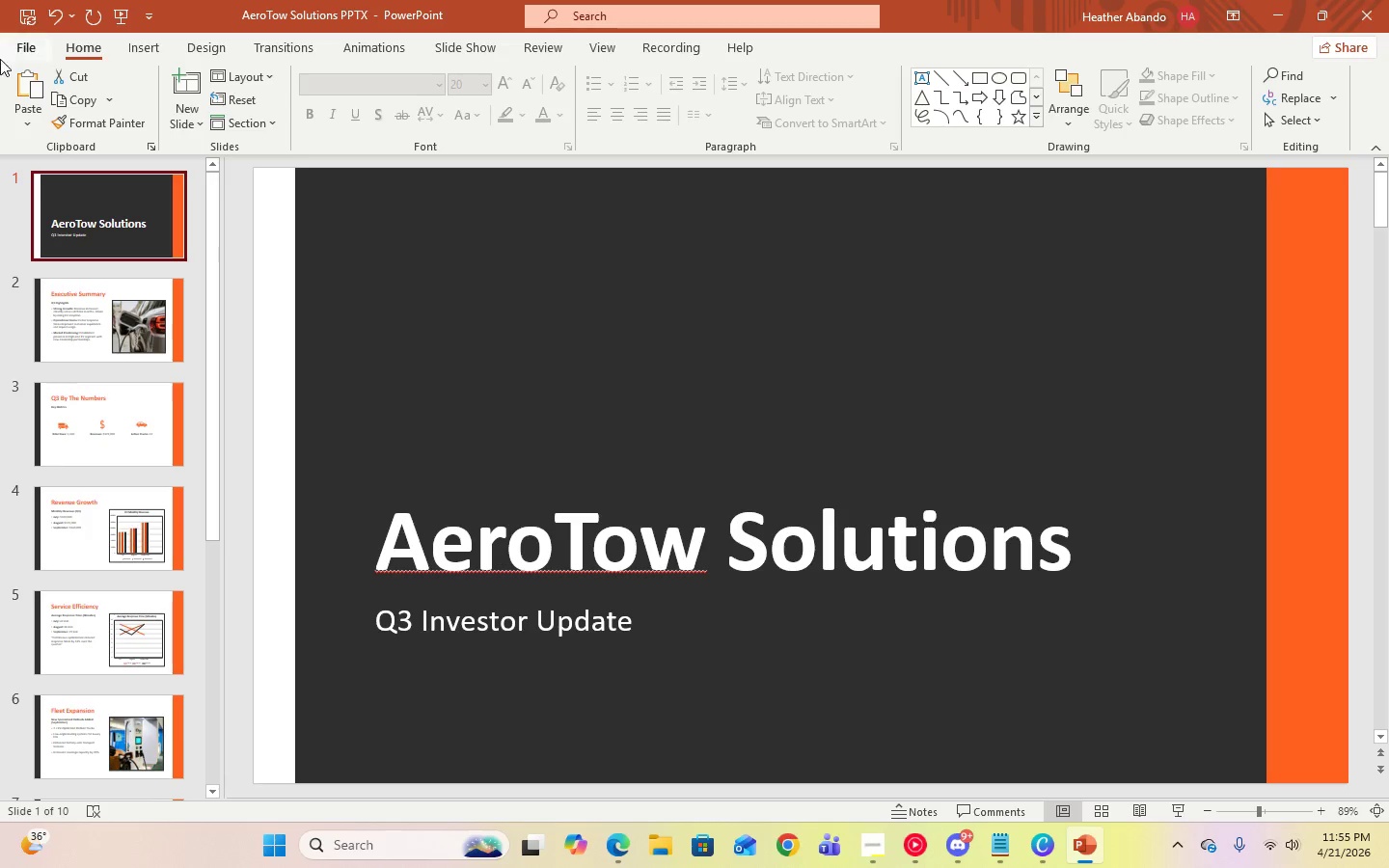 
left_click([25, 51])
 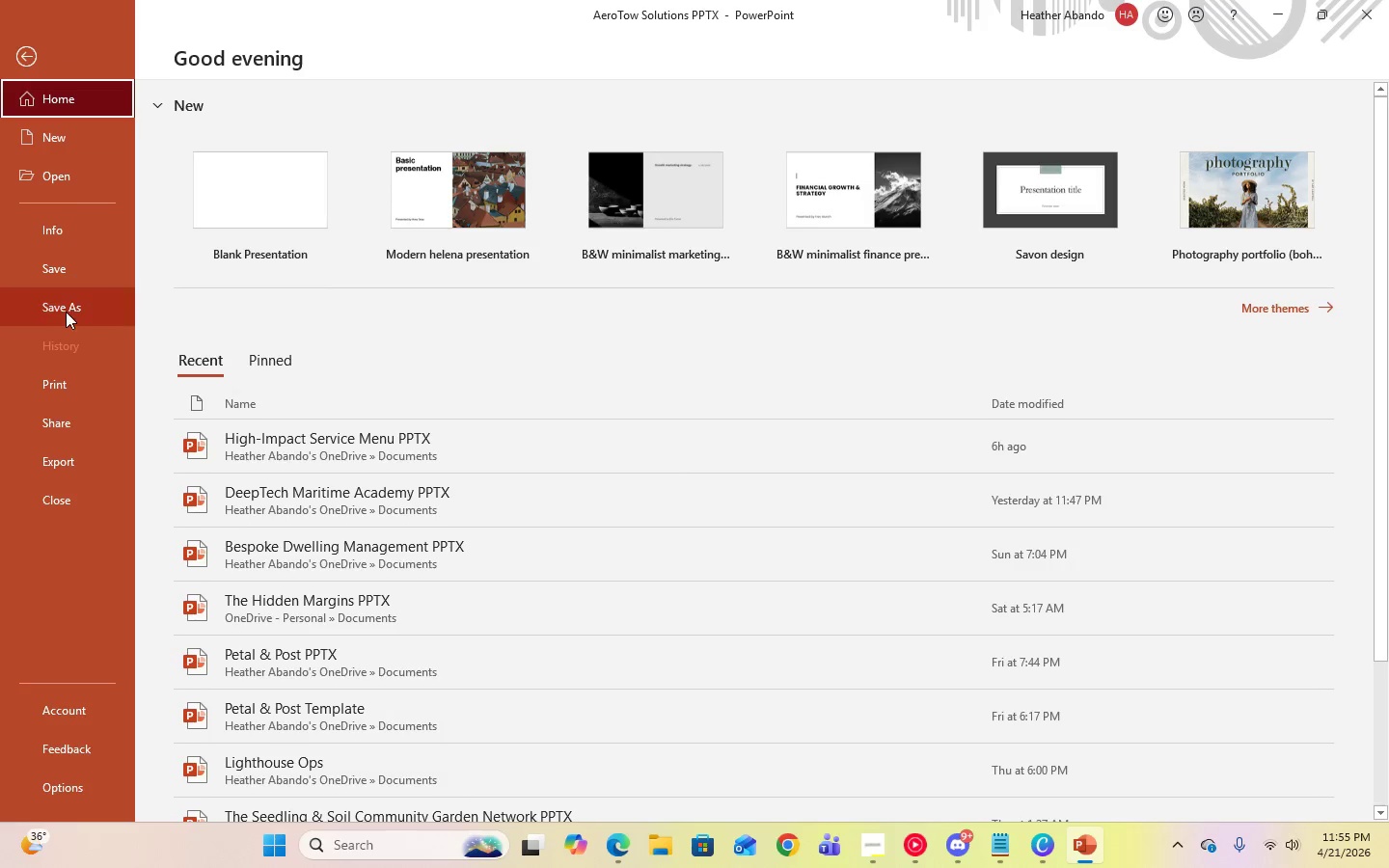 
left_click([66, 313])
 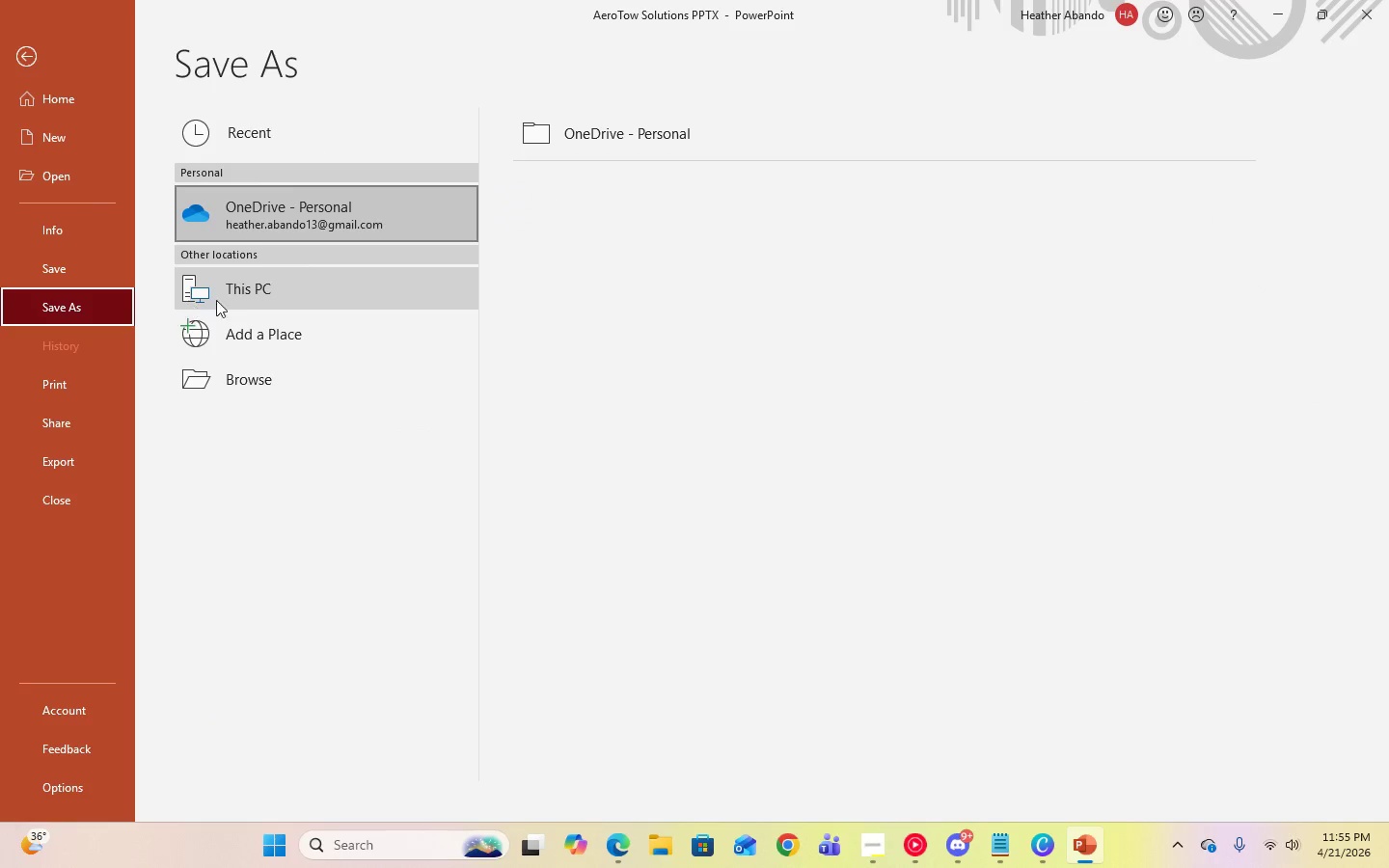 
left_click([236, 300])
 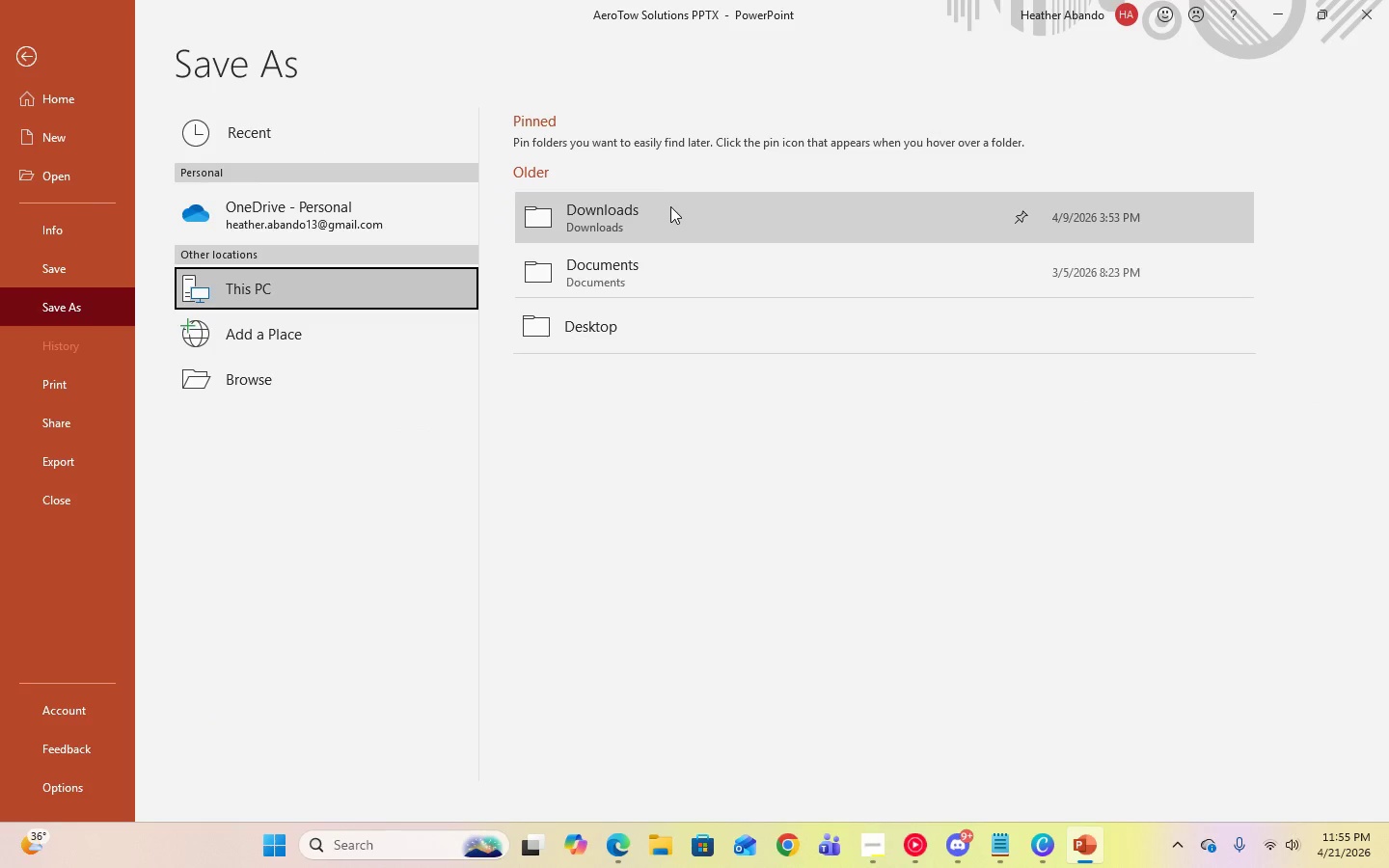 
left_click([672, 206])
 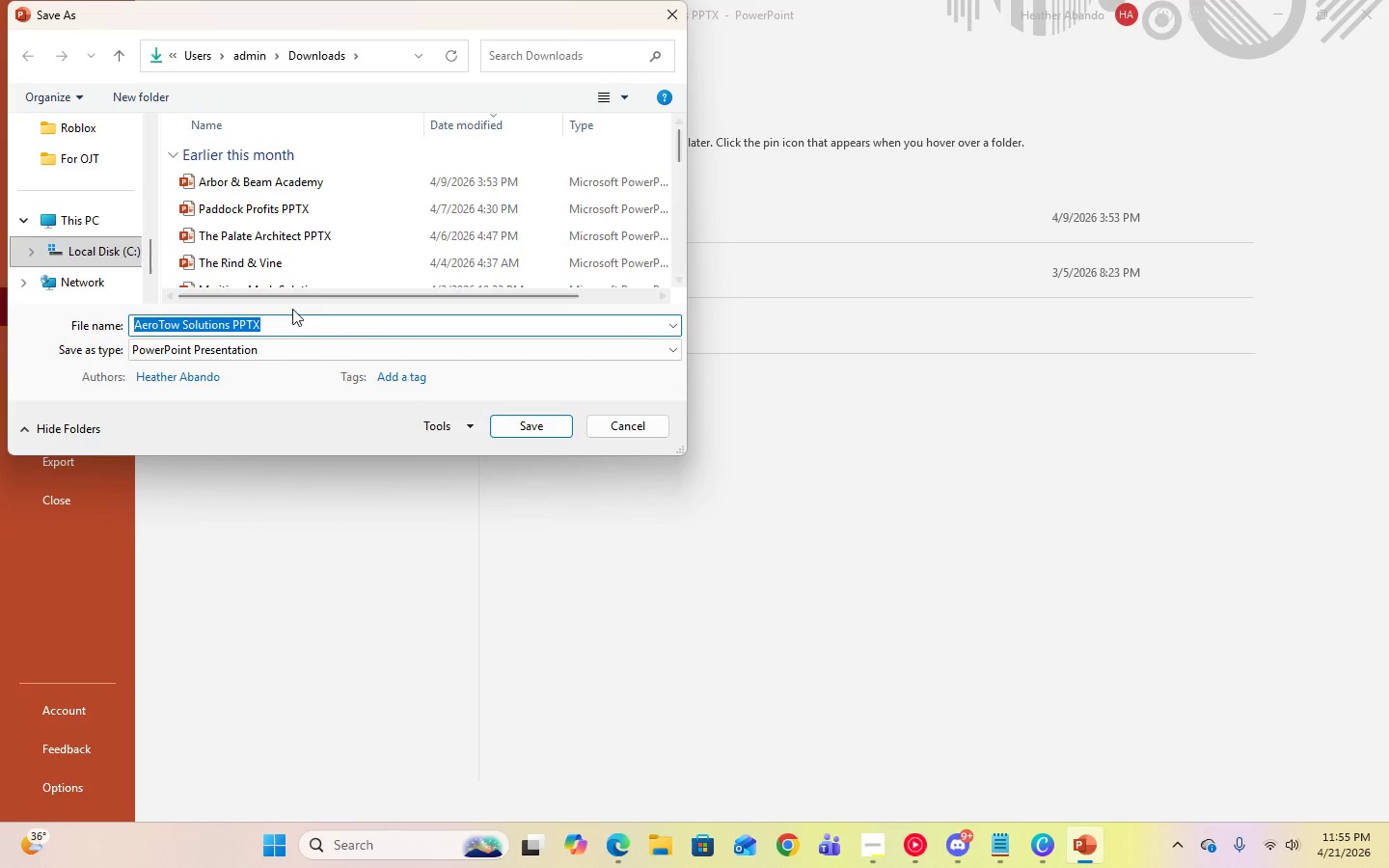 
left_click([322, 323])
 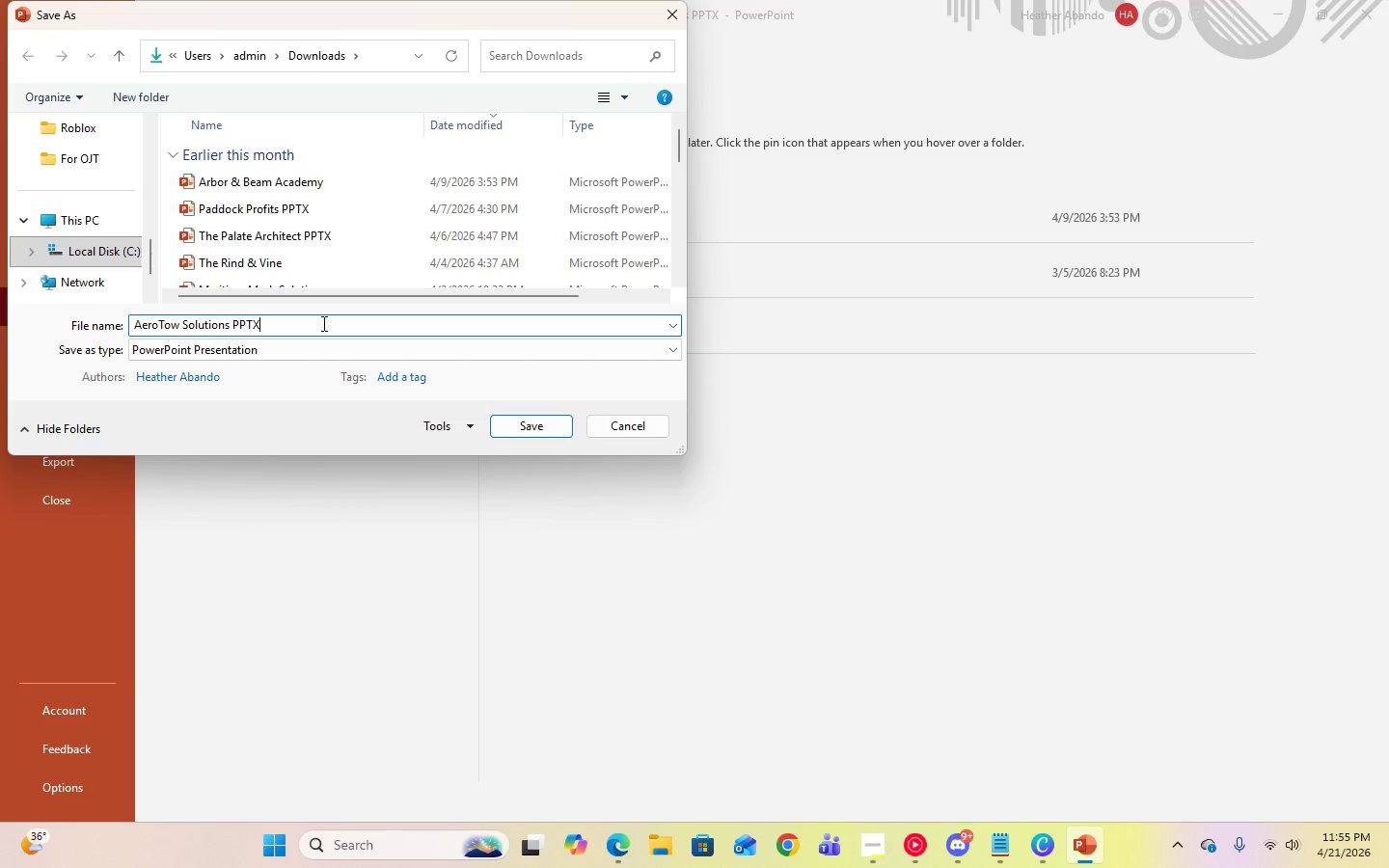 
key(Backspace)
key(Backspace)
key(Backspace)
type(DF)
 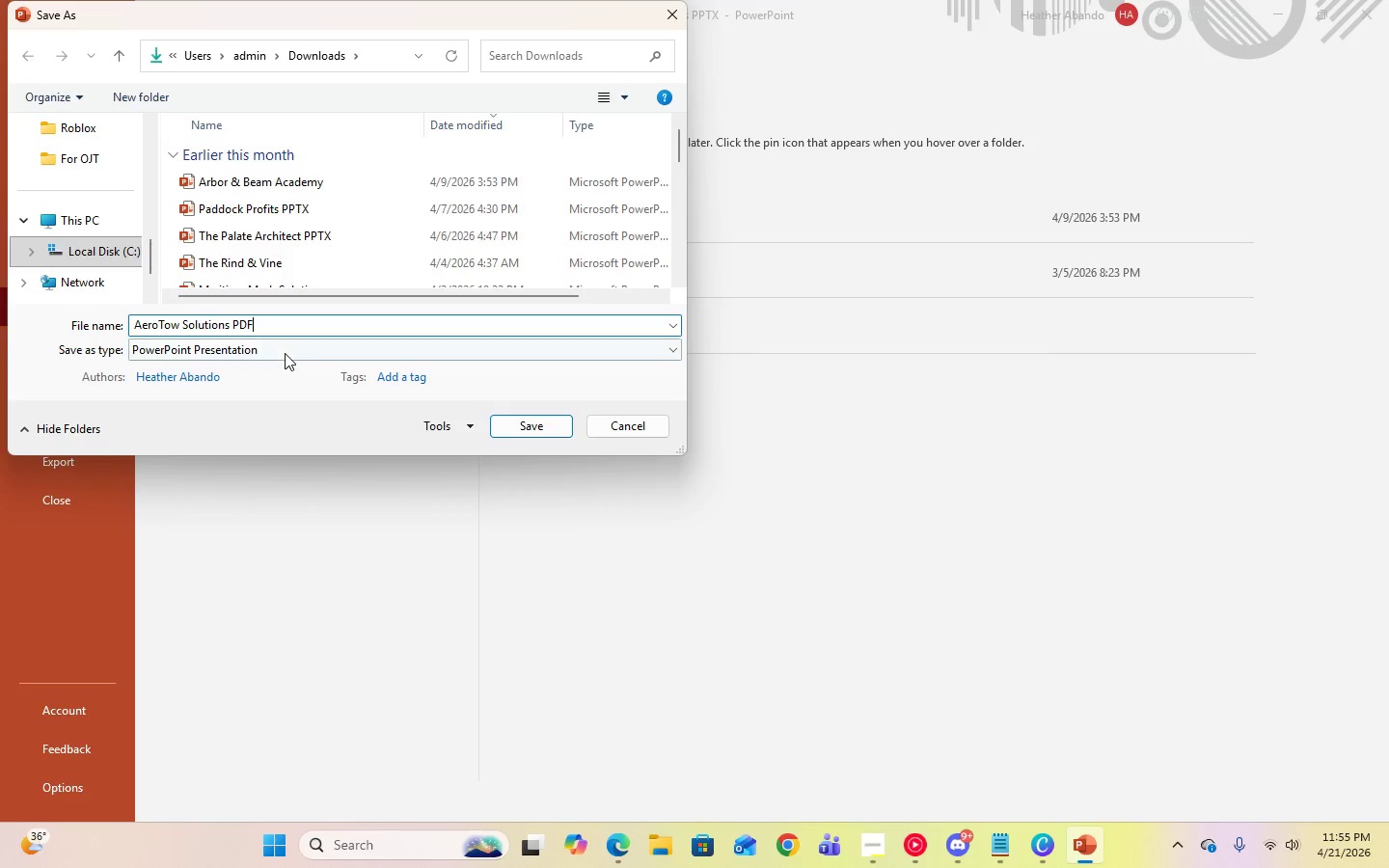 
left_click([285, 353])
 